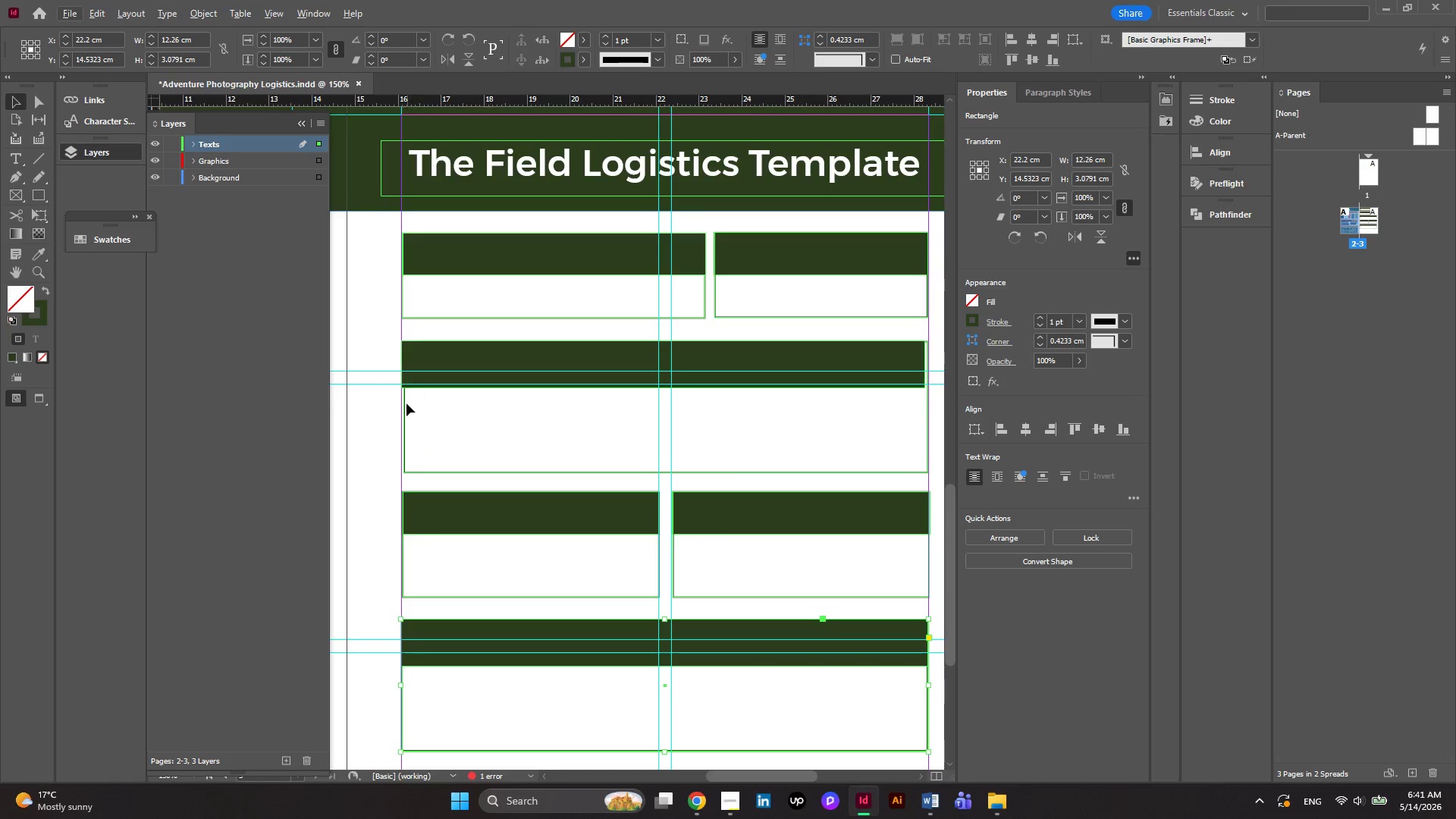 
left_click([406, 403])
 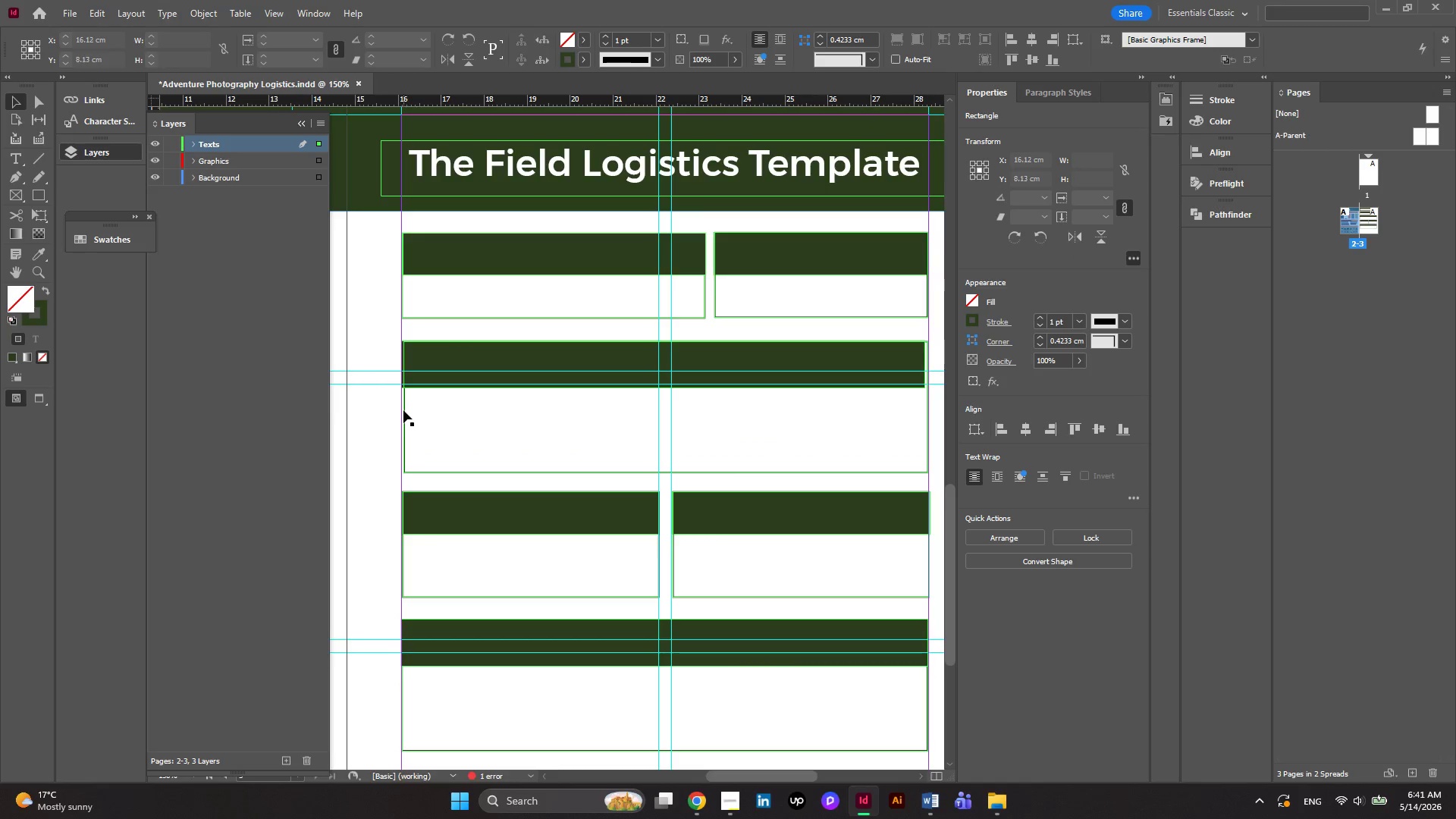 
left_click([403, 410])
 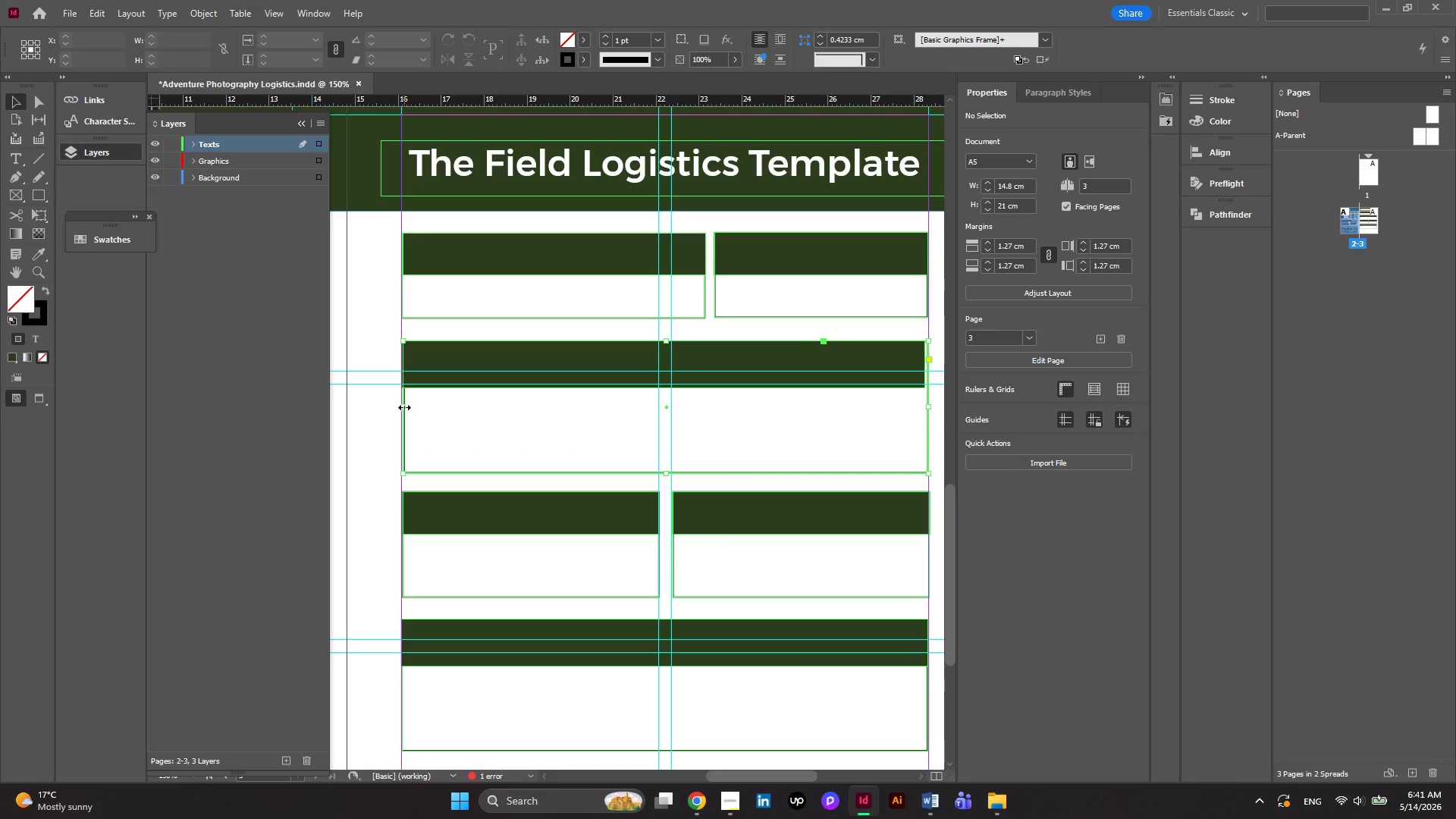 
left_click_drag(start_coordinate=[404, 407], to_coordinate=[400, 410])
 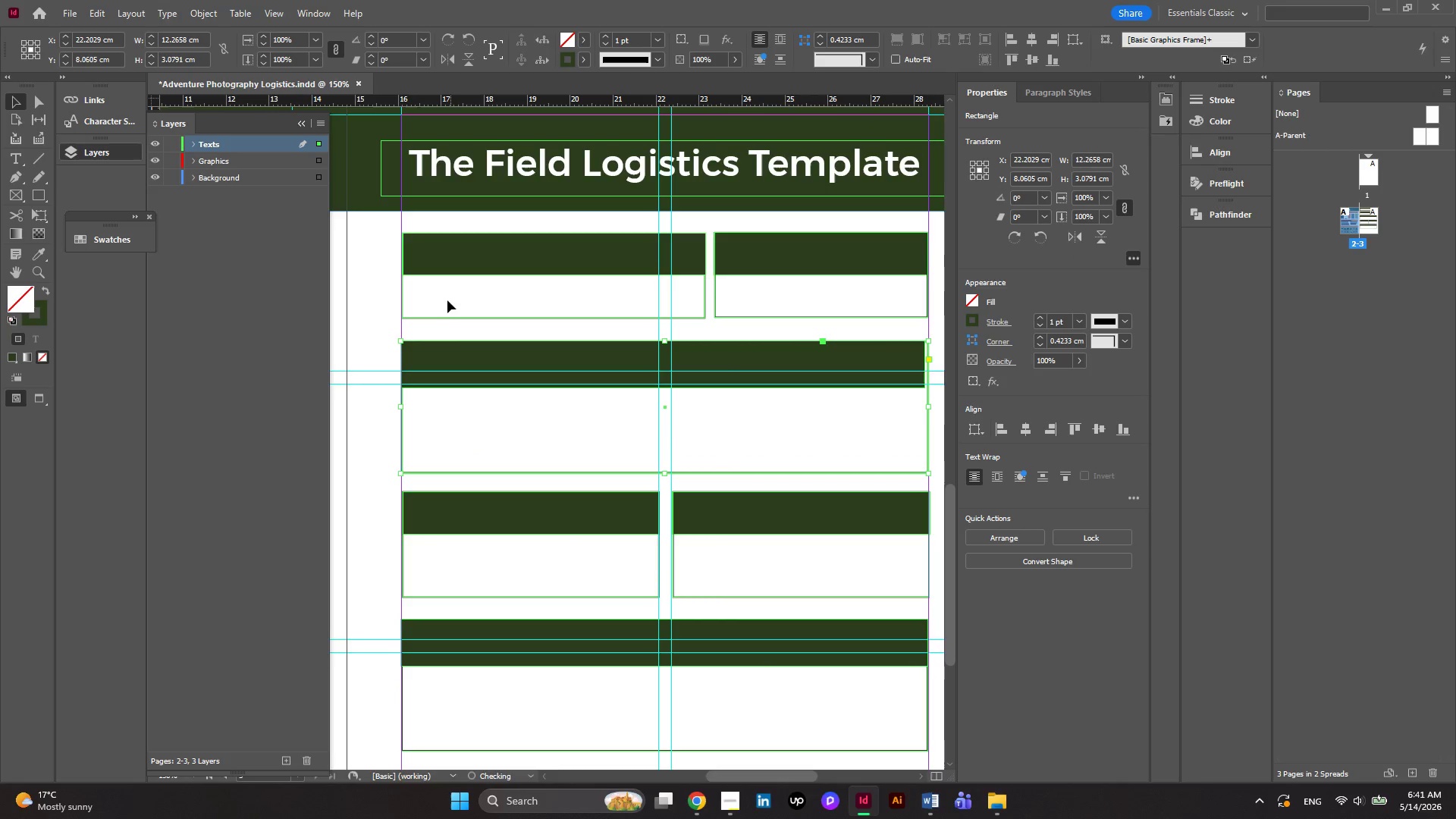 
key(Alt+AltLeft)
 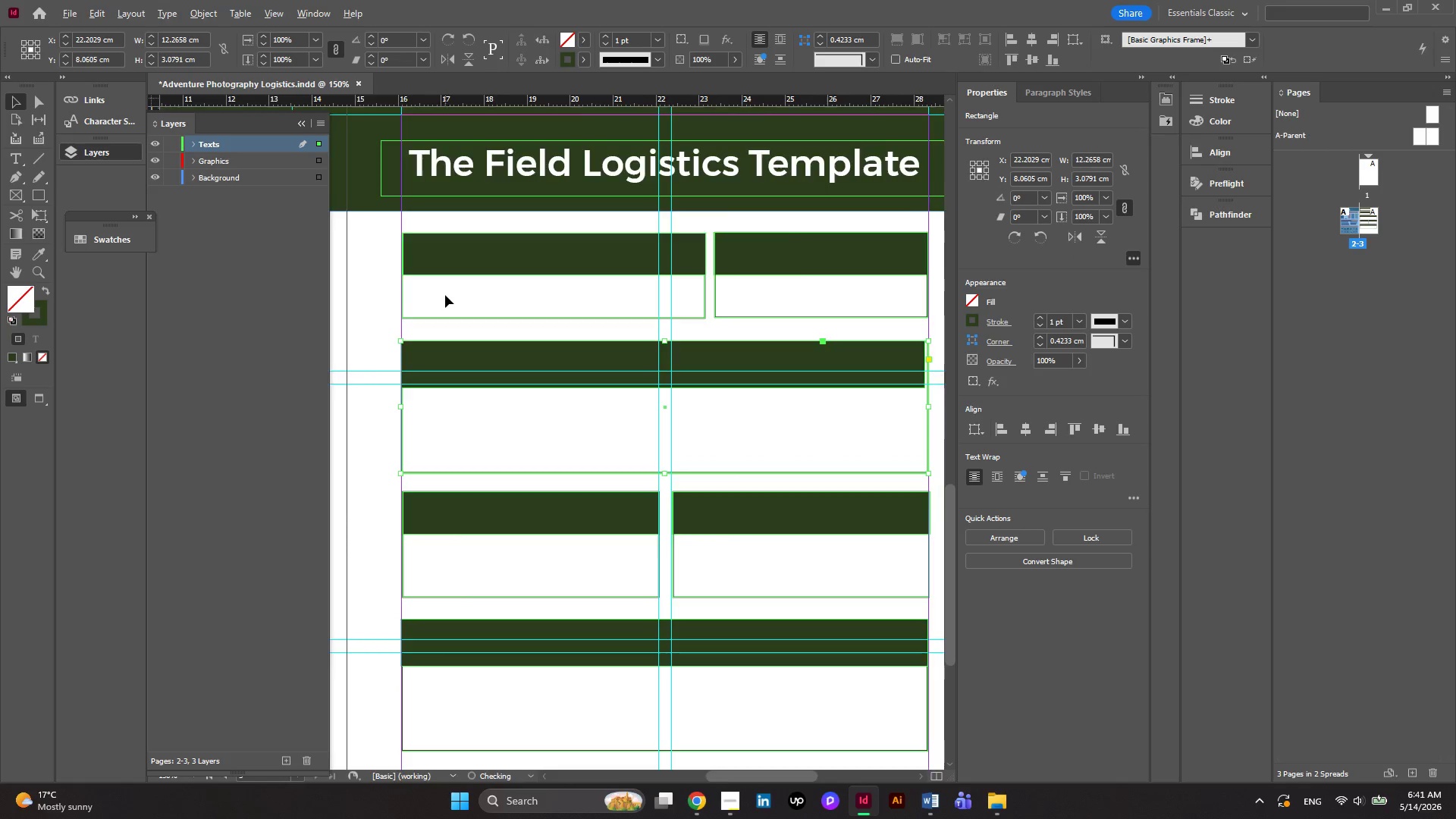 
hold_key(key=AltLeft, duration=0.31)
 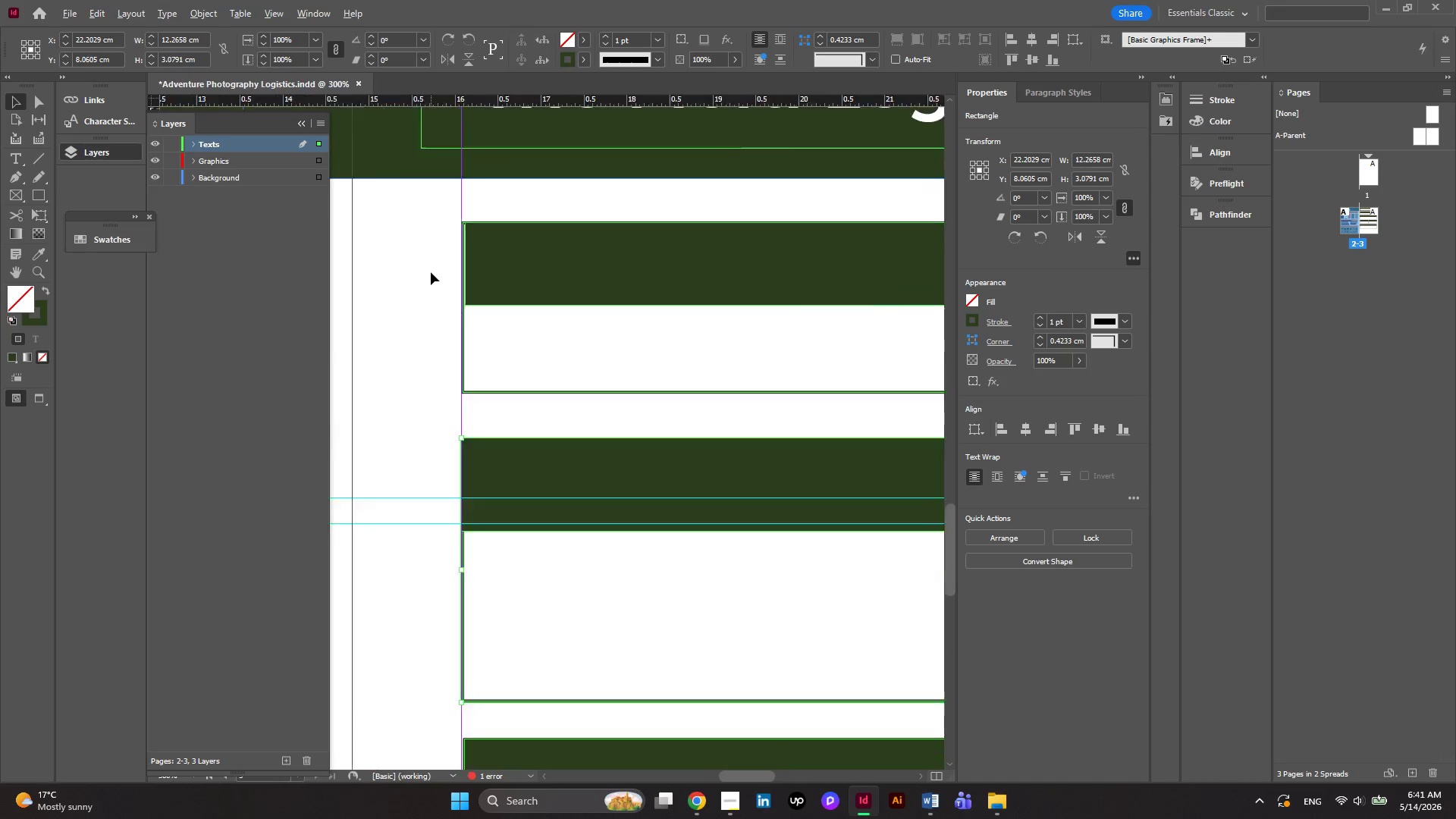 
scroll: coordinate [445, 295], scroll_direction: up, amount: 3.0
 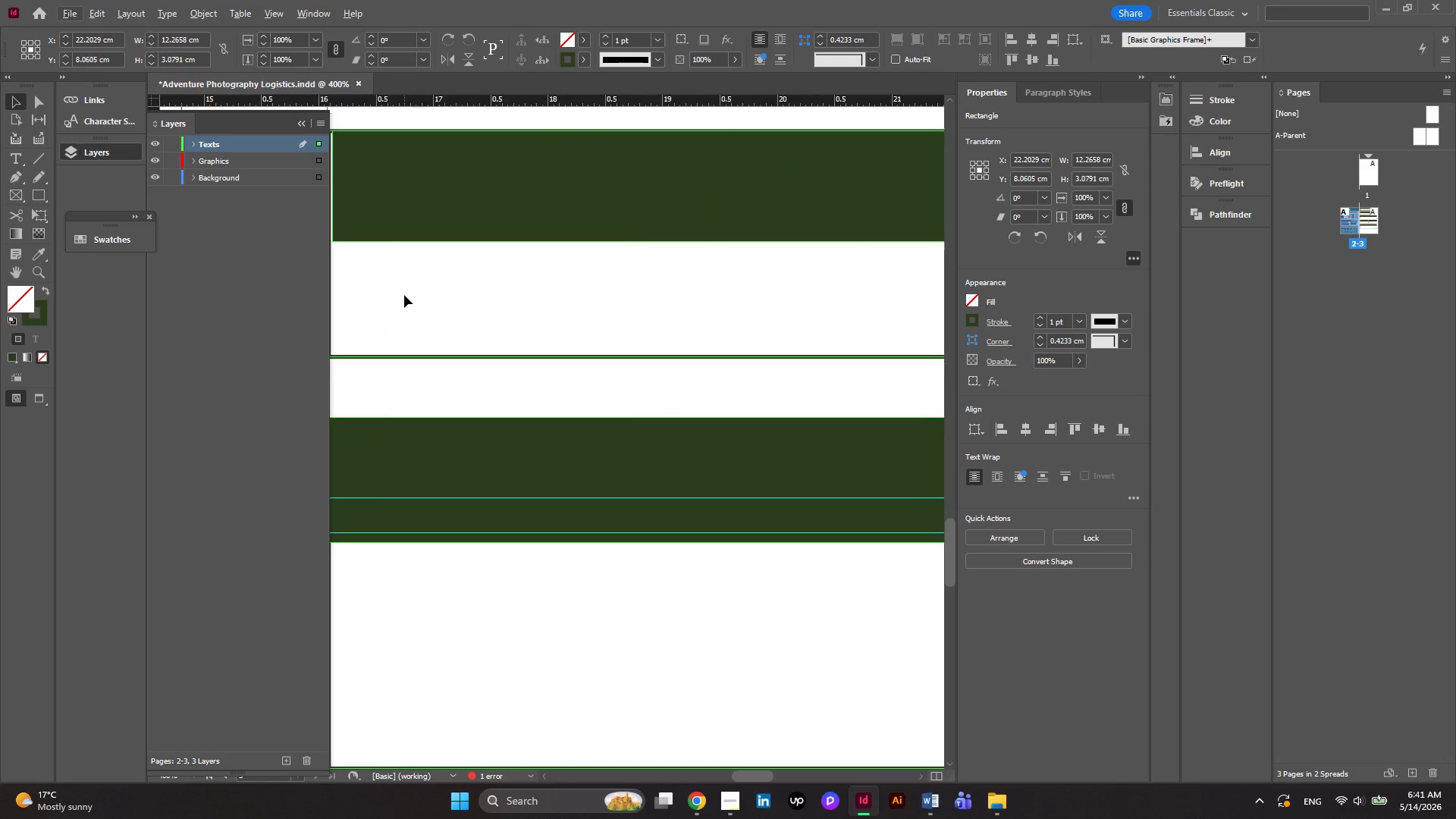 
hold_key(key=AltLeft, duration=0.34)
 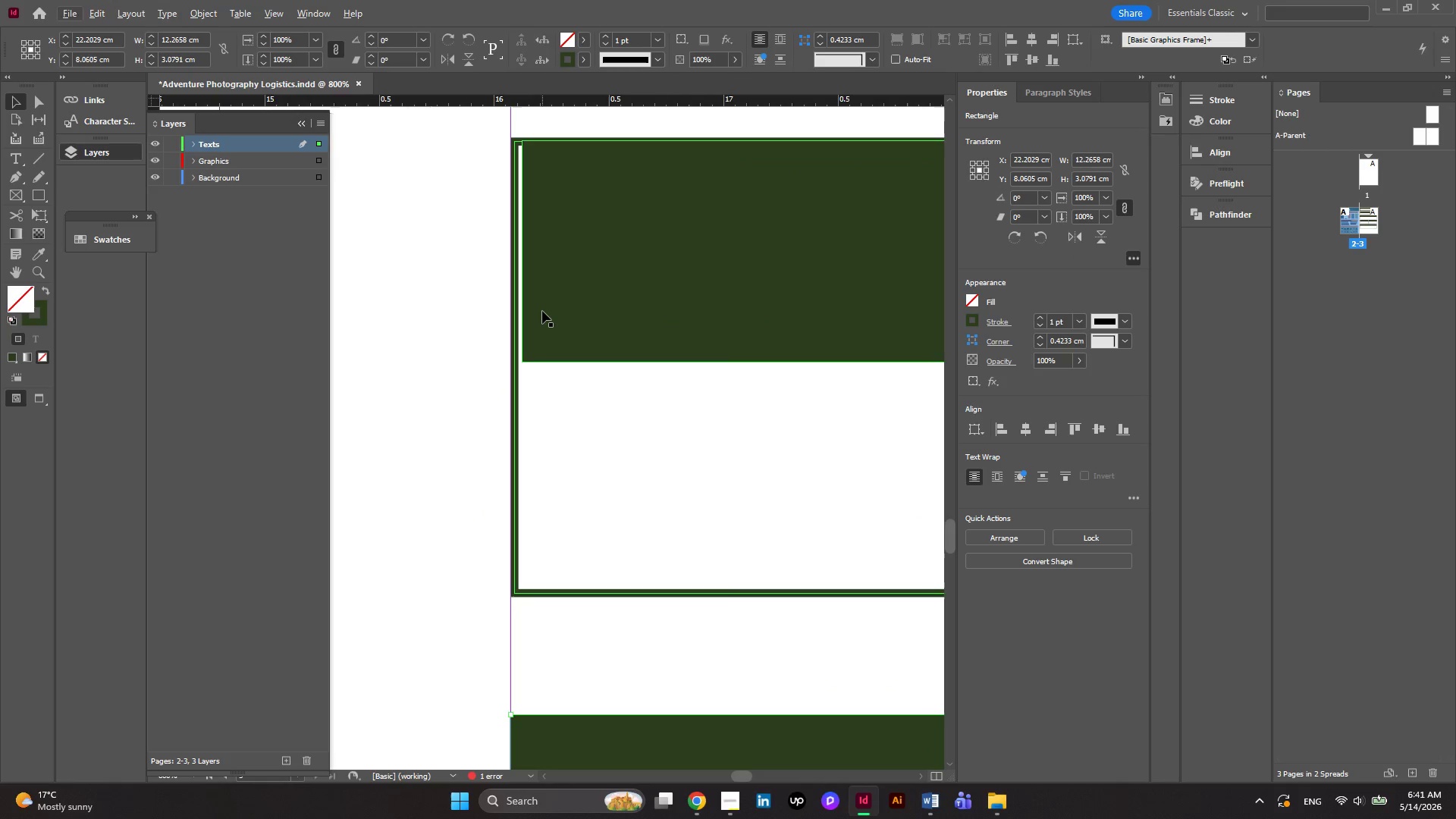 
scroll: coordinate [576, 349], scroll_direction: down, amount: 2.0
 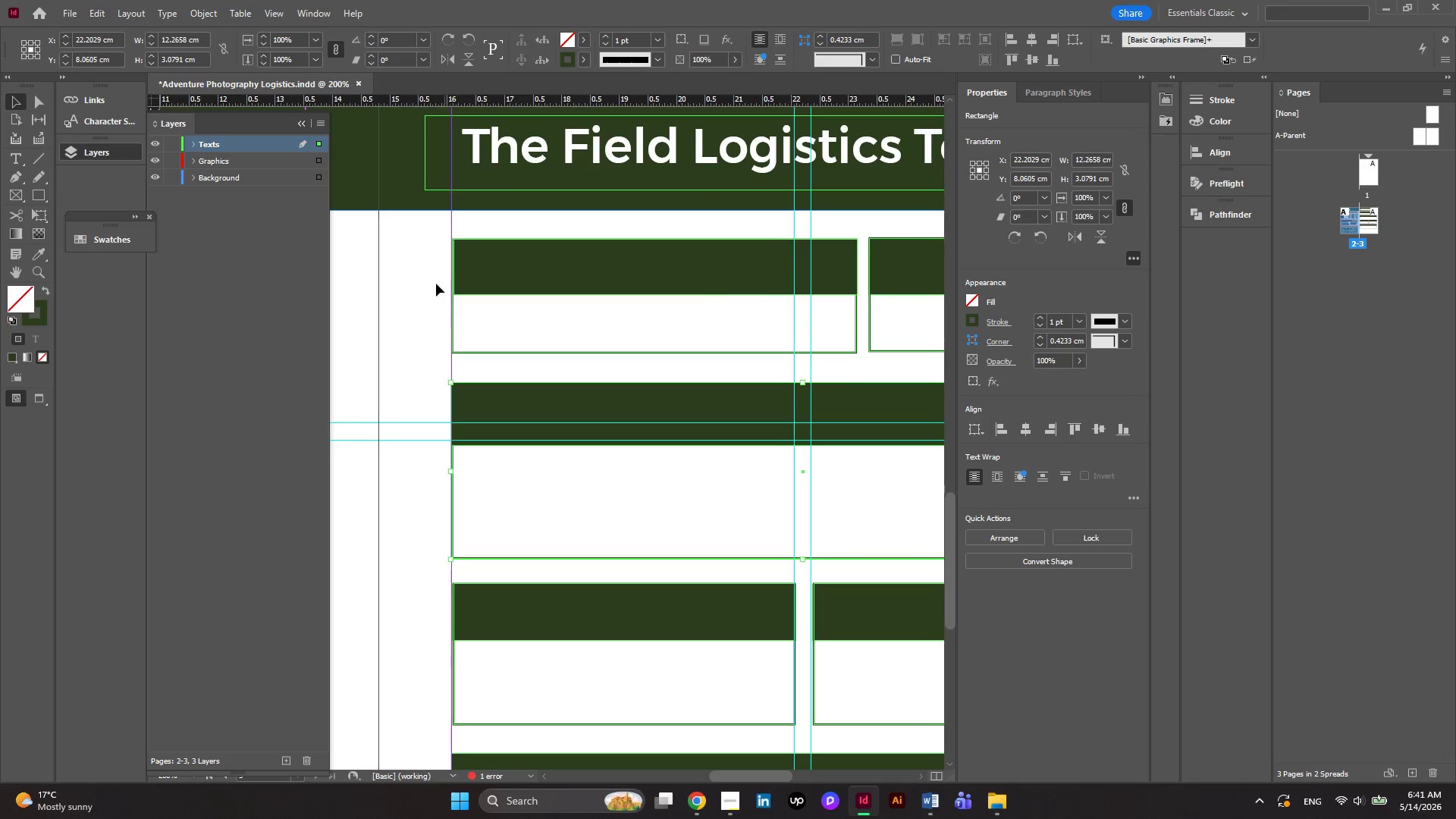 
scroll: coordinate [431, 272], scroll_direction: up, amount: 4.0
 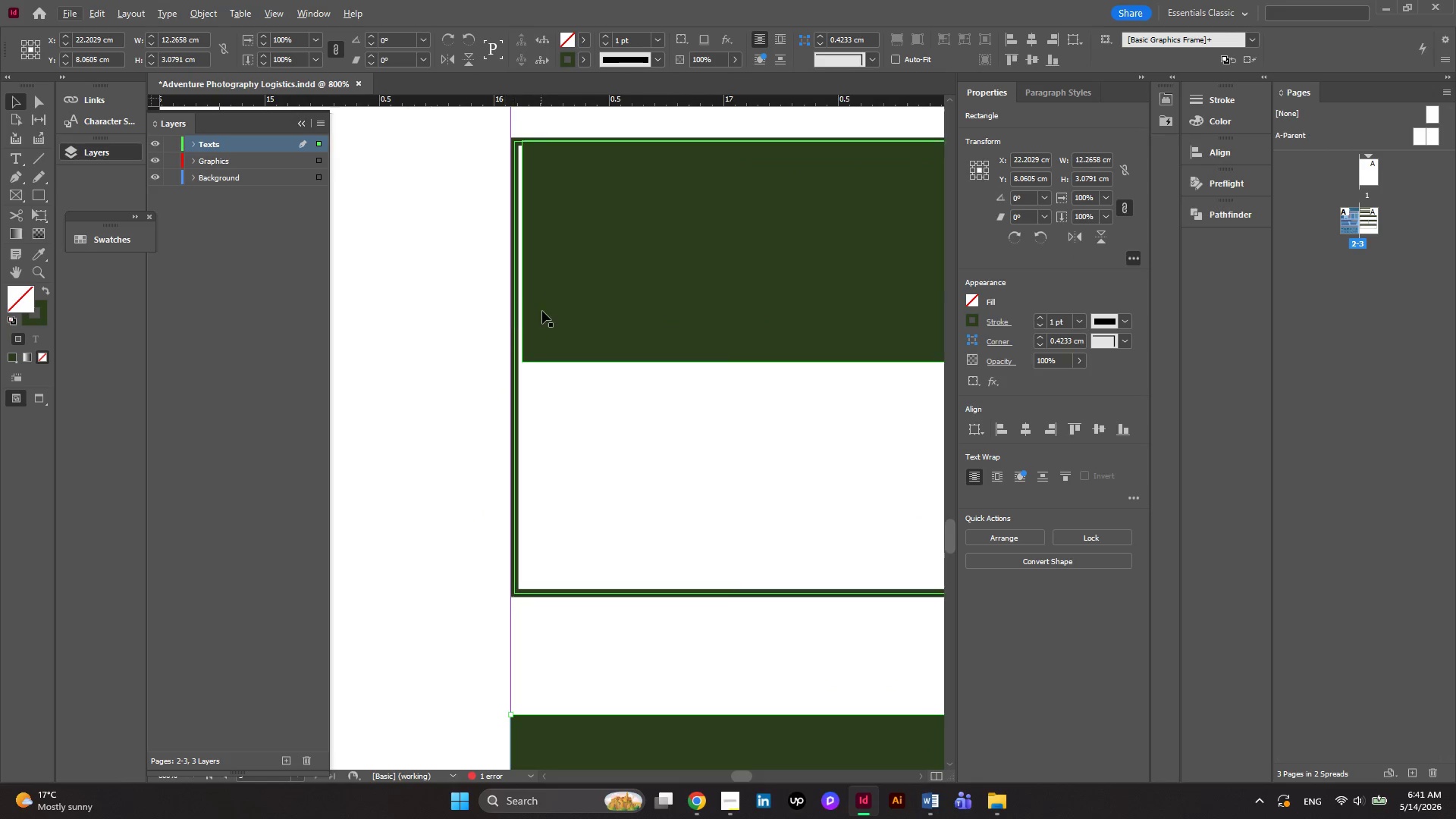 
left_click([542, 311])
 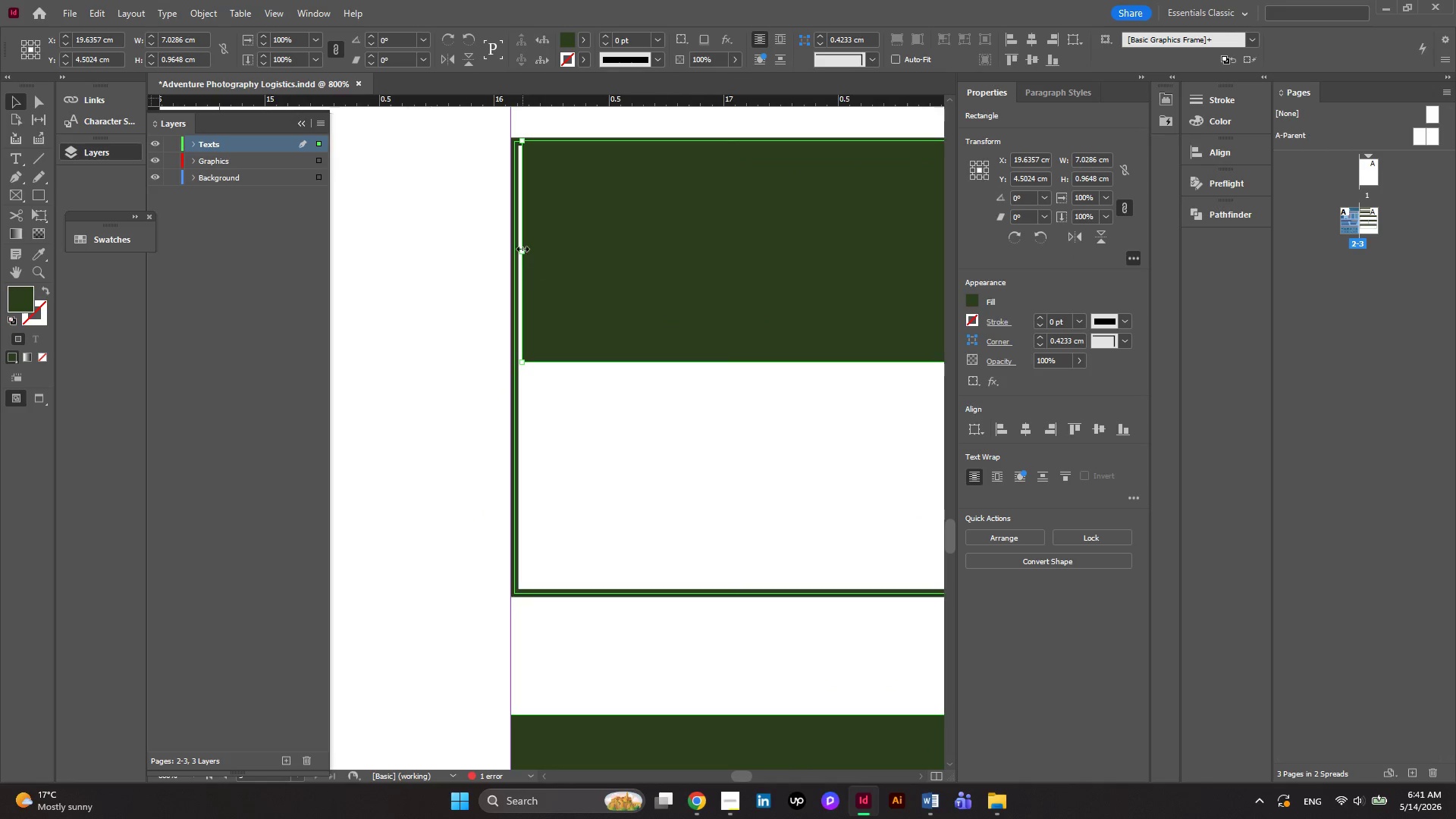 
left_click_drag(start_coordinate=[522, 249], to_coordinate=[510, 256])
 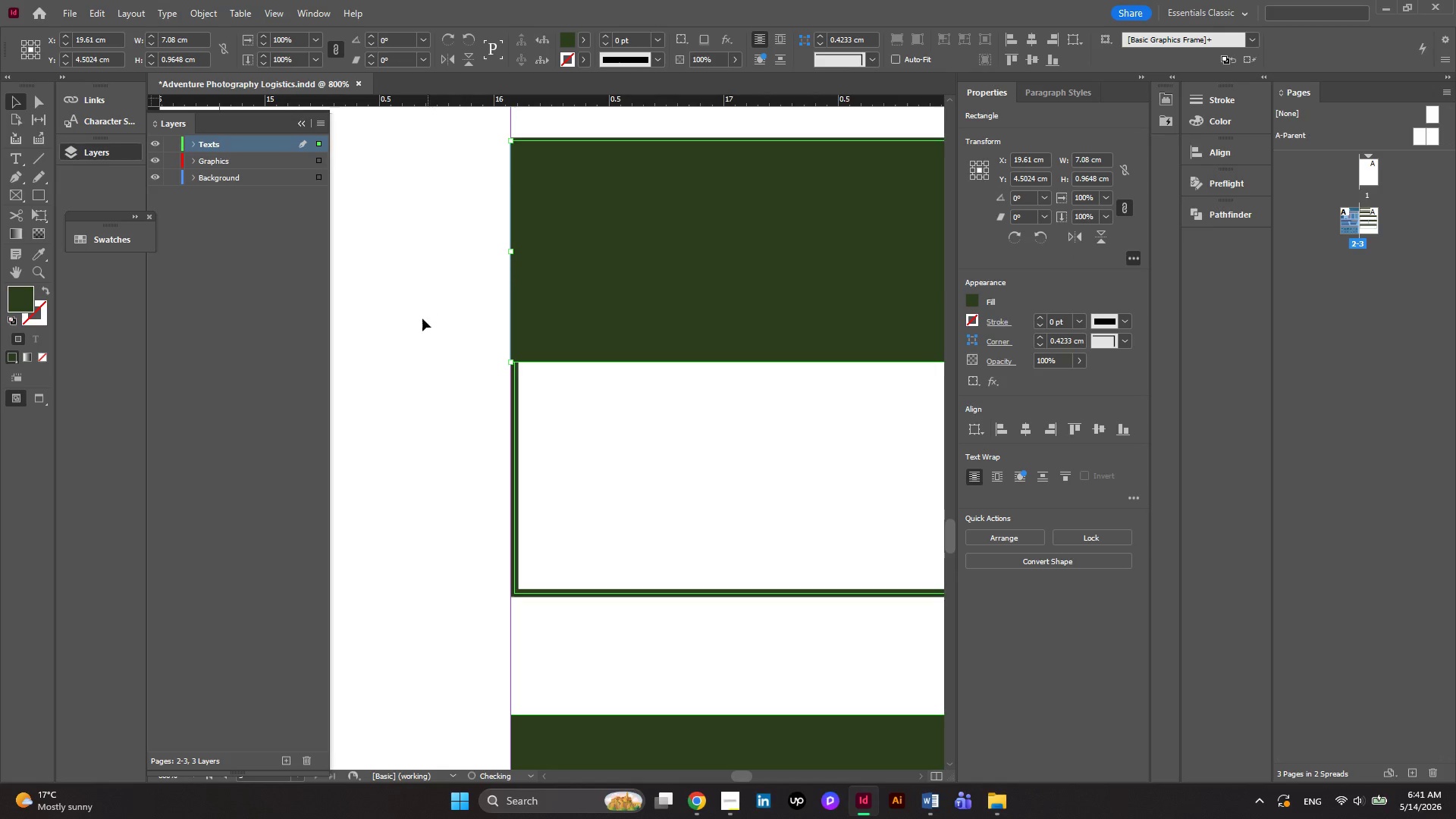 
hold_key(key=AltLeft, duration=0.77)
scroll: coordinate [419, 344], scroll_direction: down, amount: 4.0
 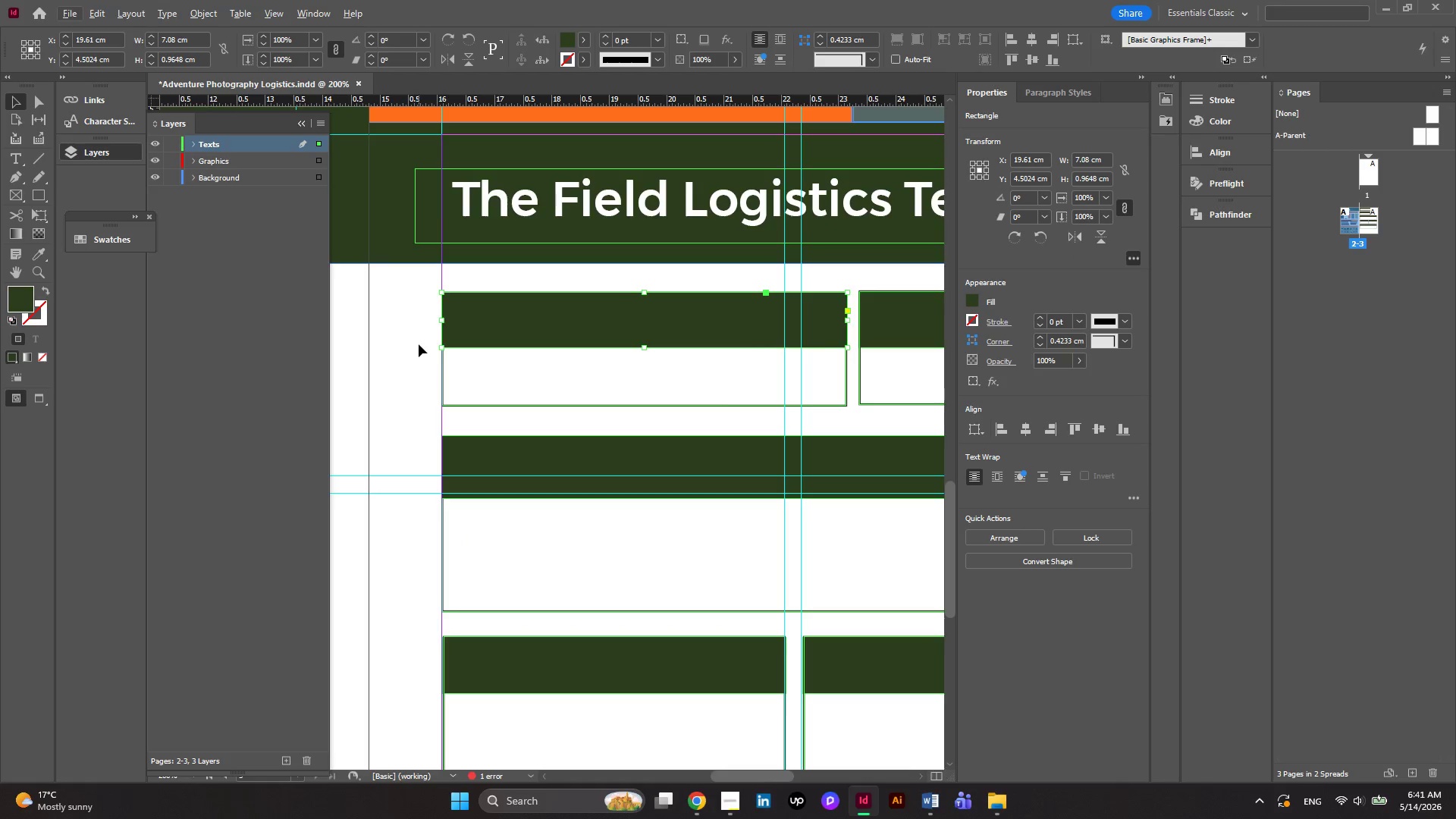 
hold_key(key=AltLeft, duration=0.36)
 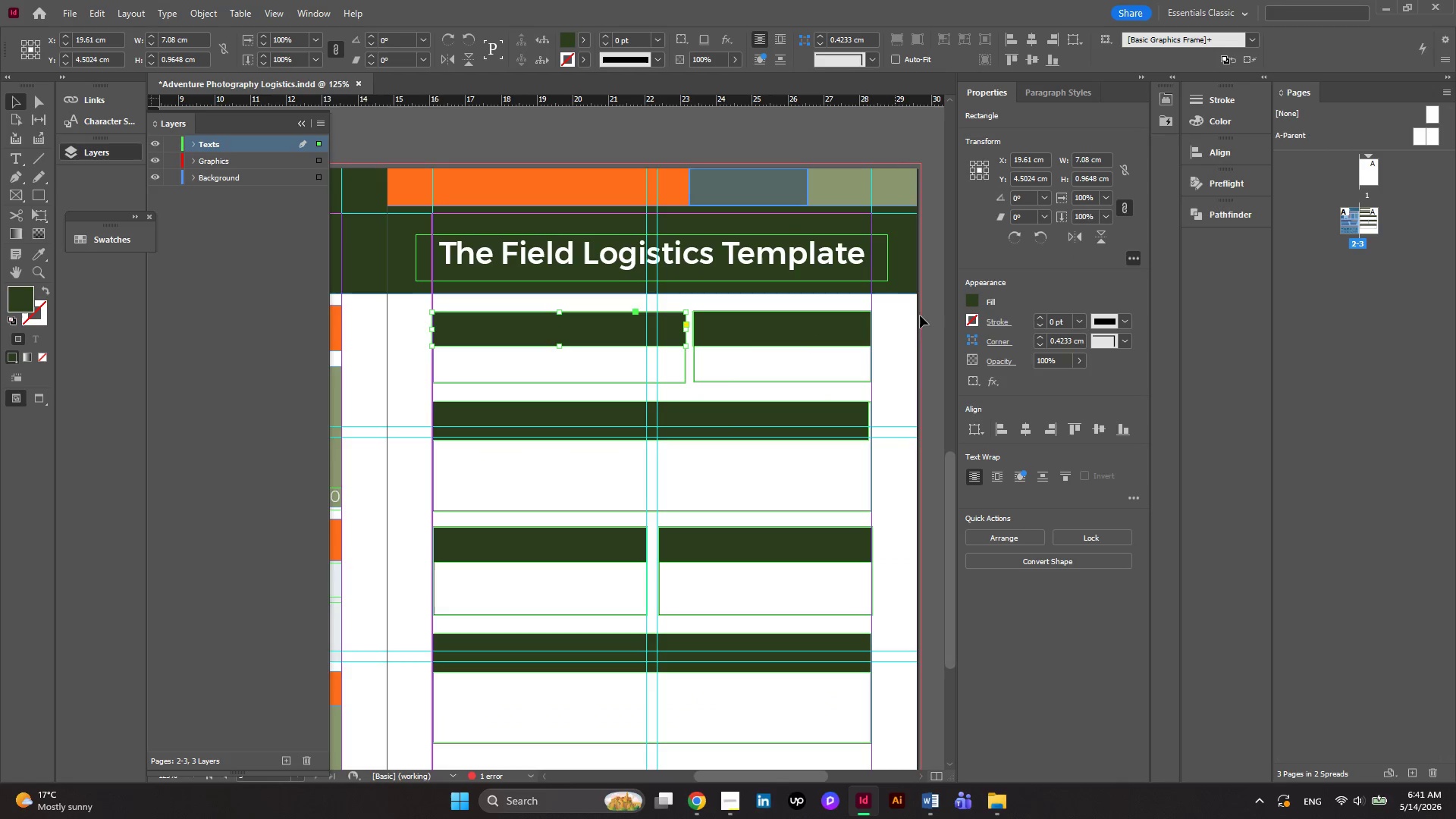 
hold_key(key=AltLeft, duration=1.89)
scroll: coordinate [928, 309], scroll_direction: up, amount: 4.0
 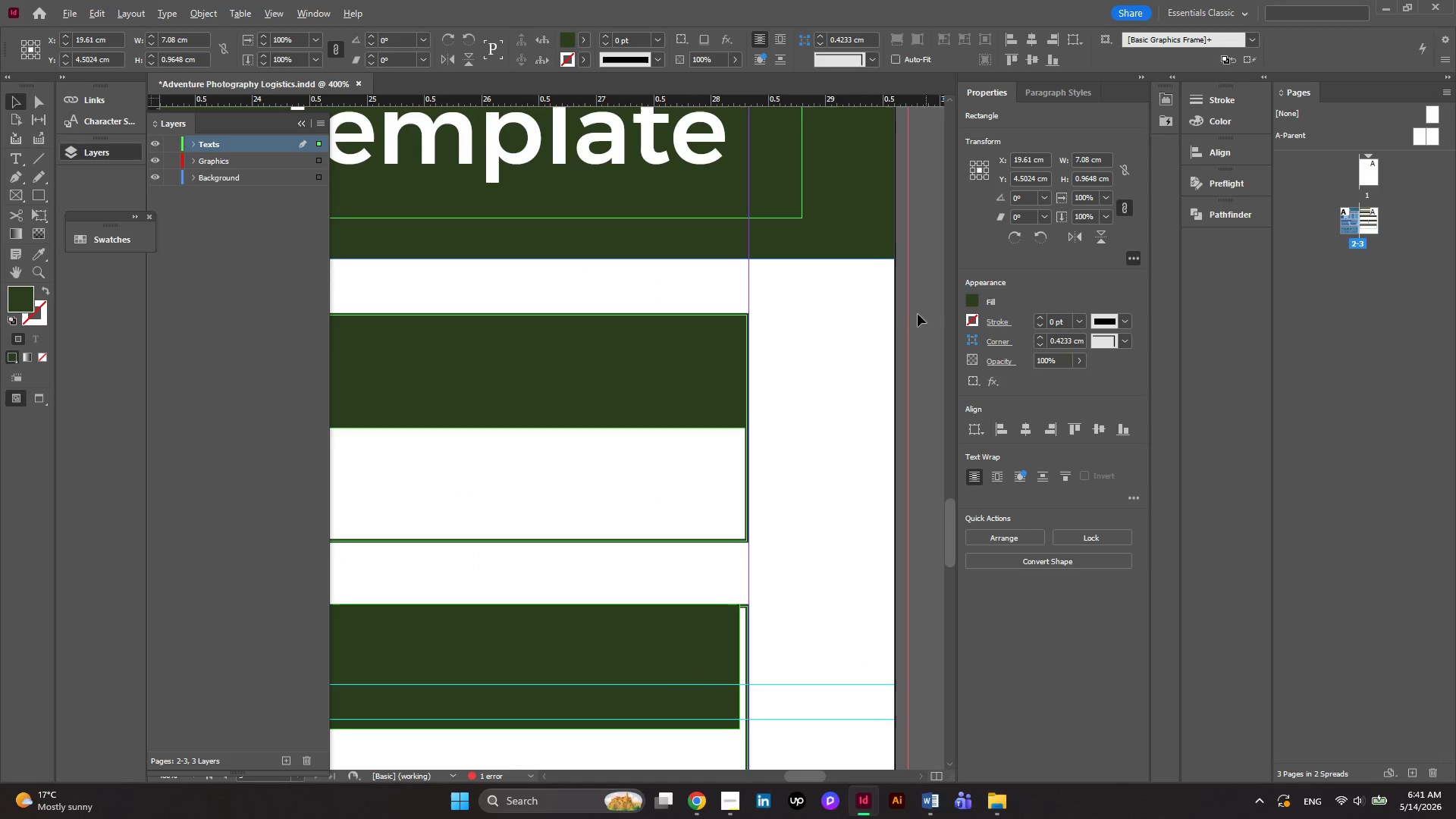 
scroll: coordinate [884, 328], scroll_direction: down, amount: 2.0
 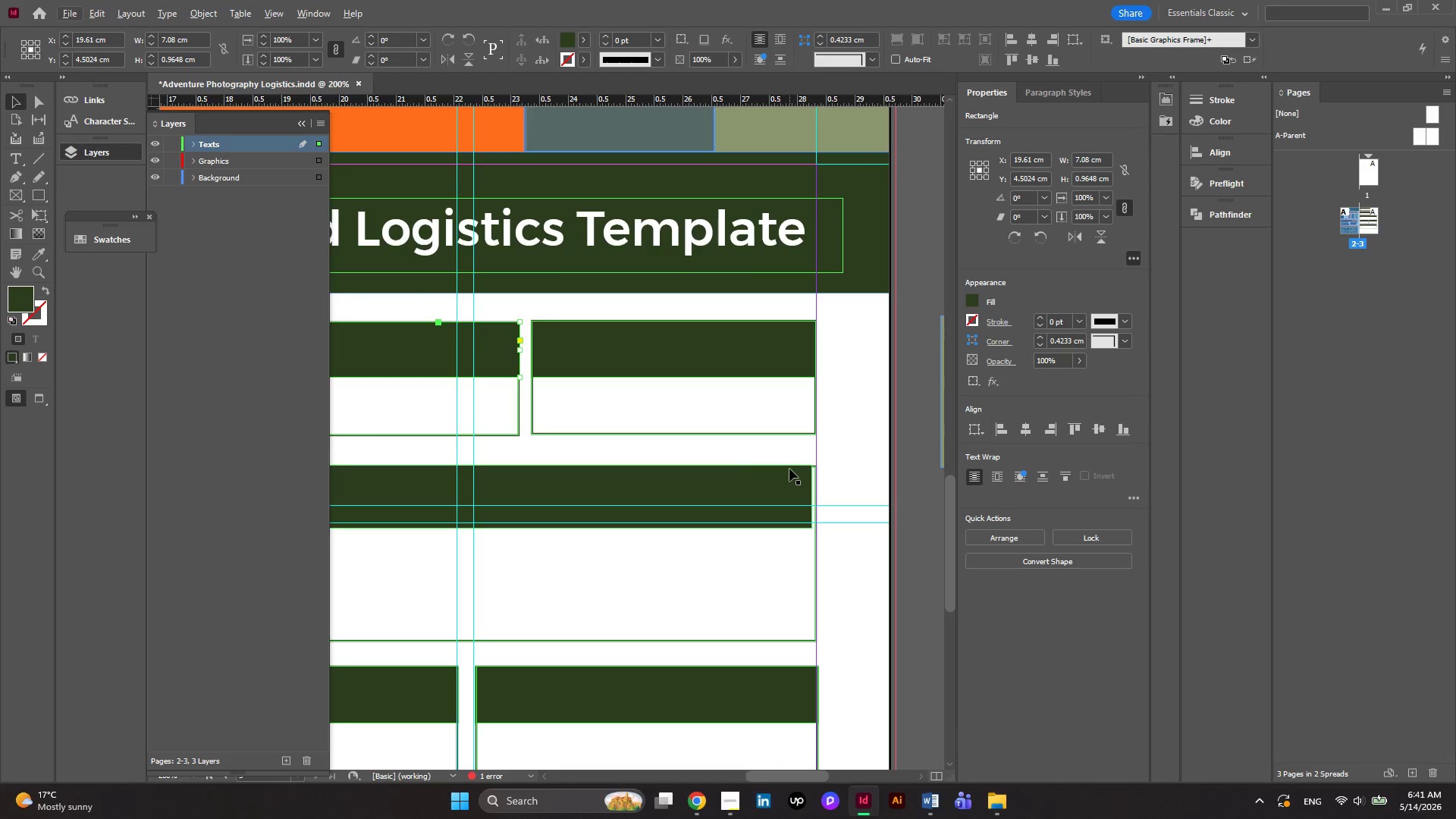 
left_click([783, 477])
 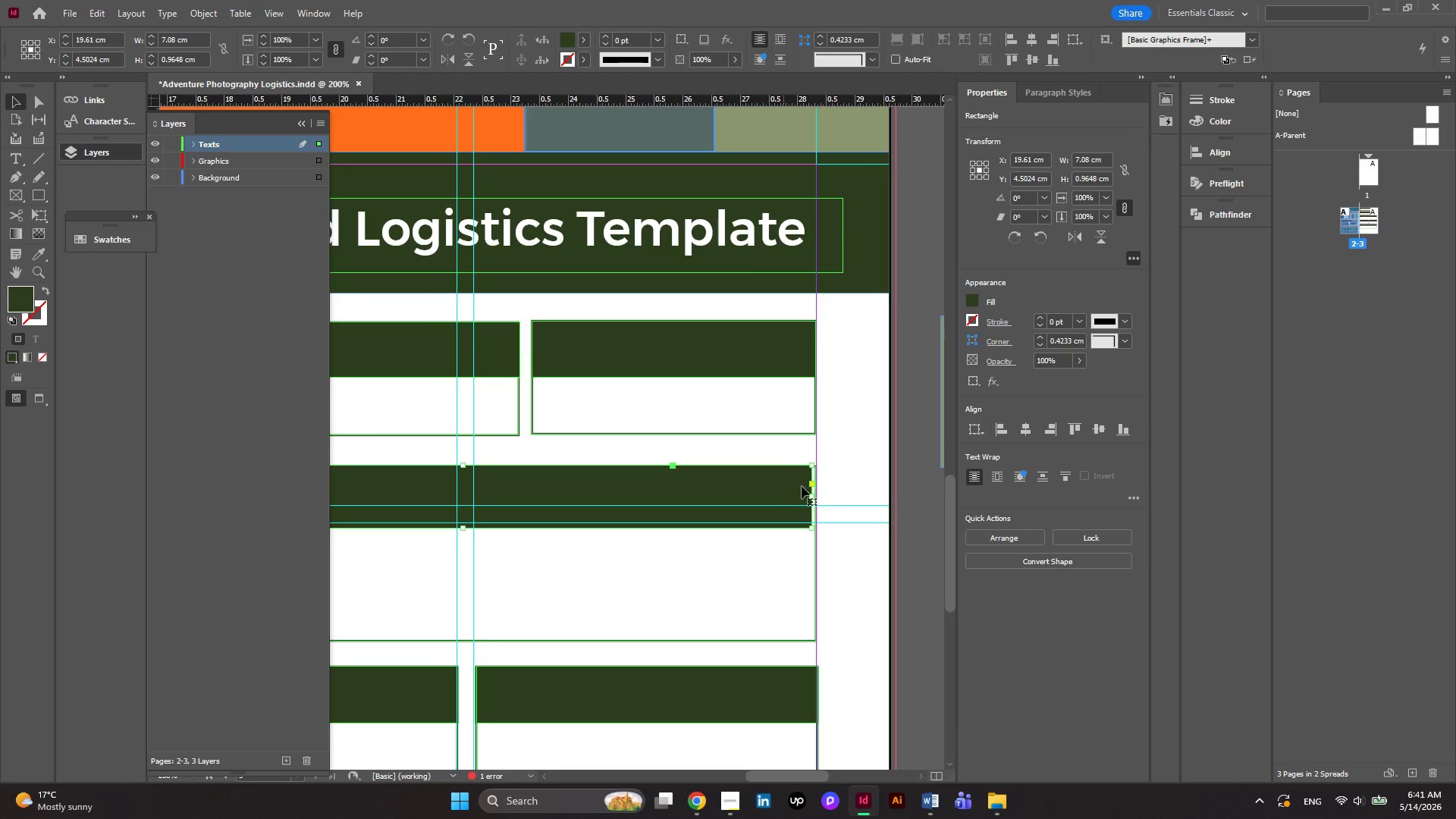 
hold_key(key=AltLeft, duration=0.41)
scroll: coordinate [836, 511], scroll_direction: up, amount: 3.0
 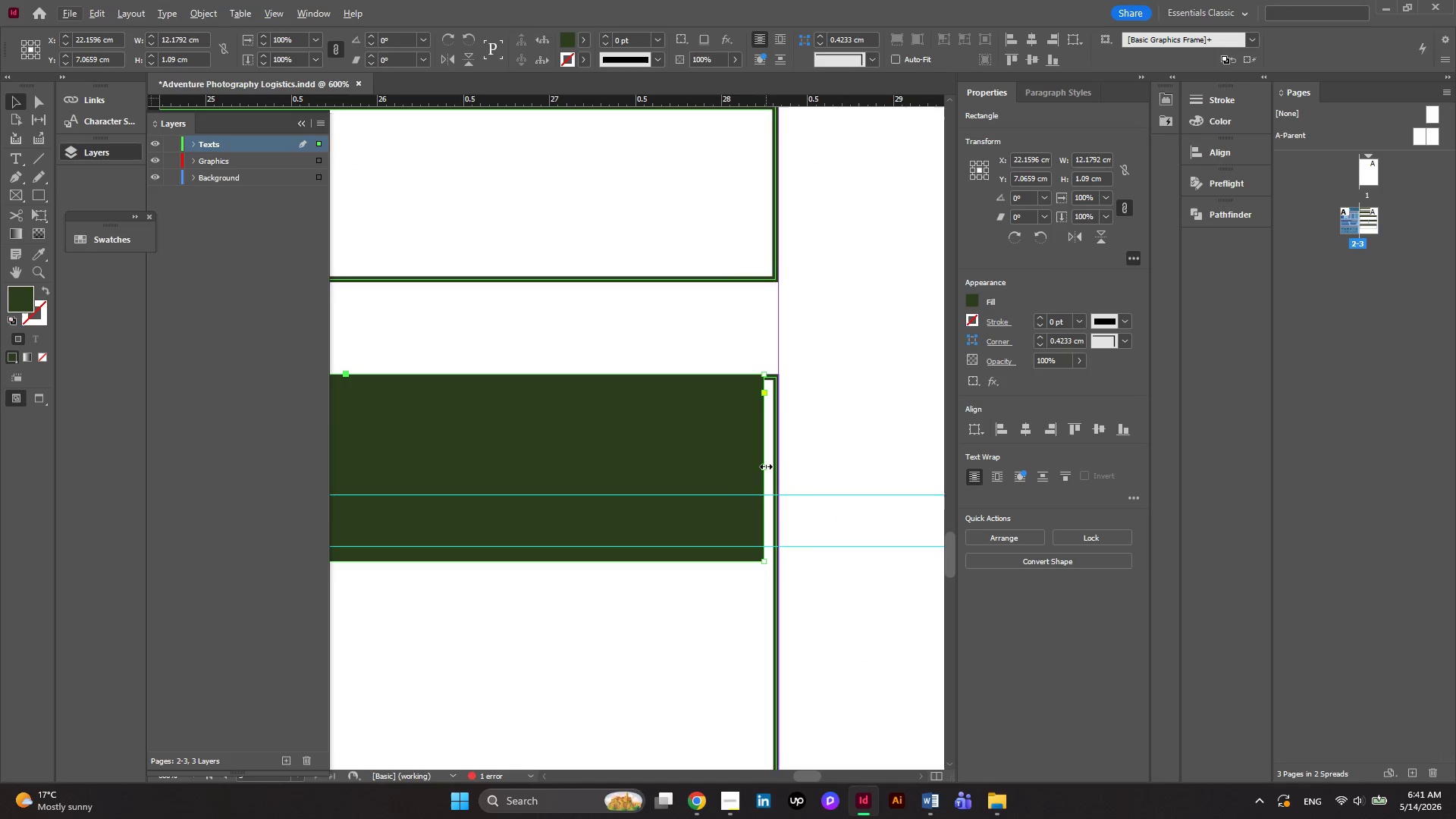 
left_click_drag(start_coordinate=[766, 466], to_coordinate=[777, 470])
 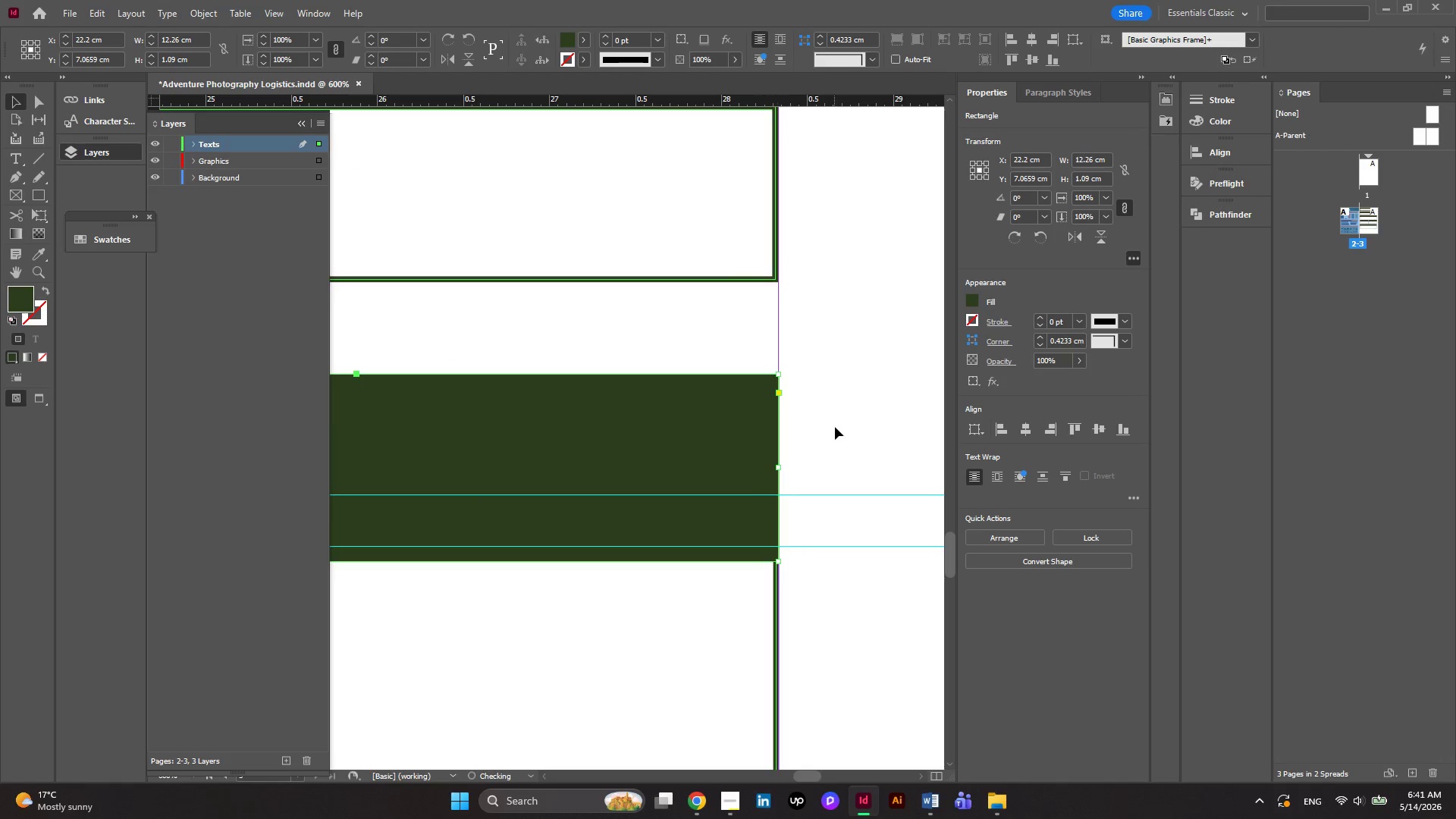 
left_click([835, 427])
 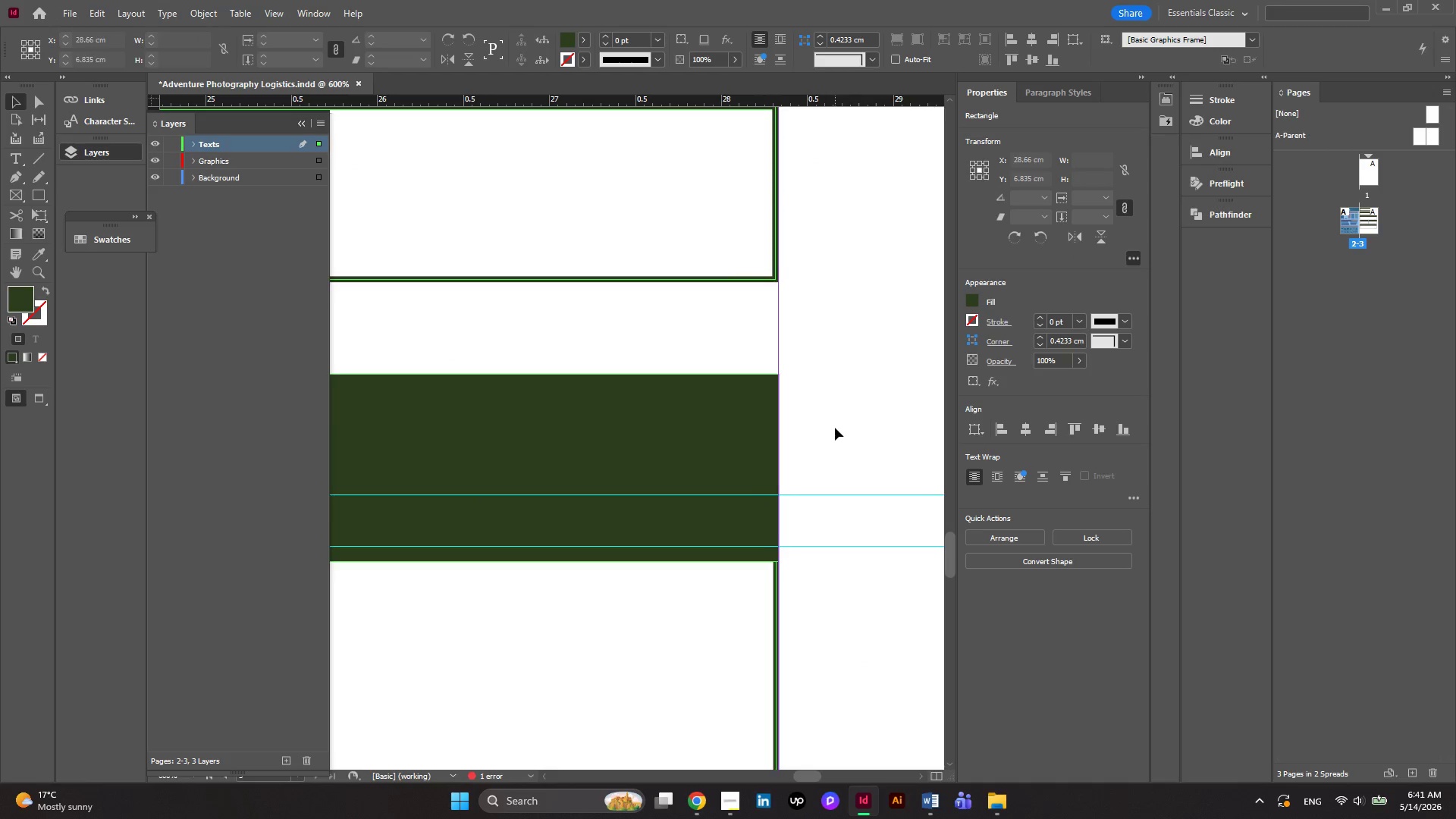 
hold_key(key=AltLeft, duration=0.39)
 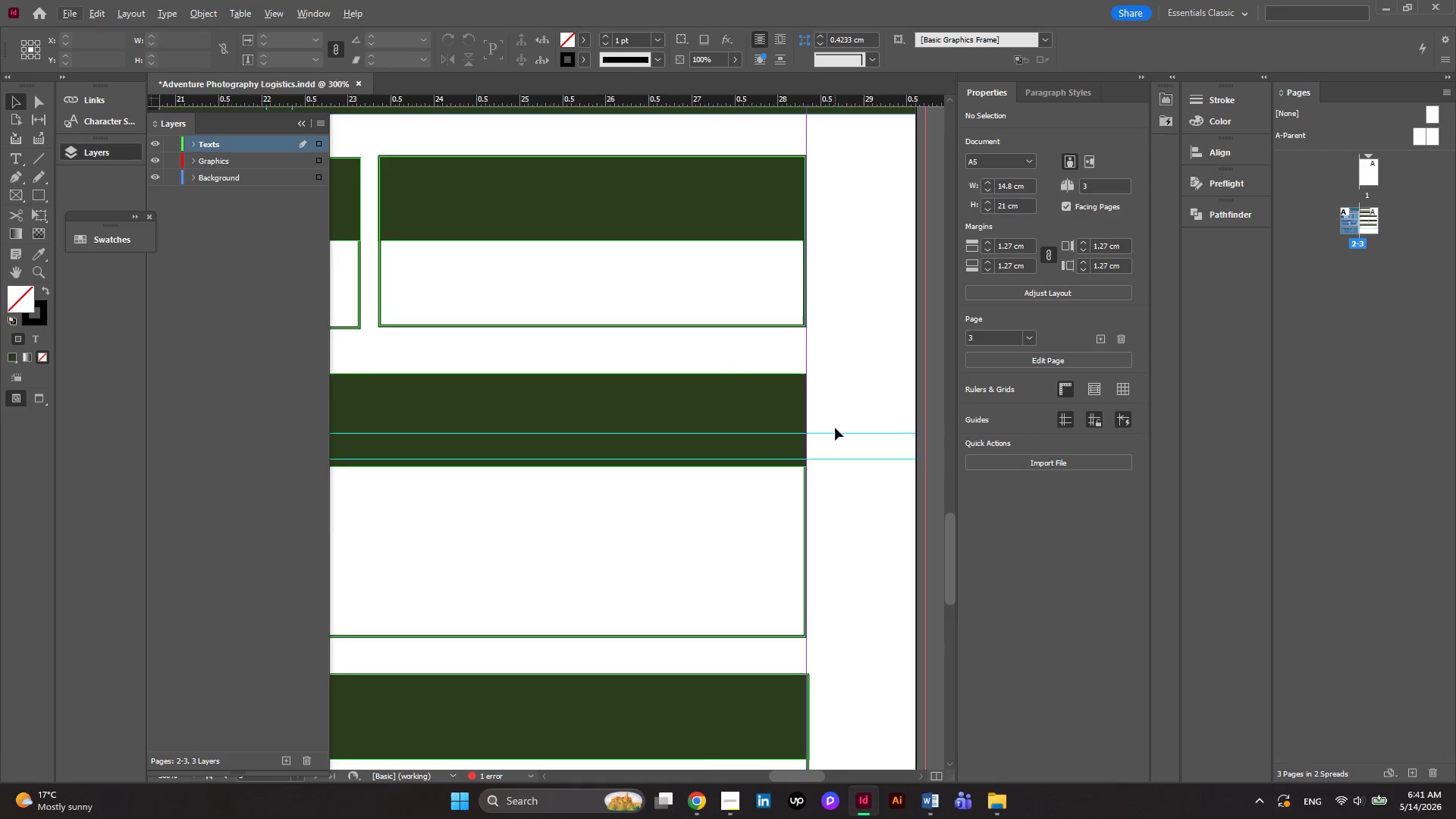 
key(Alt+AltLeft)
 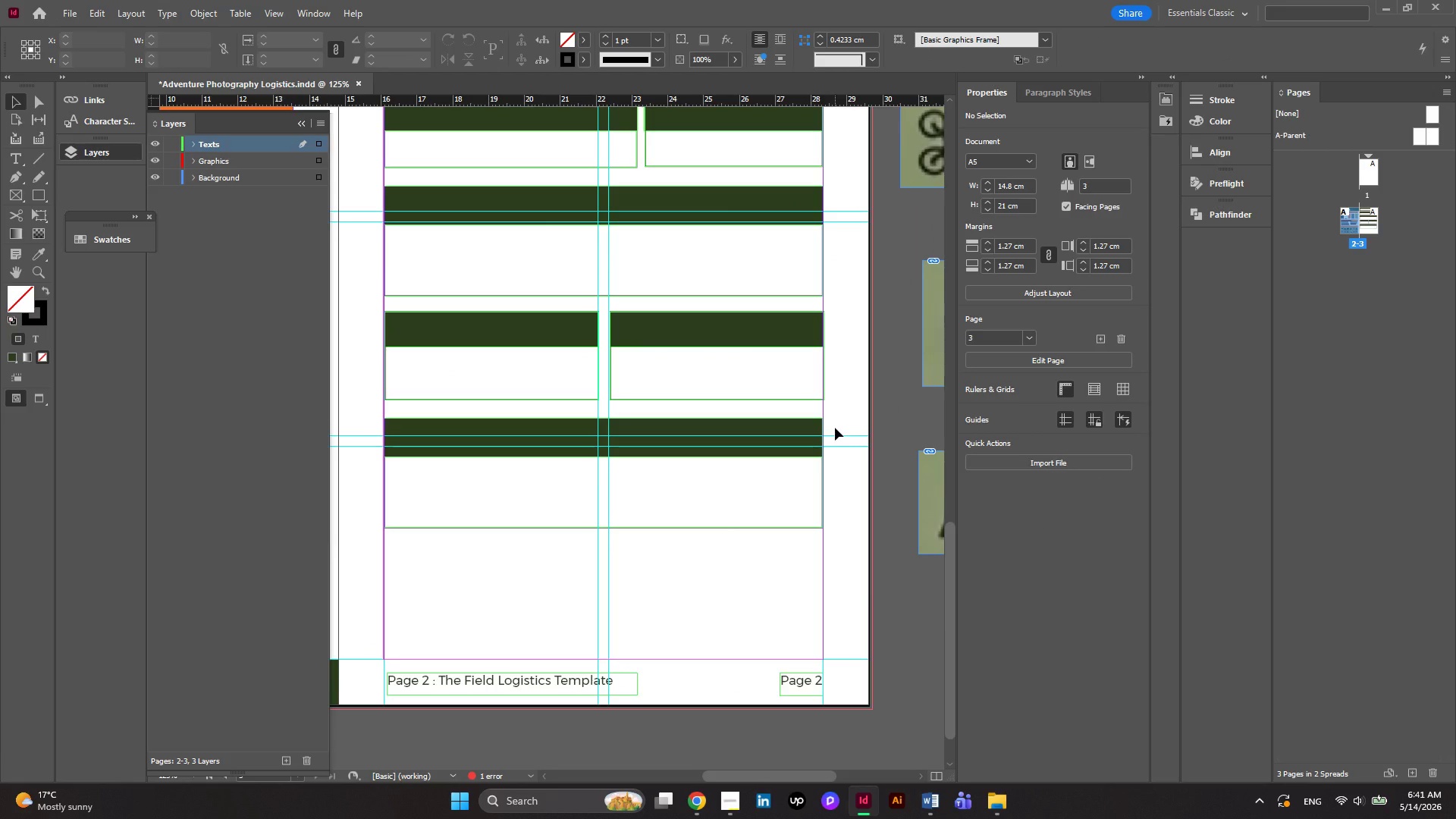 
scroll: coordinate [835, 428], scroll_direction: down, amount: 13.0
 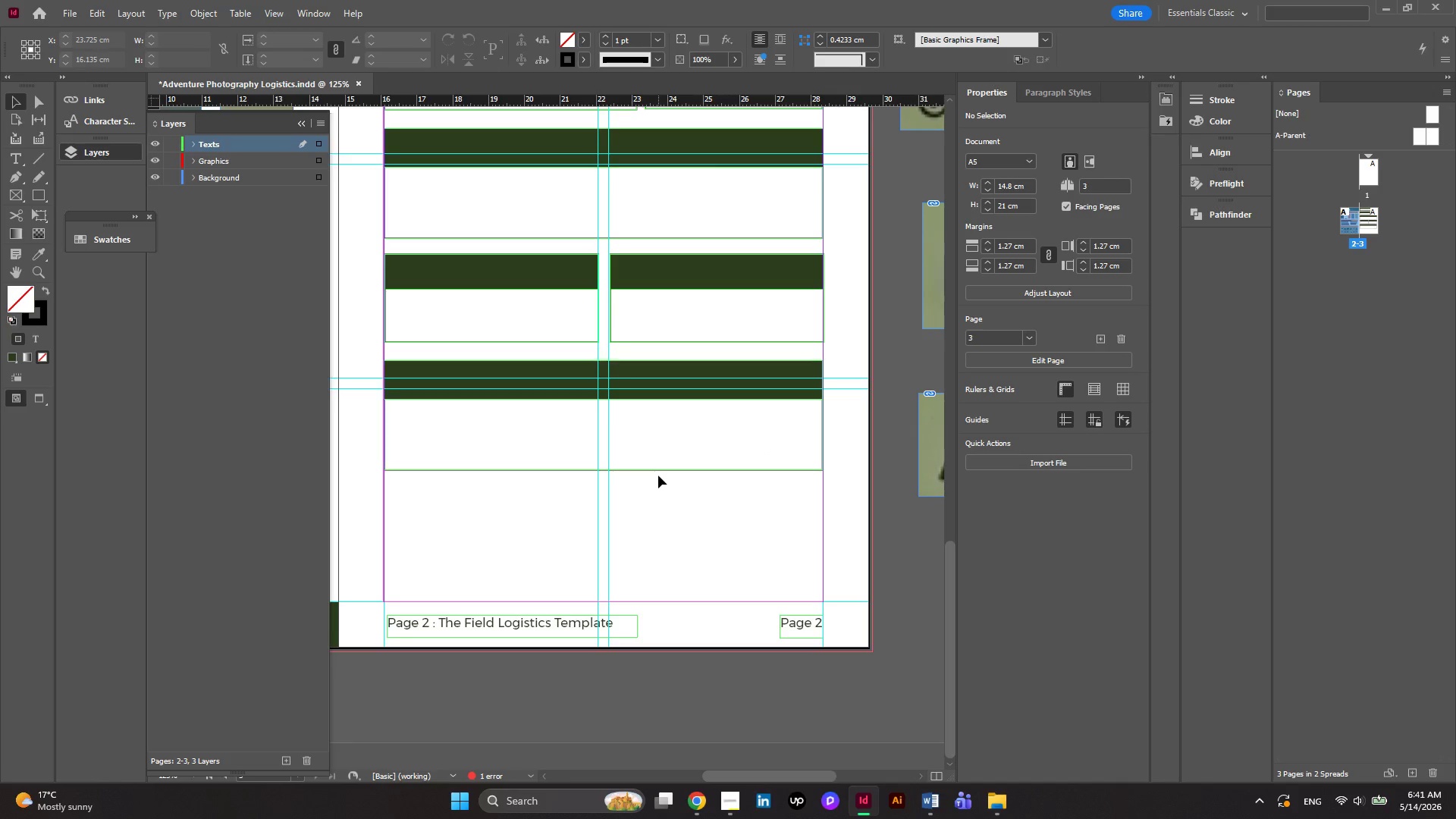 
wait(9.23)
 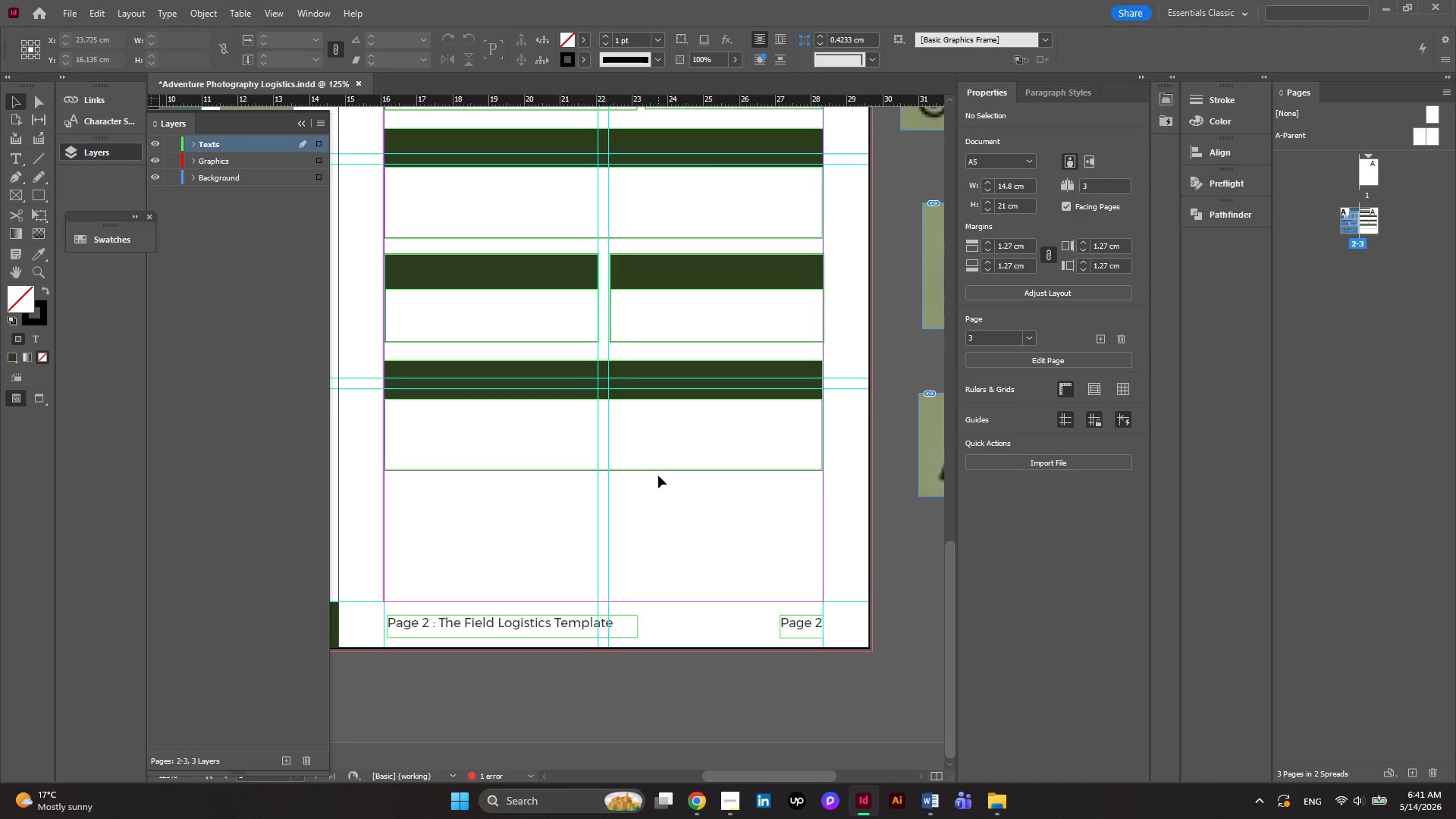 
left_click([652, 472])
 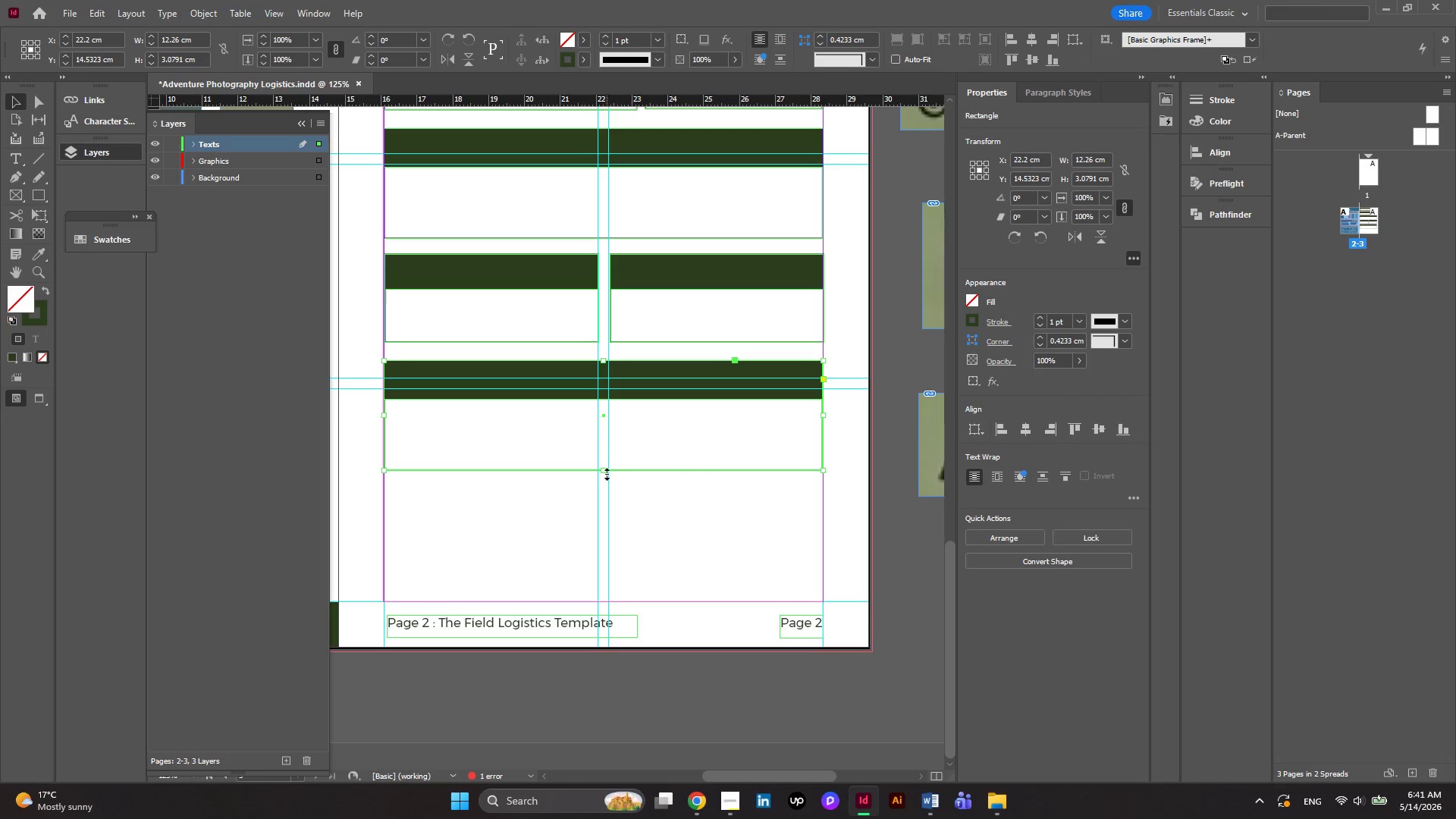 
left_click_drag(start_coordinate=[607, 474], to_coordinate=[608, 570])
 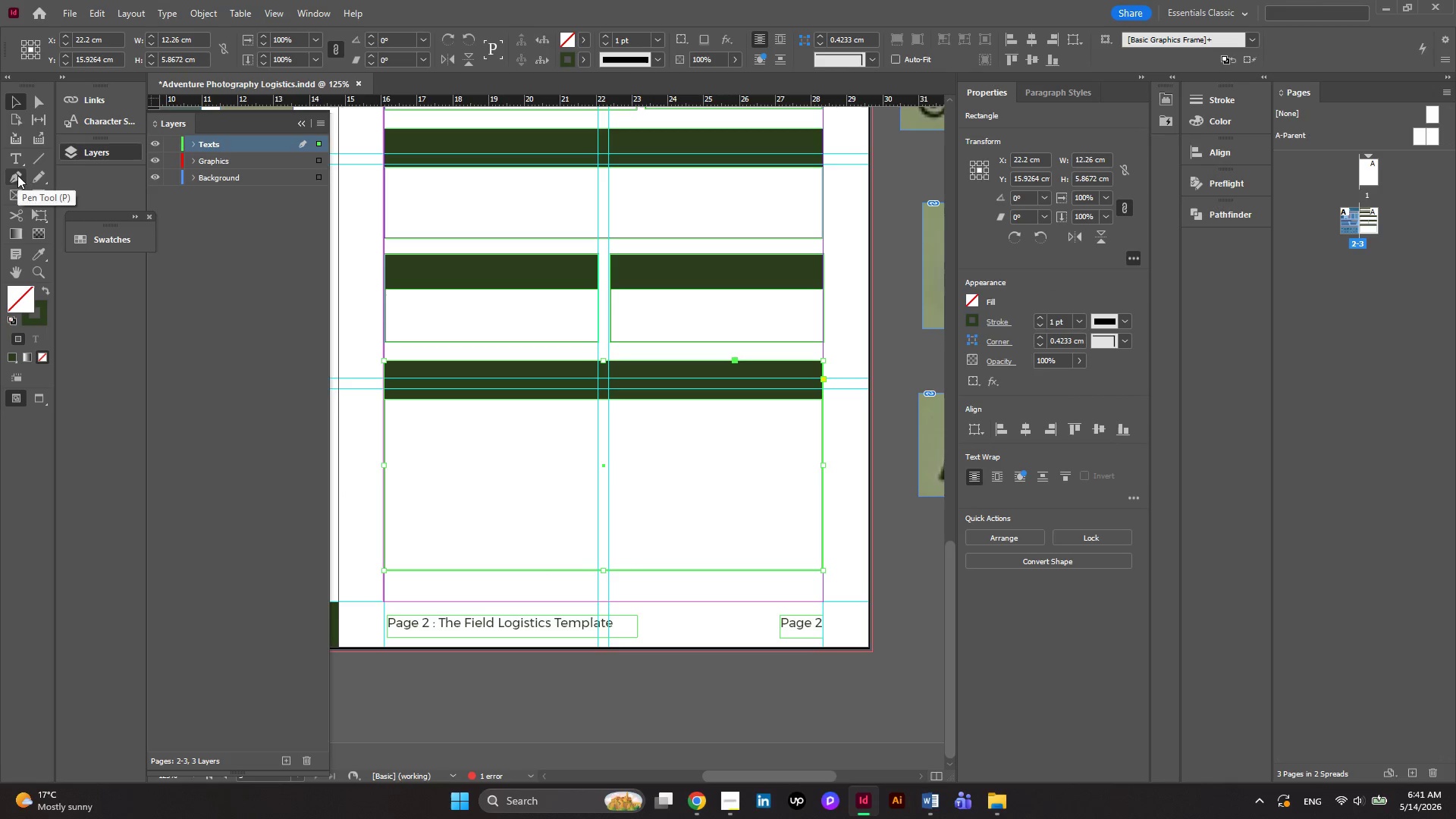 
scroll: coordinate [726, 441], scroll_direction: up, amount: 3.0
 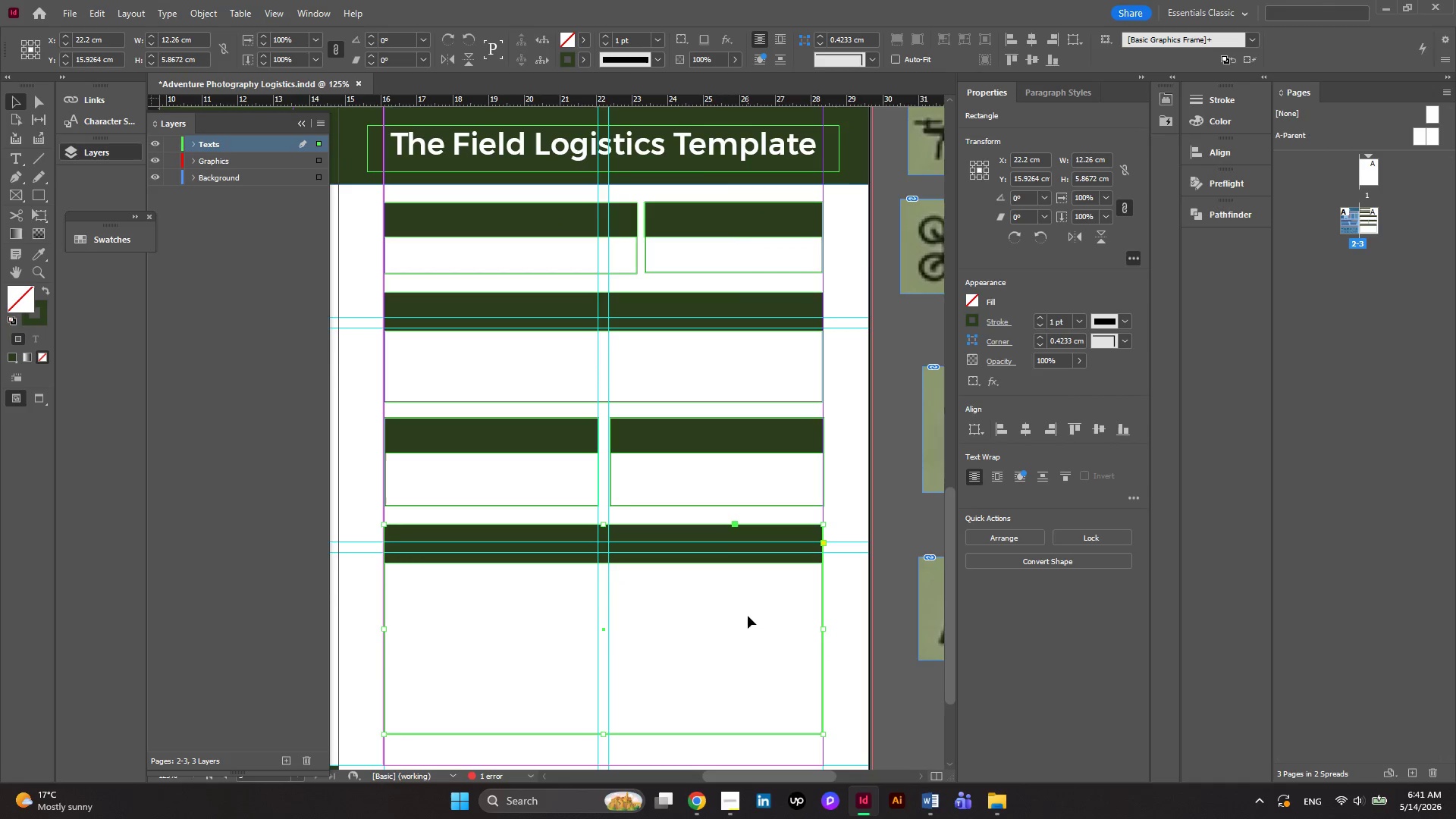 
left_click_drag(start_coordinate=[748, 632], to_coordinate=[472, 219])
 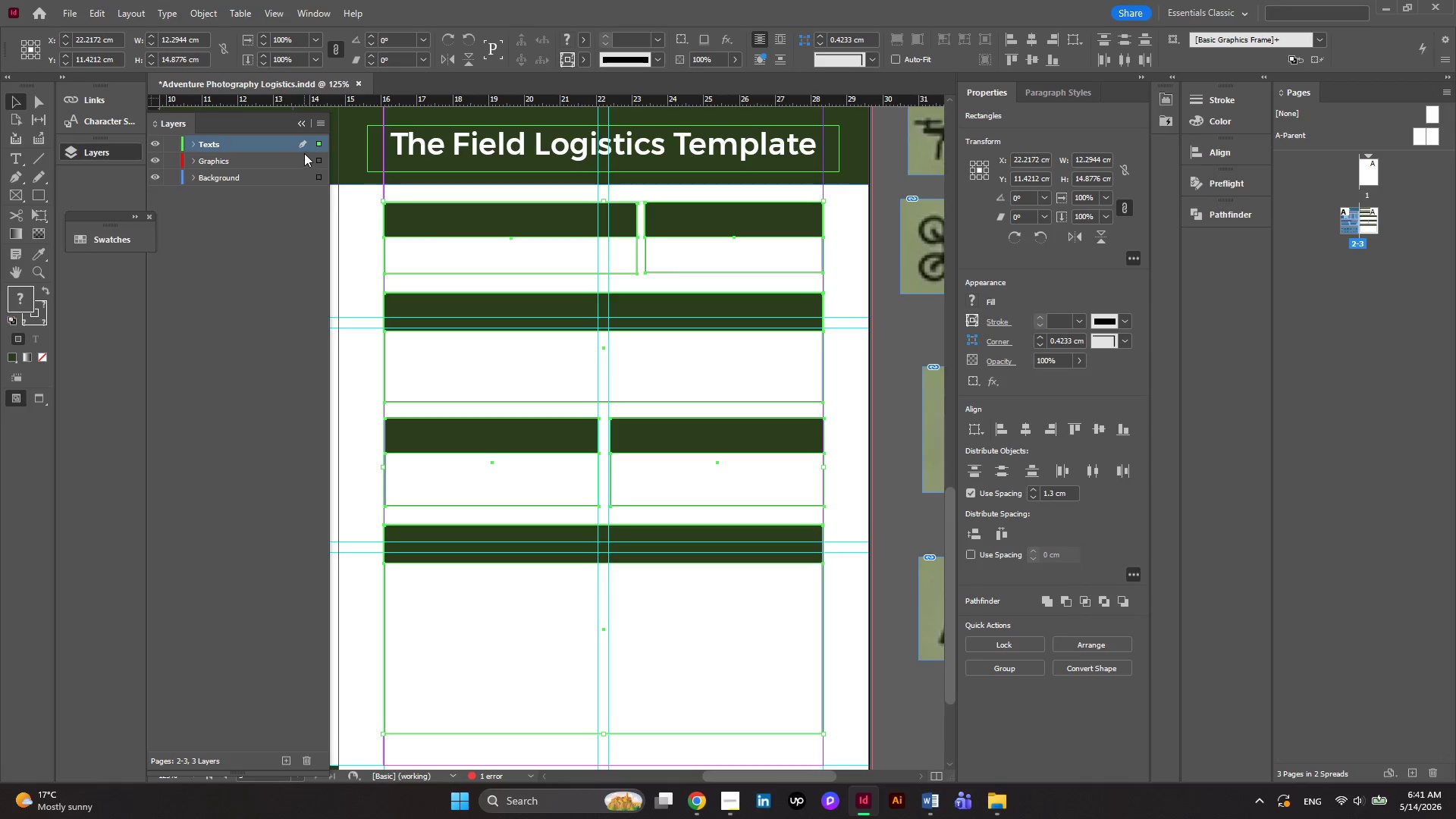 
left_click_drag(start_coordinate=[318, 141], to_coordinate=[318, 177])
 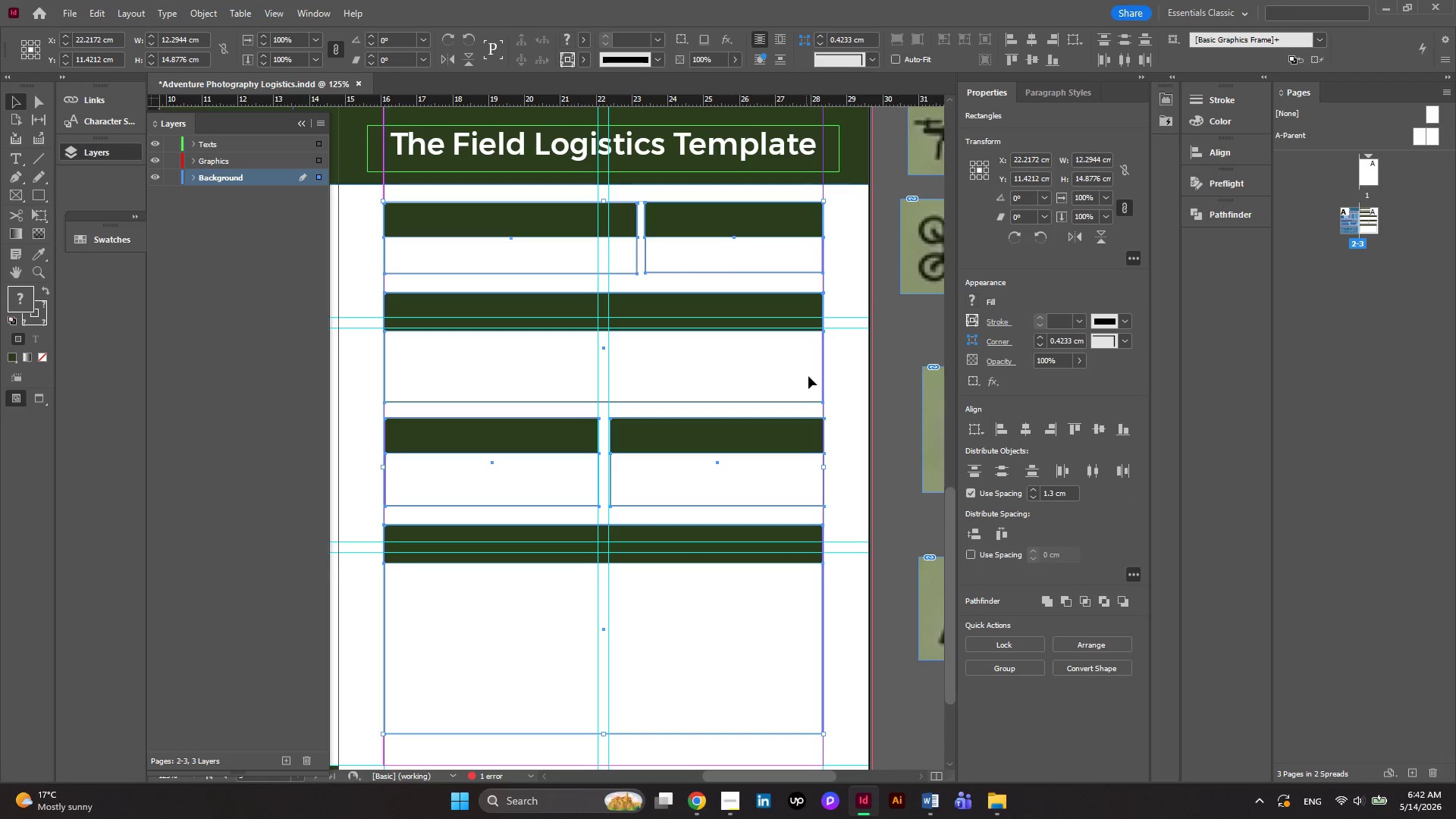 
left_click([857, 356])
 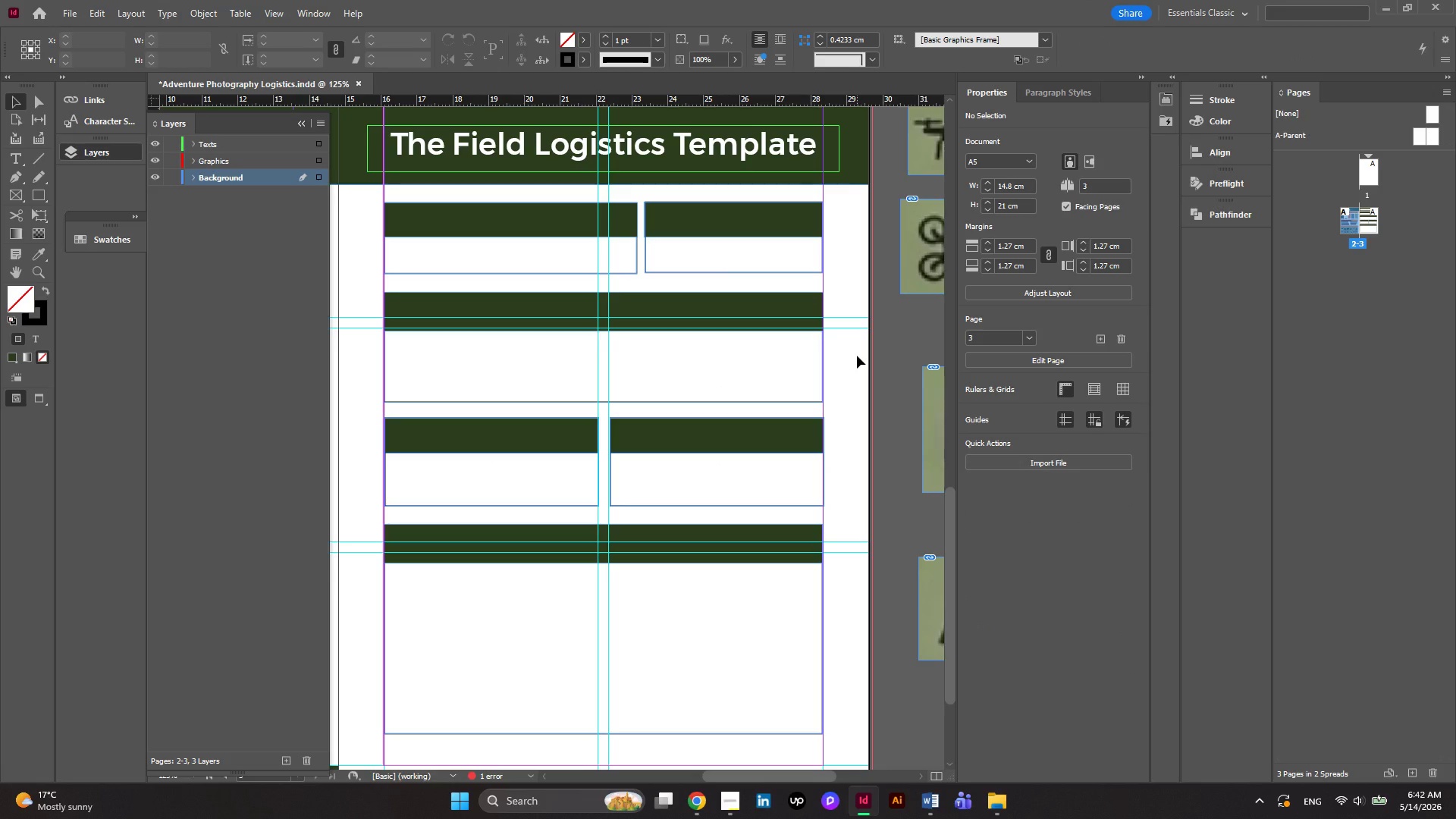 
scroll: coordinate [857, 356], scroll_direction: up, amount: 1.0
 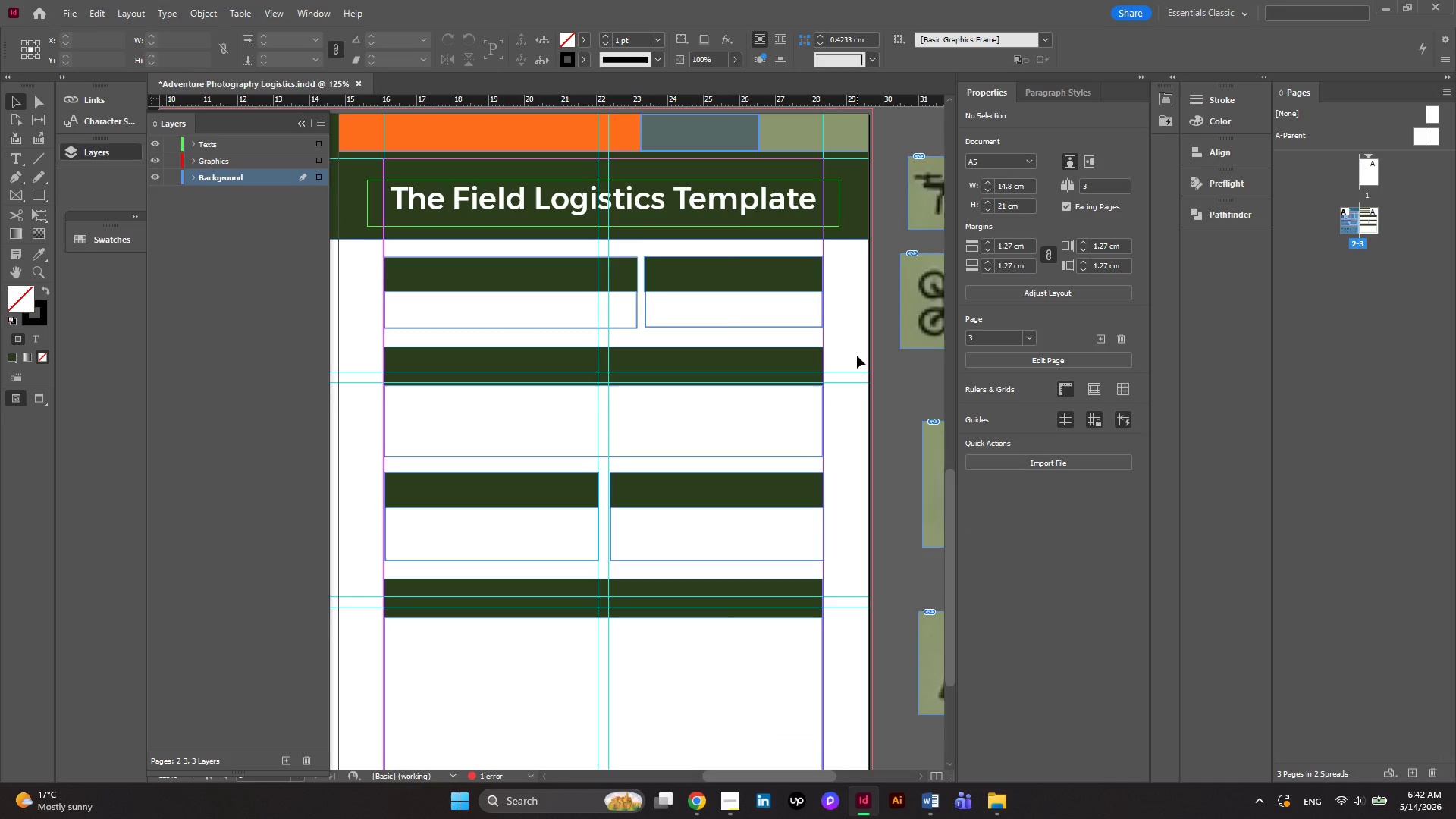 
scroll: coordinate [857, 356], scroll_direction: down, amount: 4.0
 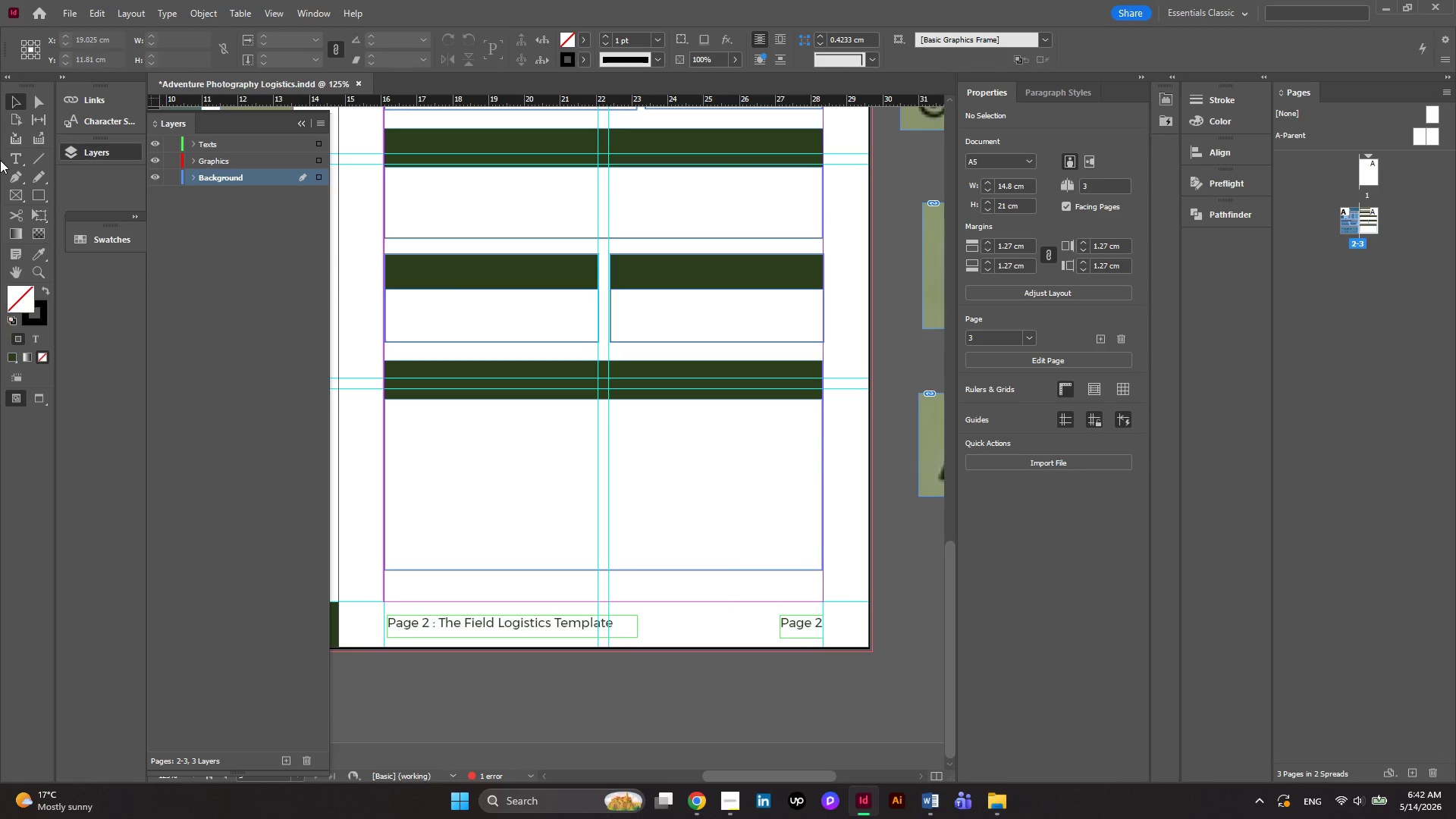 
left_click([13, 176])
 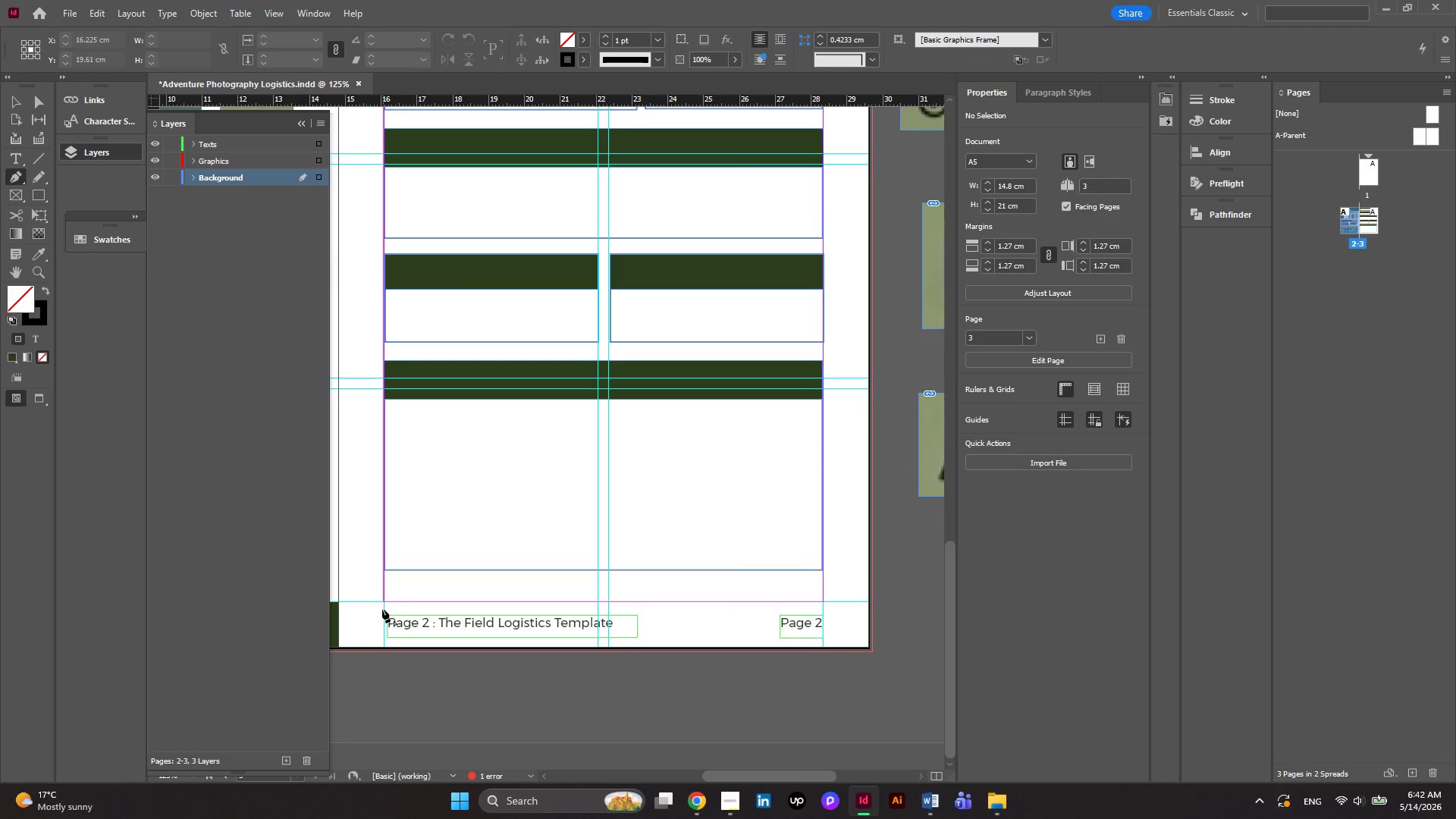 
left_click([384, 602])
 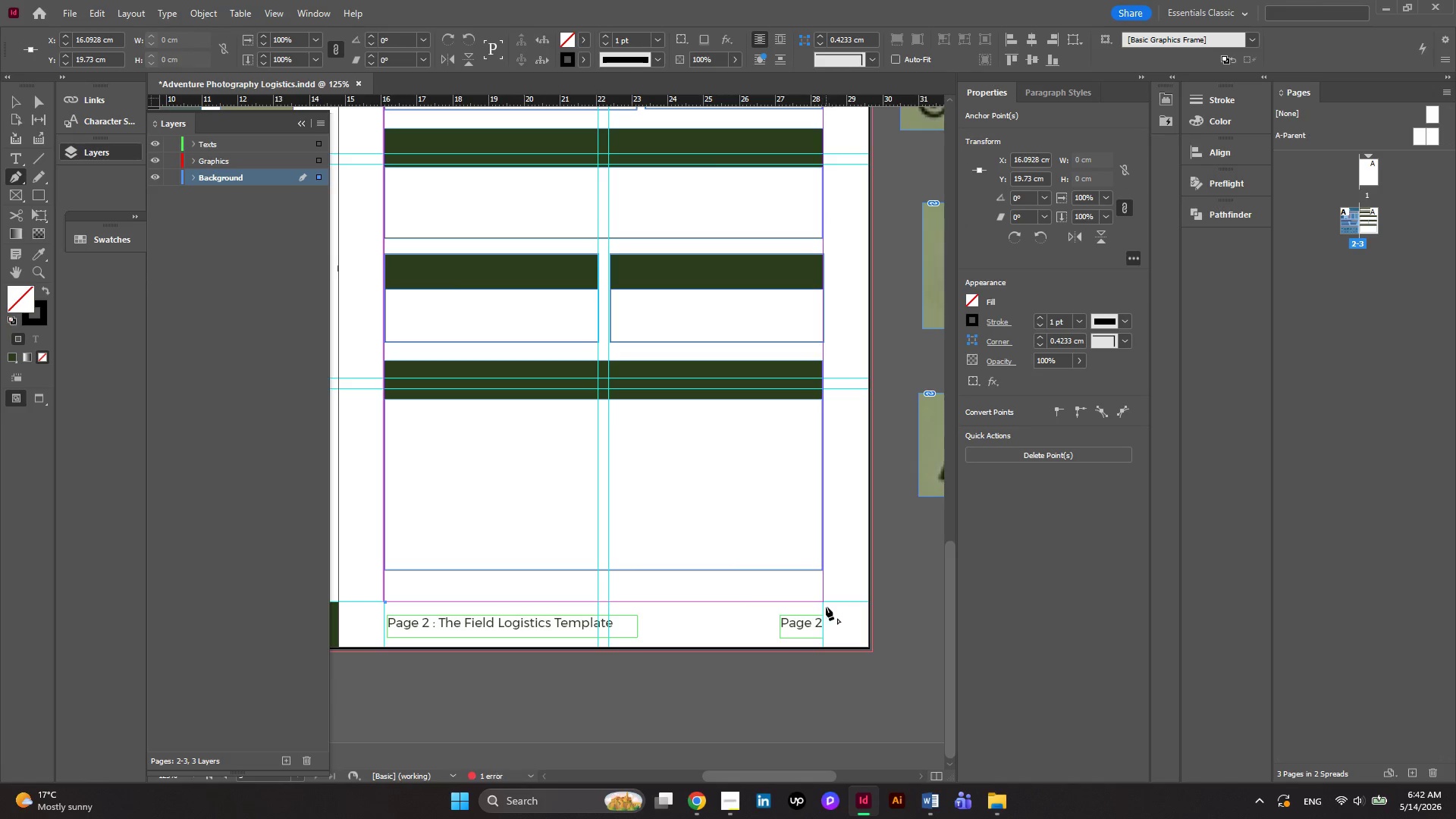 
left_click([824, 601])
 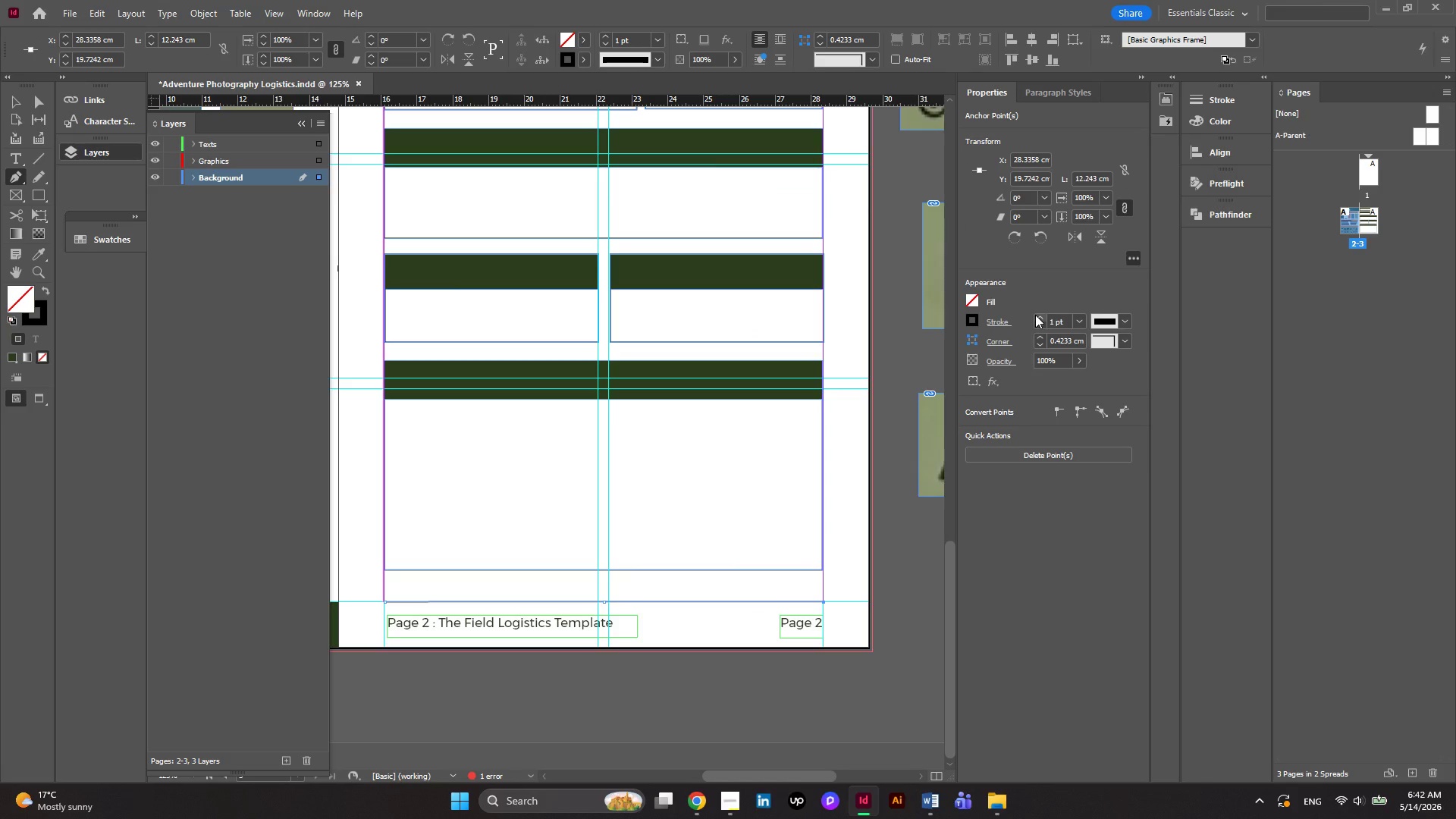 
left_click([1043, 320])
 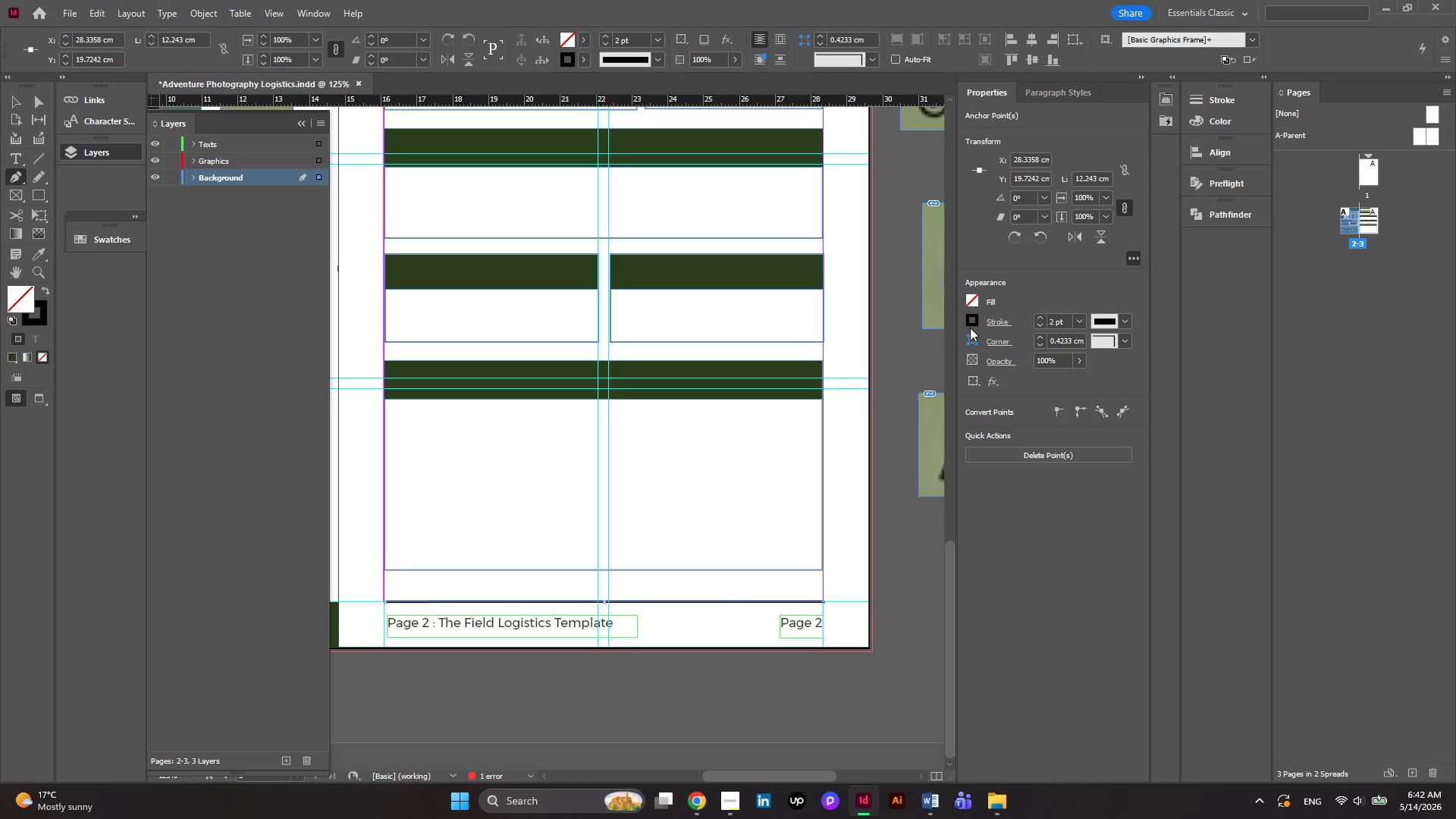 
left_click([970, 322])
 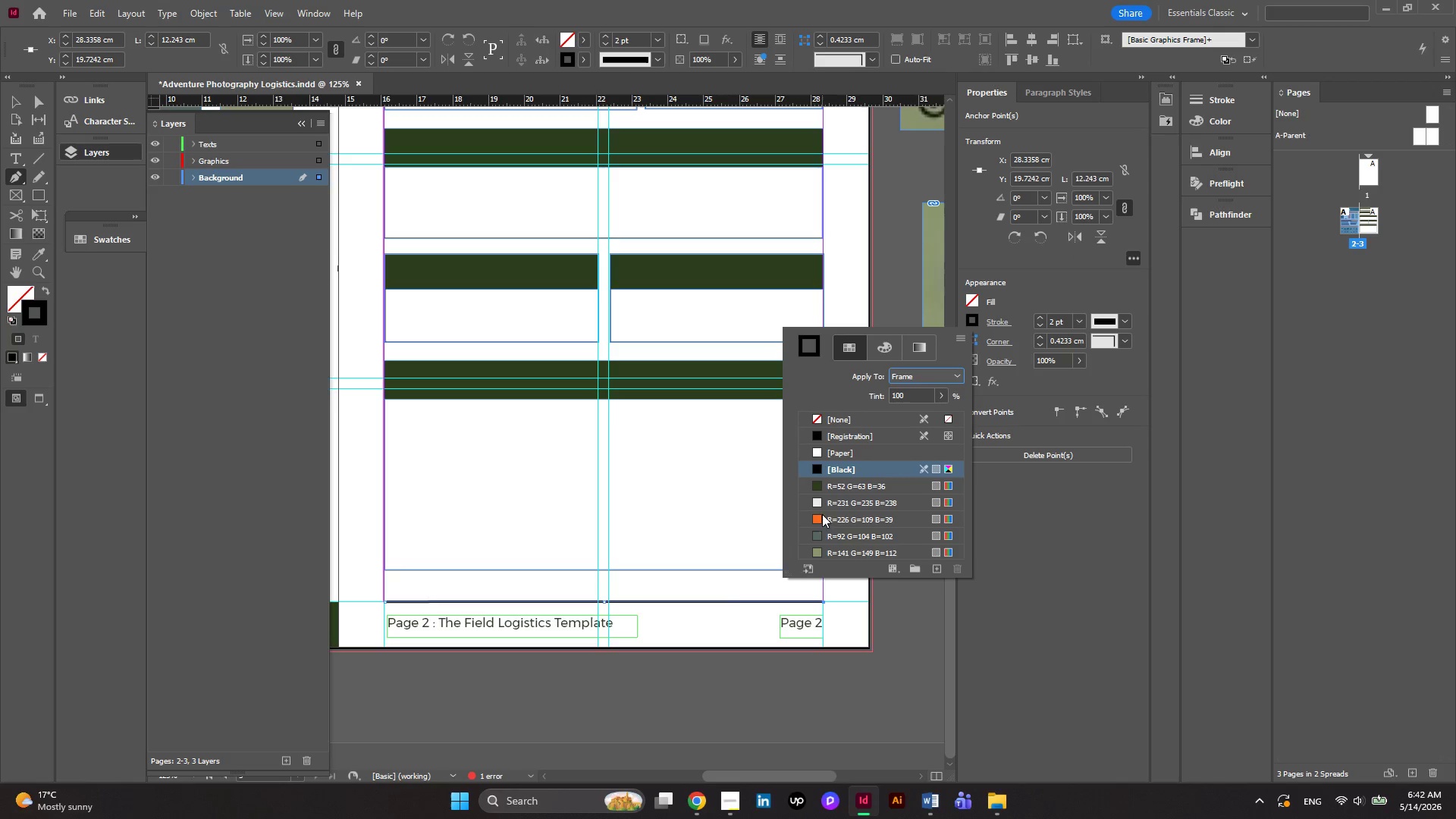 
left_click([816, 486])
 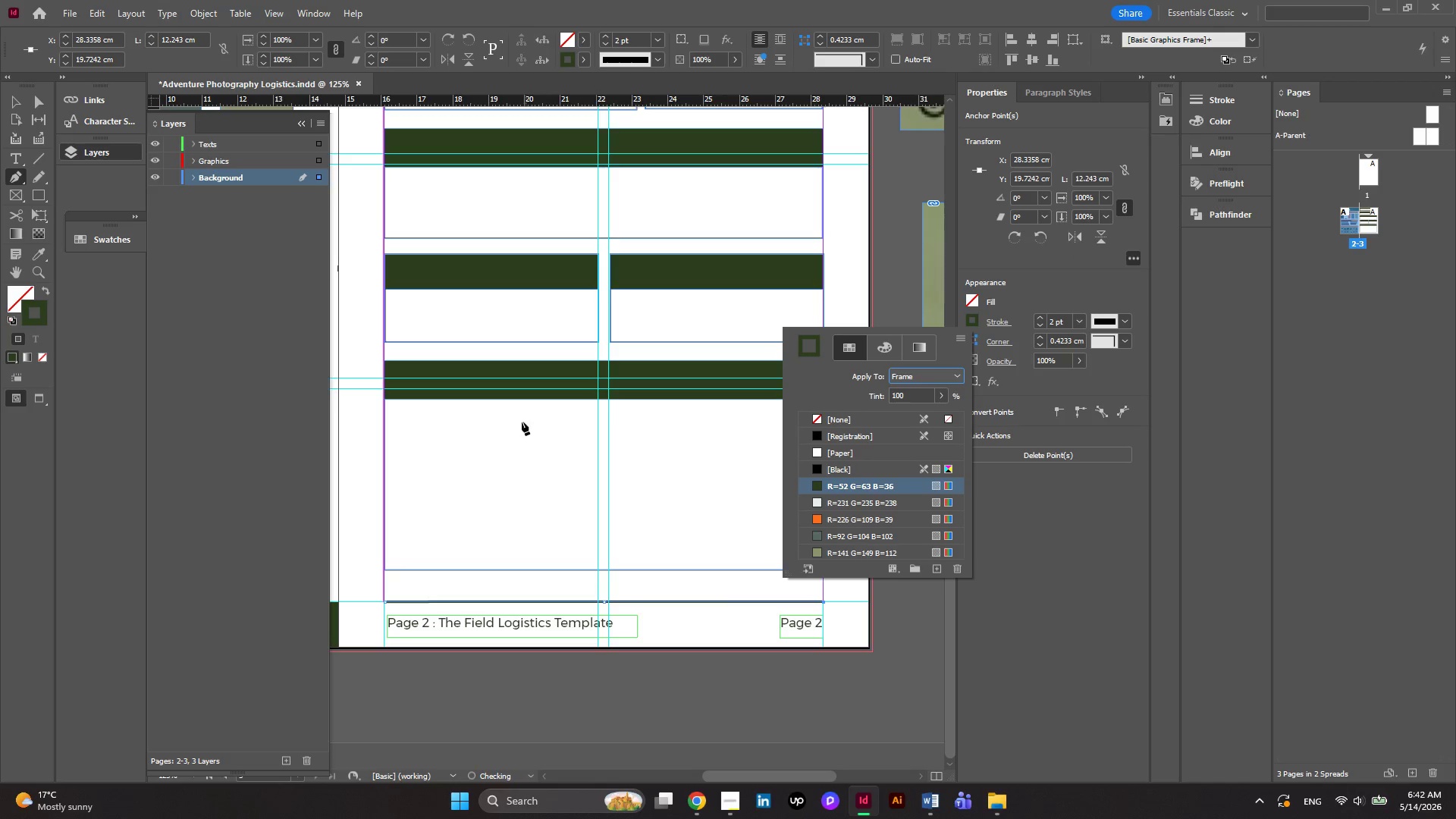 
scroll: coordinate [522, 422], scroll_direction: up, amount: 5.0
 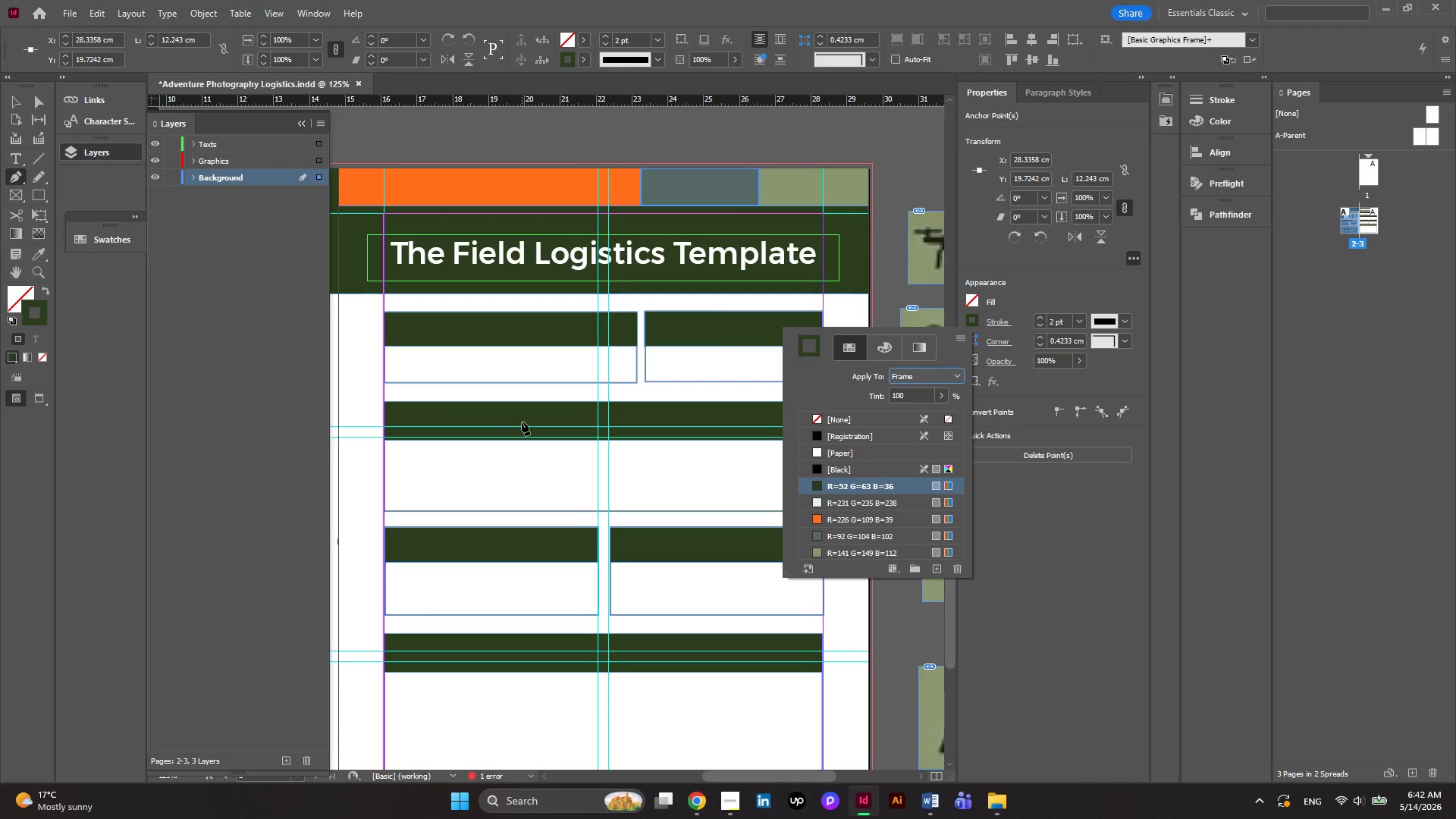 
wait(9.44)
 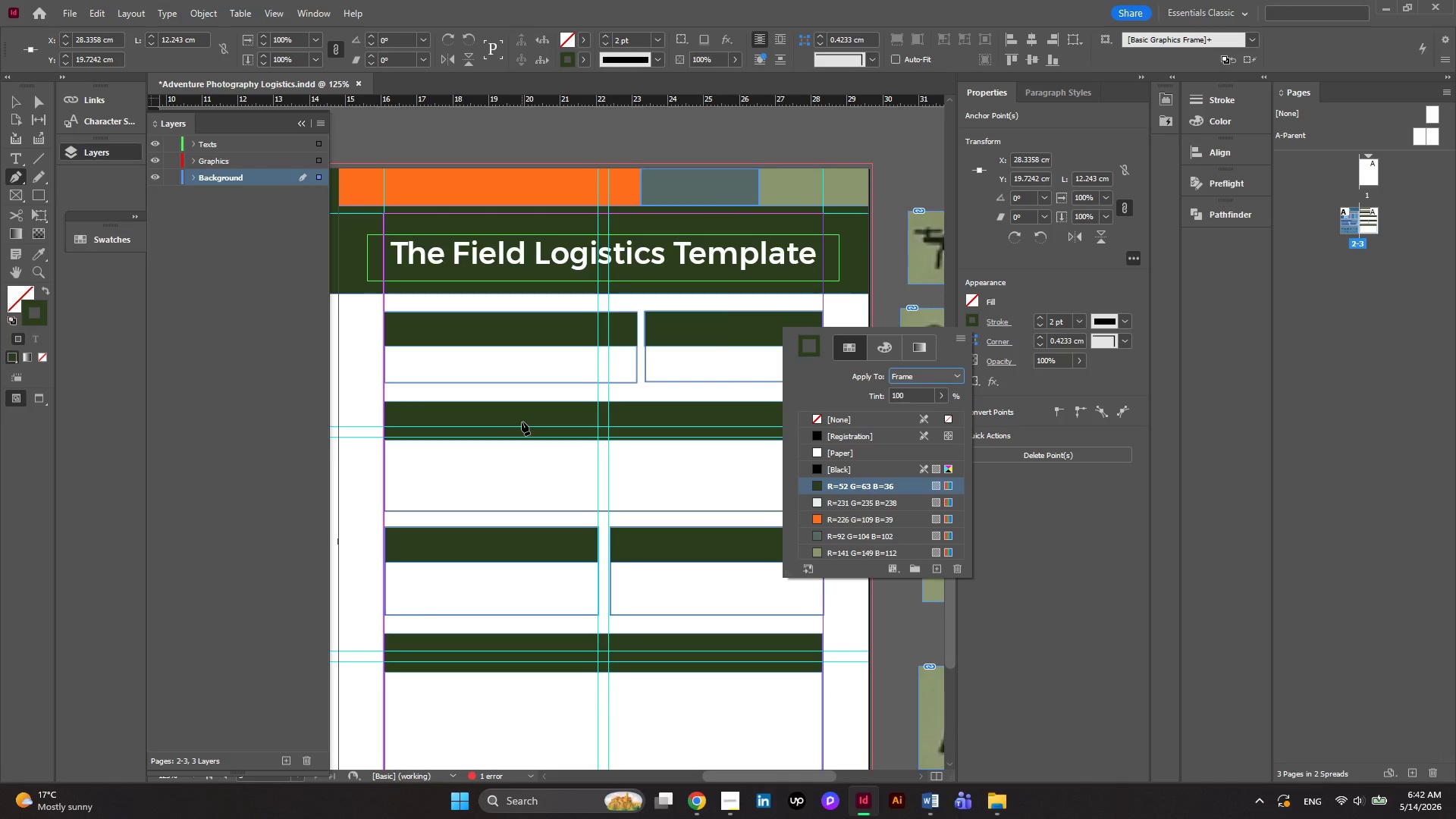 
left_click([880, 271])
 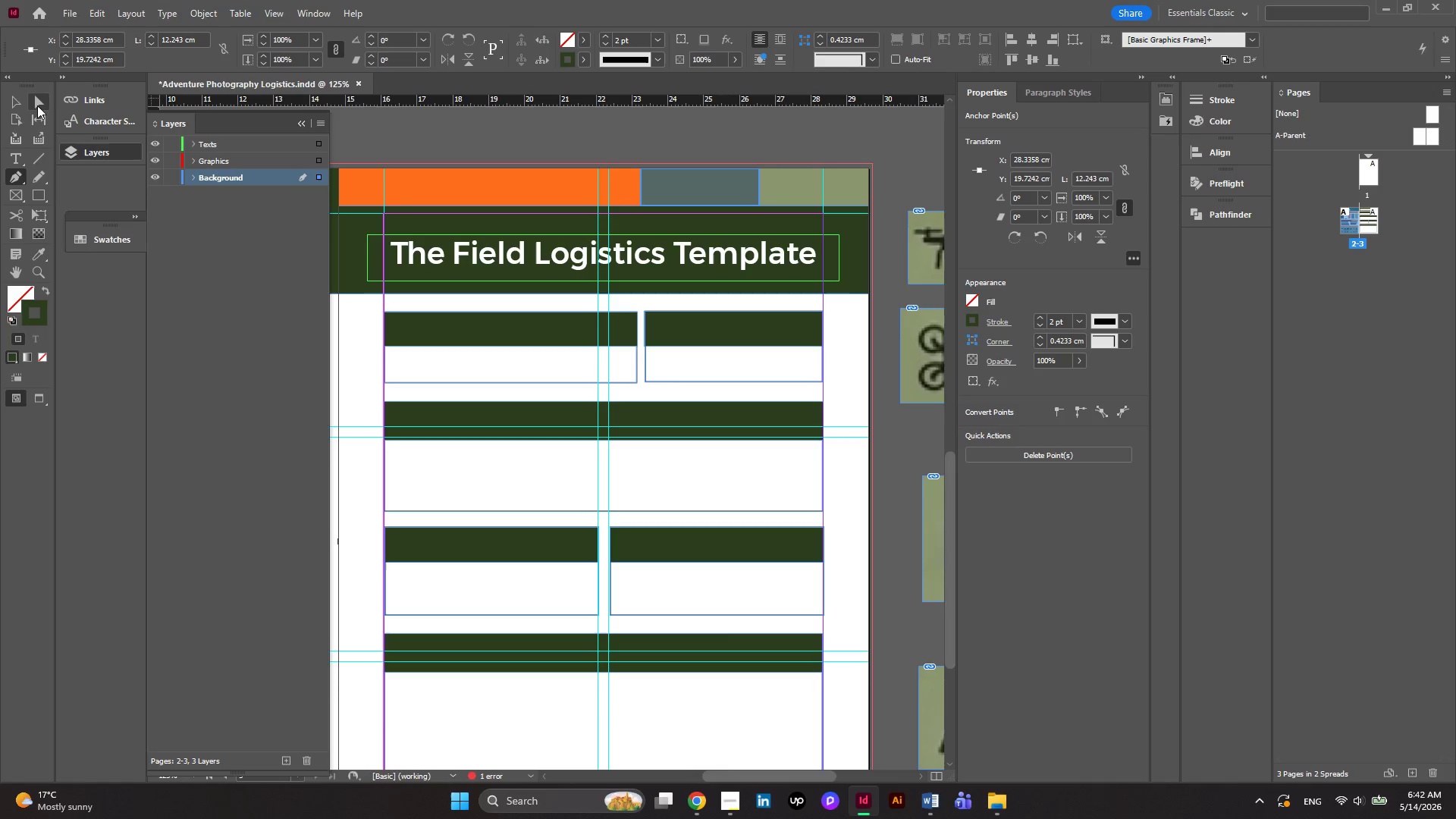 
left_click([6, 93])
 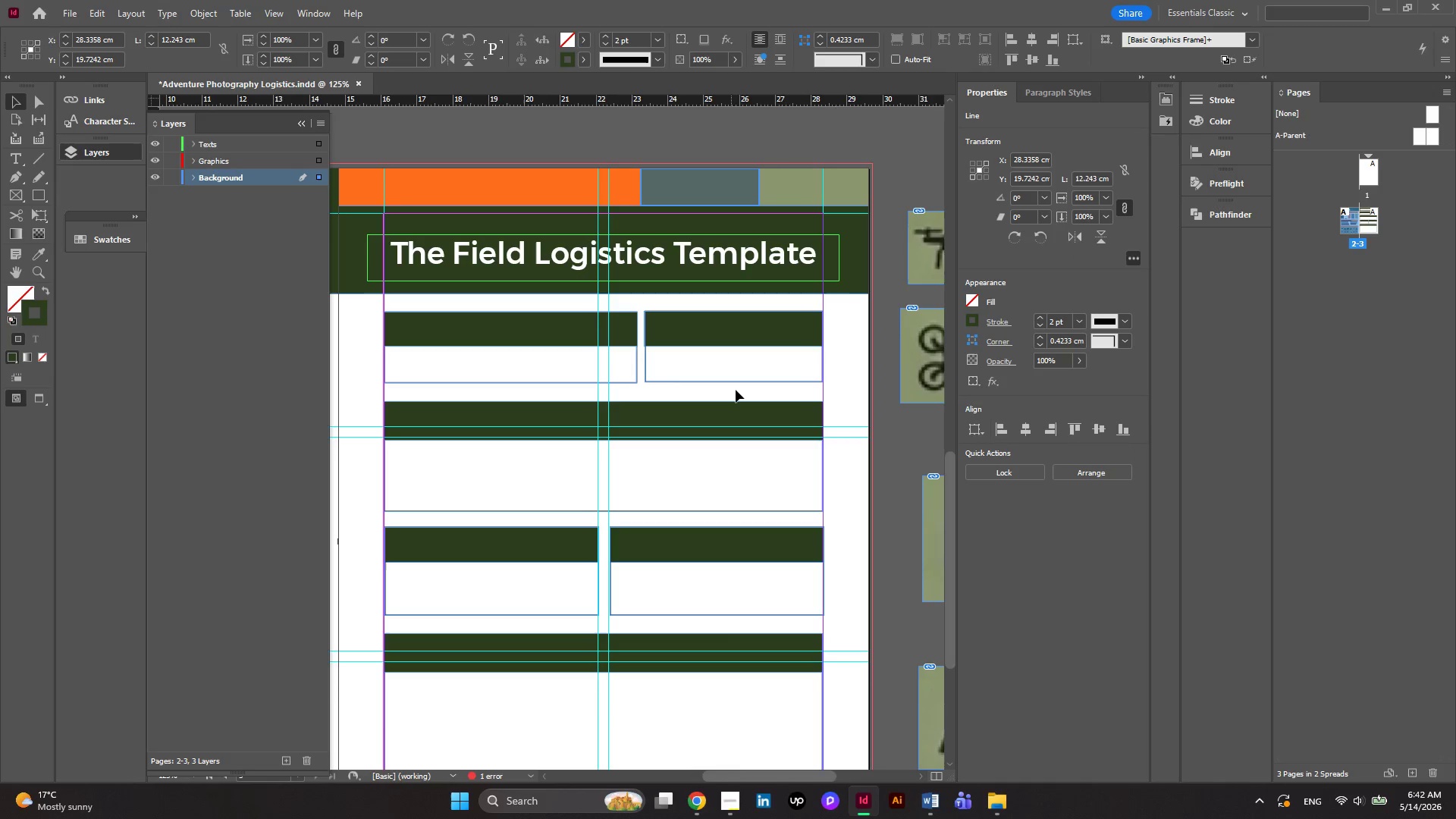 
hold_key(key=AltLeft, duration=0.38)
 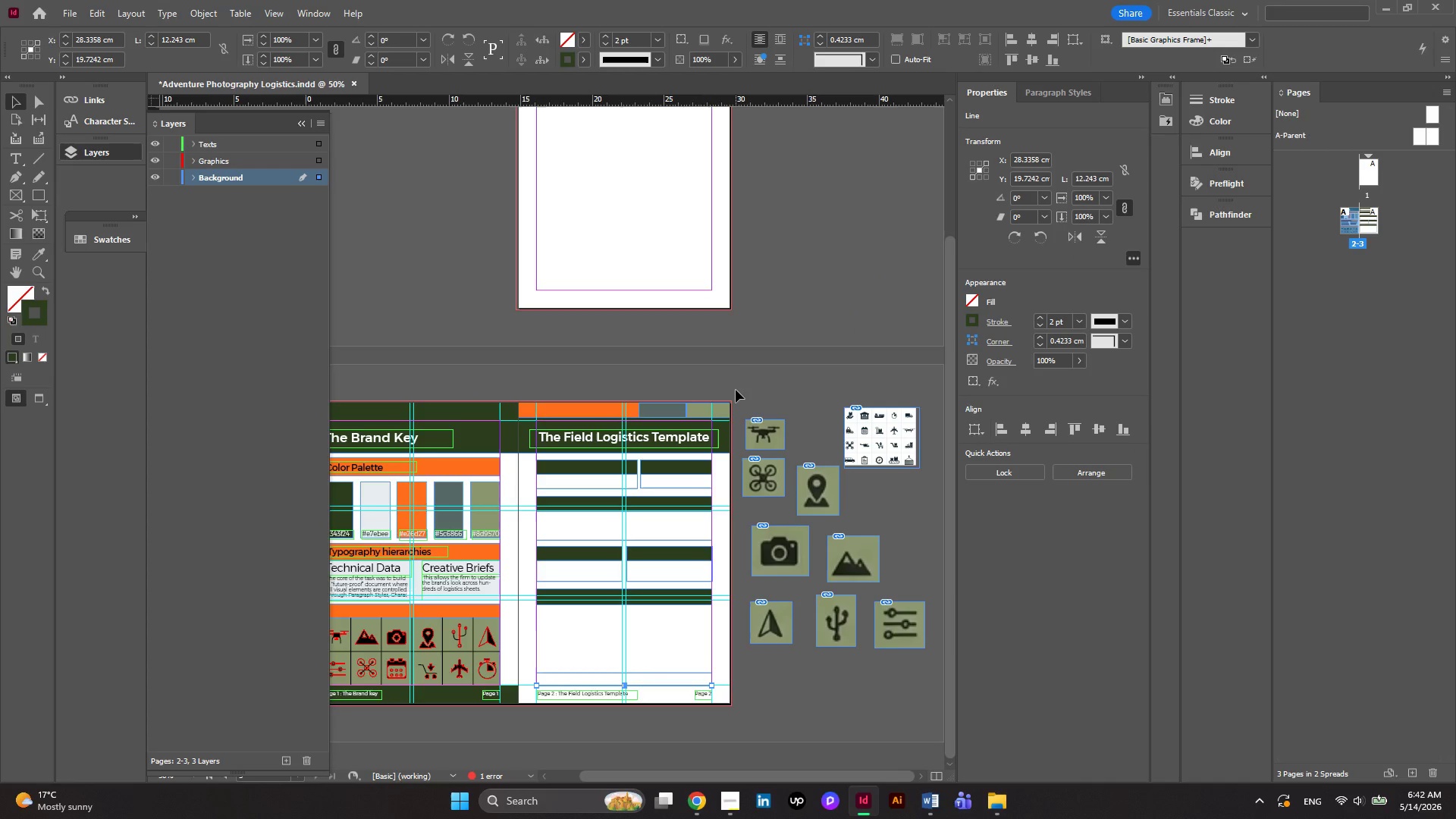 
key(Alt+AltLeft)
 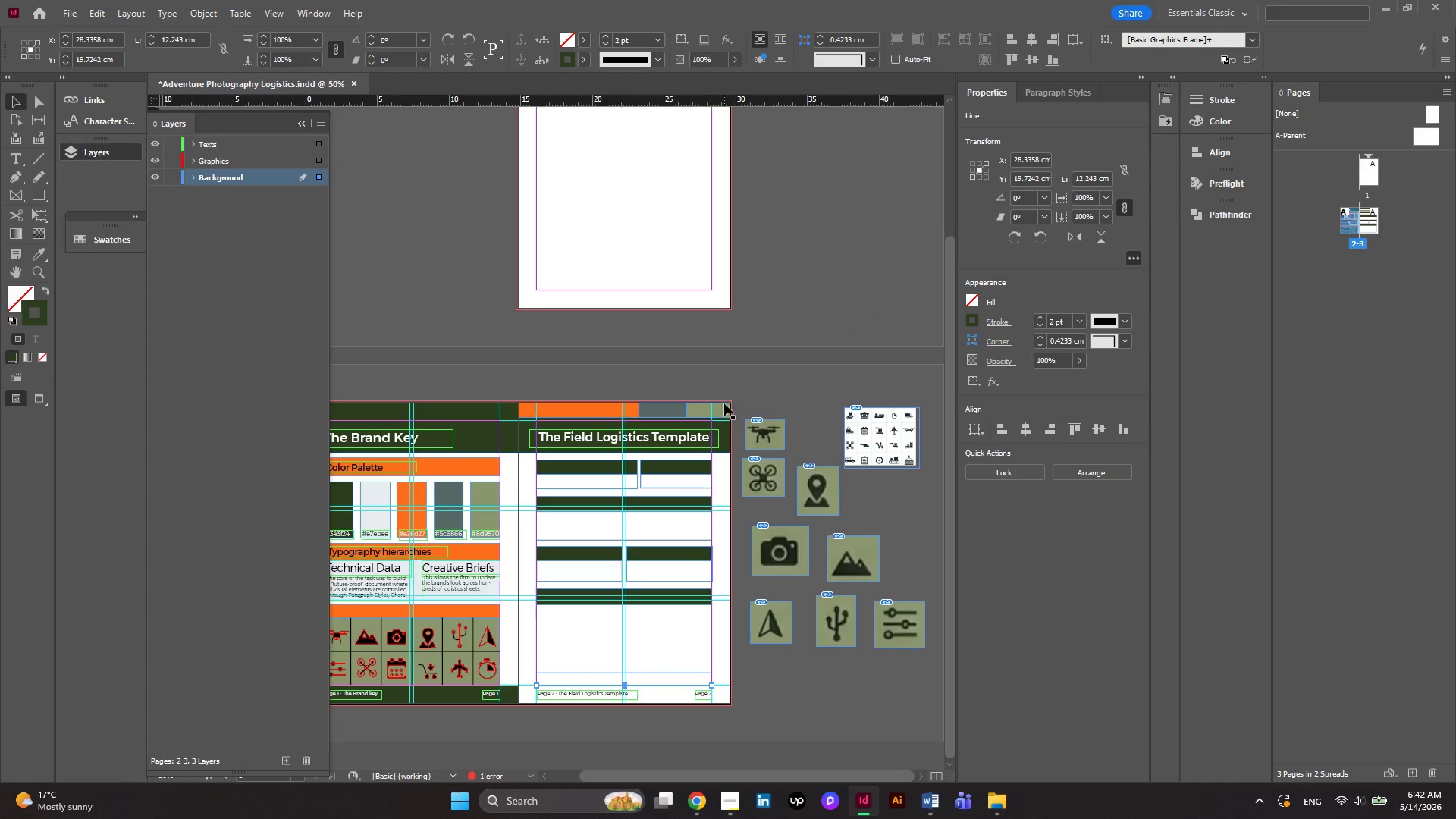 
scroll: coordinate [736, 390], scroll_direction: down, amount: 4.0
 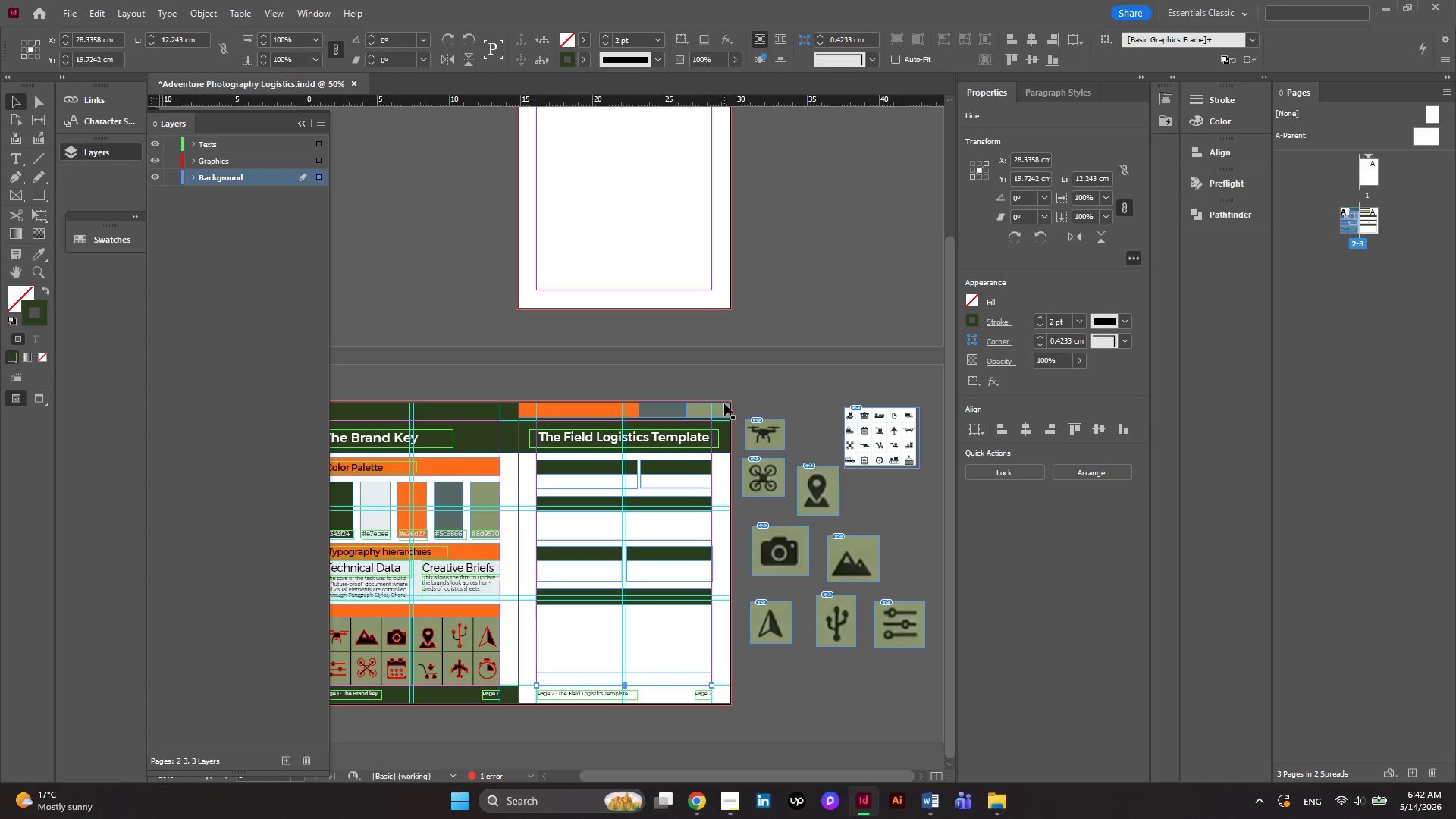 
key(Alt+AltLeft)
 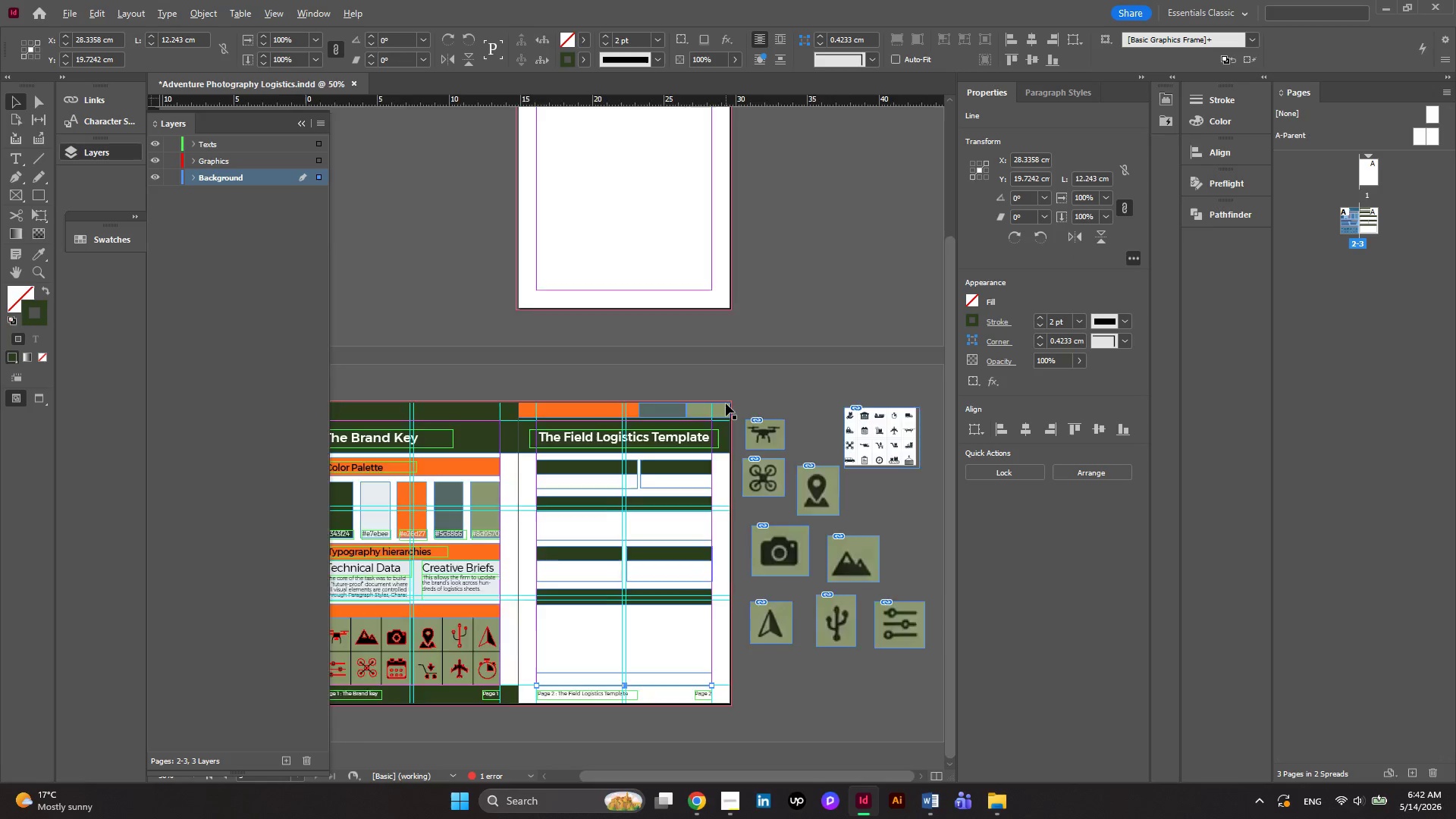 
scroll: coordinate [726, 403], scroll_direction: down, amount: 1.0
 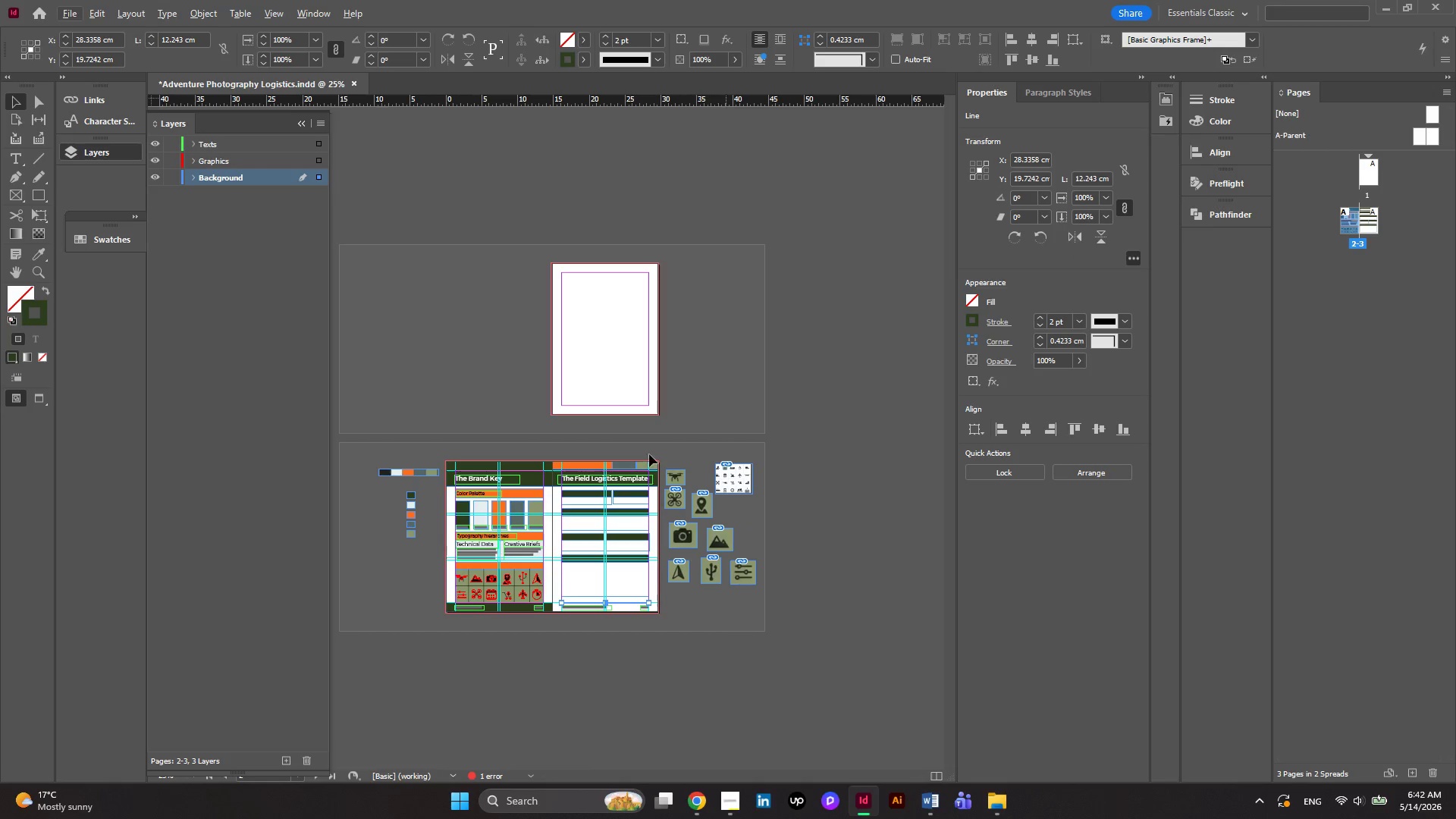 
hold_key(key=AltLeft, duration=0.33)
scroll: coordinate [551, 522], scroll_direction: up, amount: 1.0
 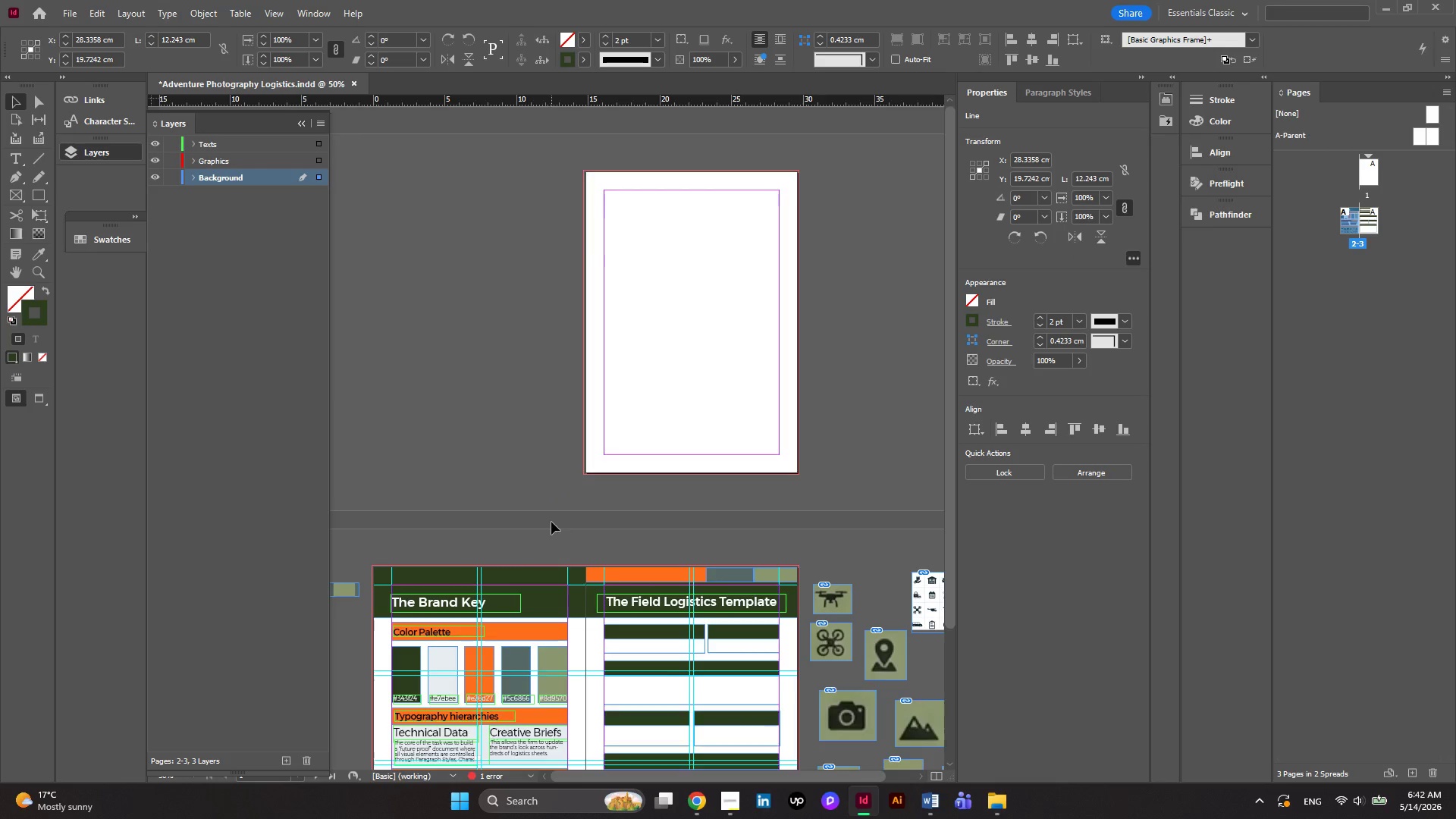 
scroll: coordinate [551, 522], scroll_direction: down, amount: 3.0
 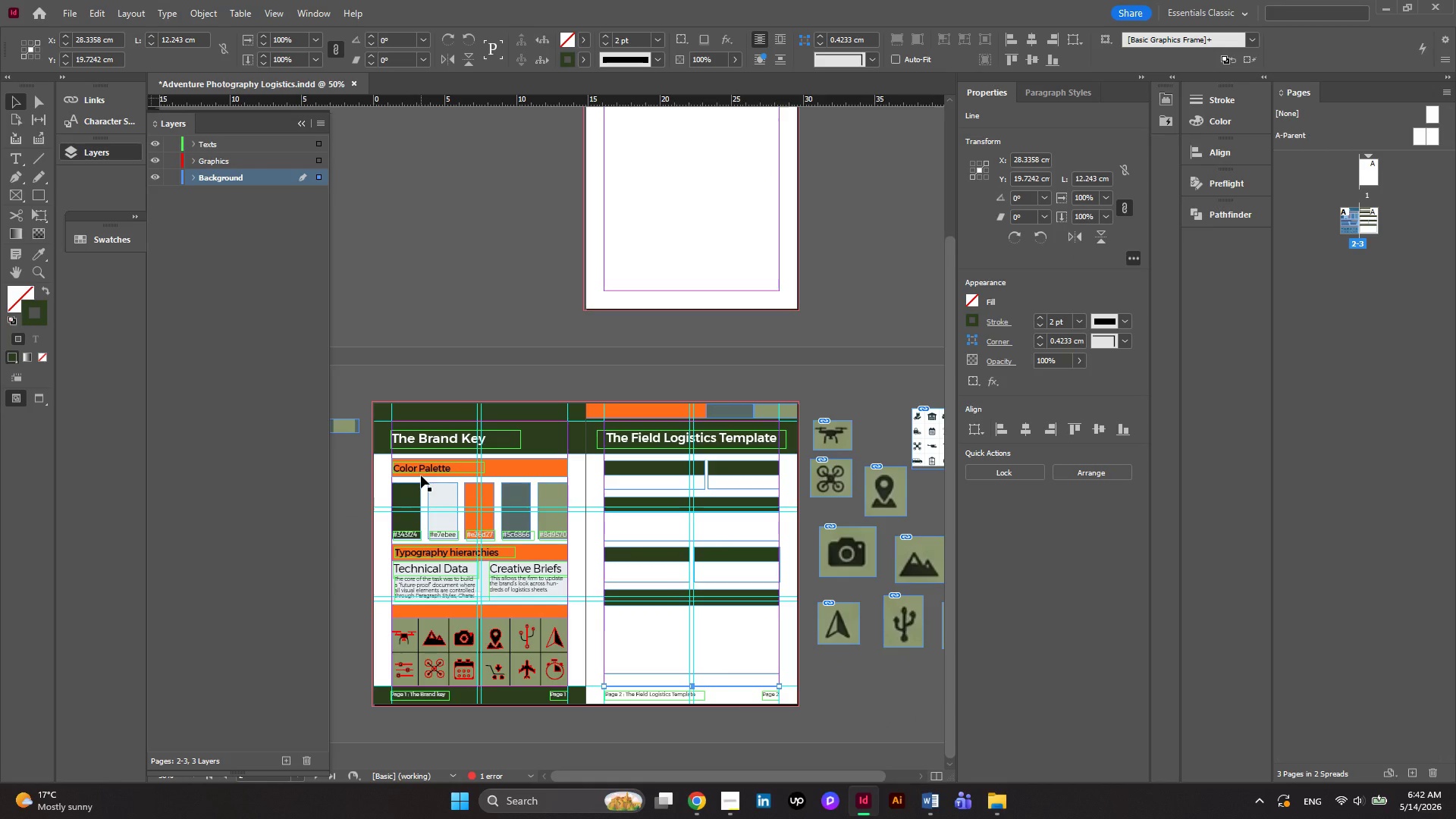 
left_click([436, 468])
 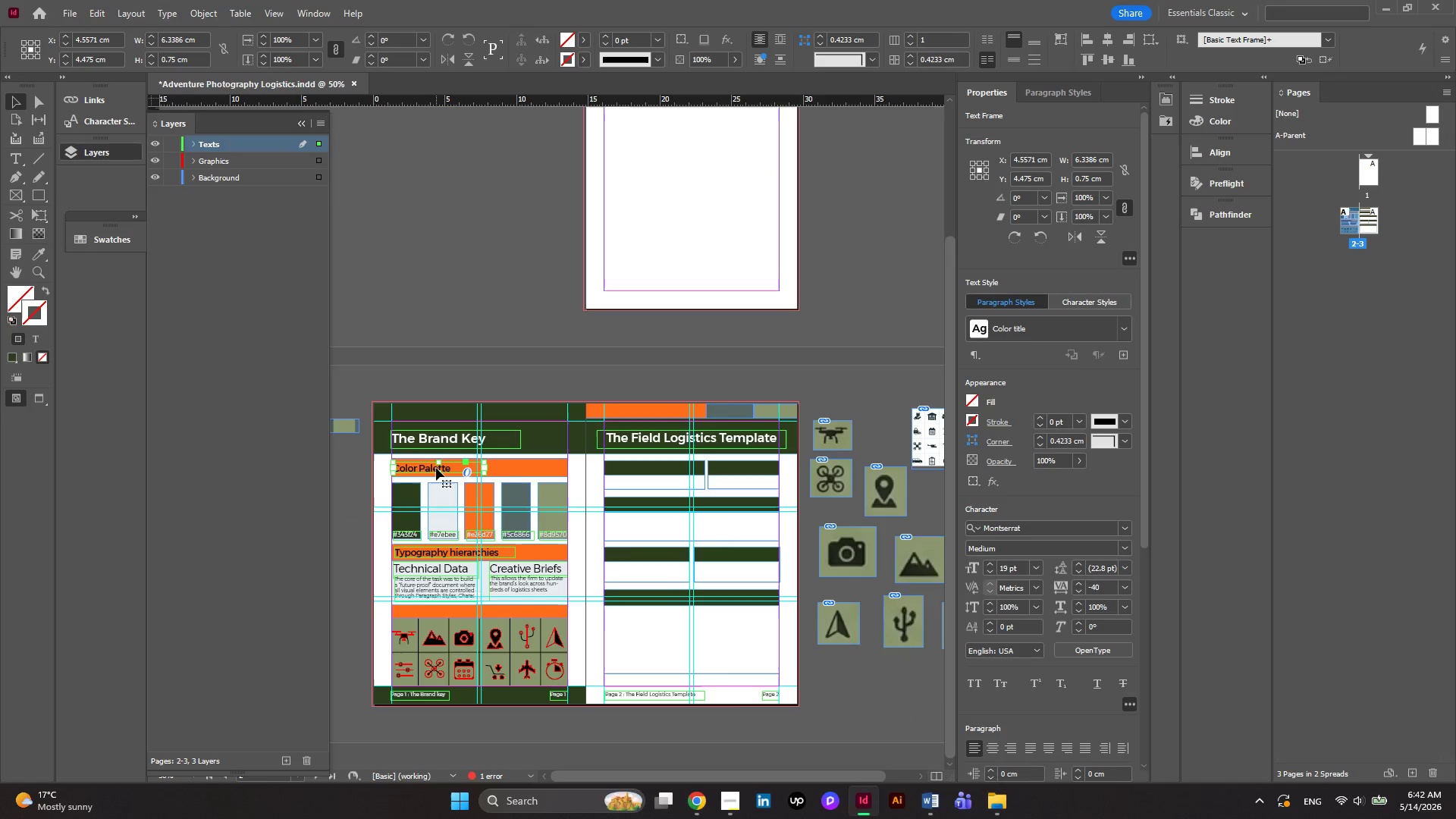 
hold_key(key=AltLeft, duration=1.42)
left_click_drag(start_coordinate=[436, 468], to_coordinate=[654, 468])
 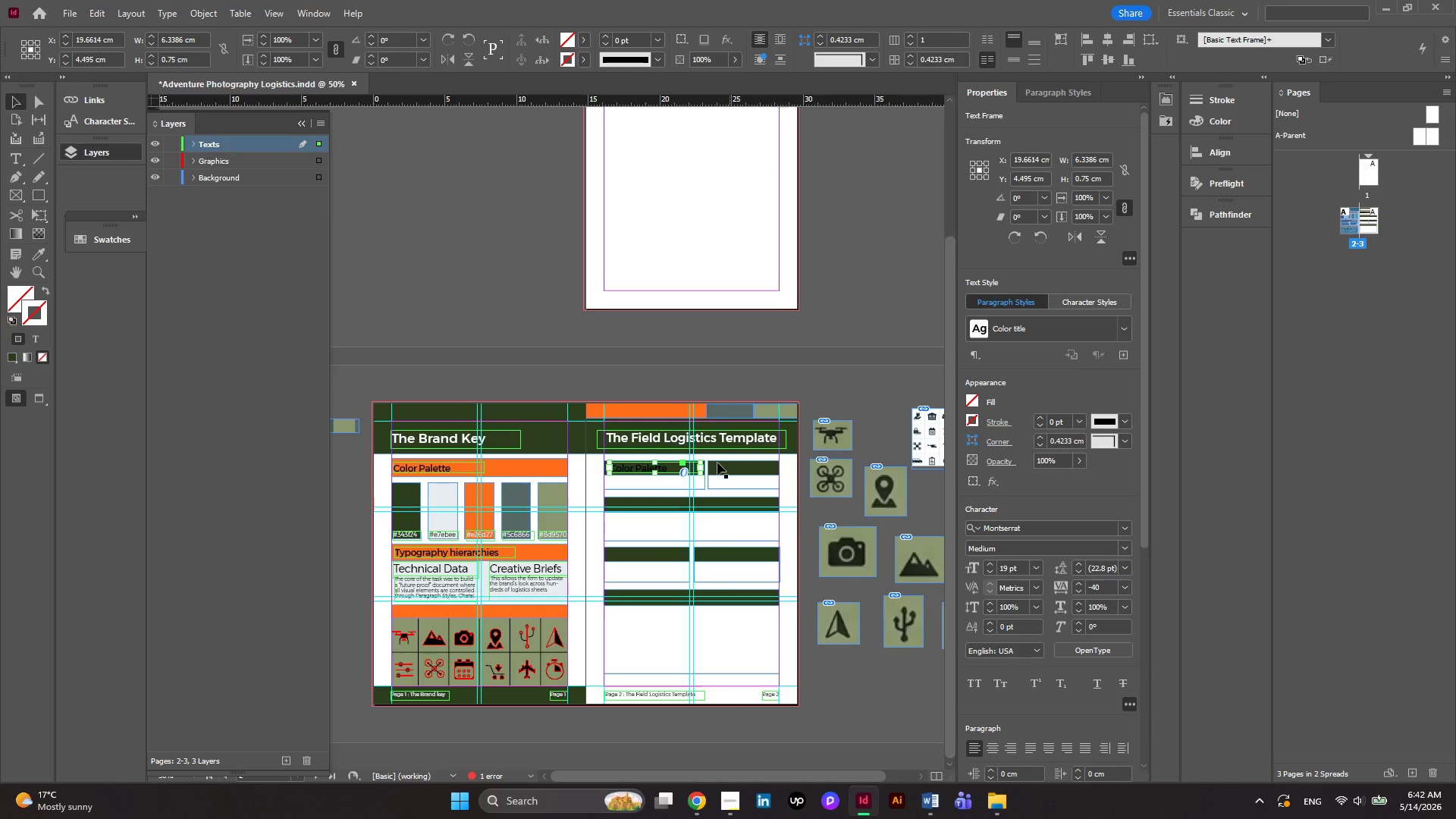 
double_click([646, 467])
 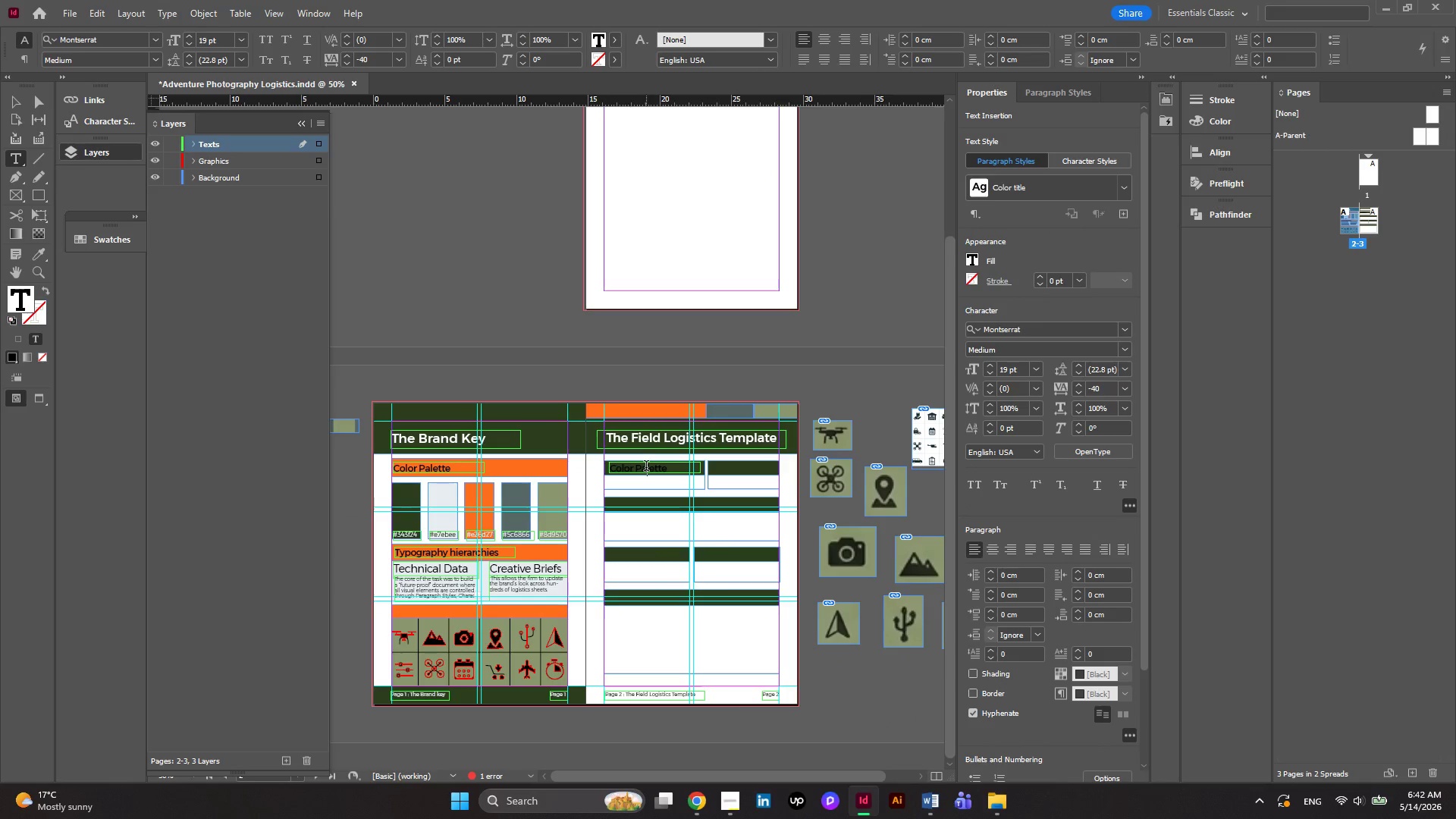 
key(Control+ControlLeft)
 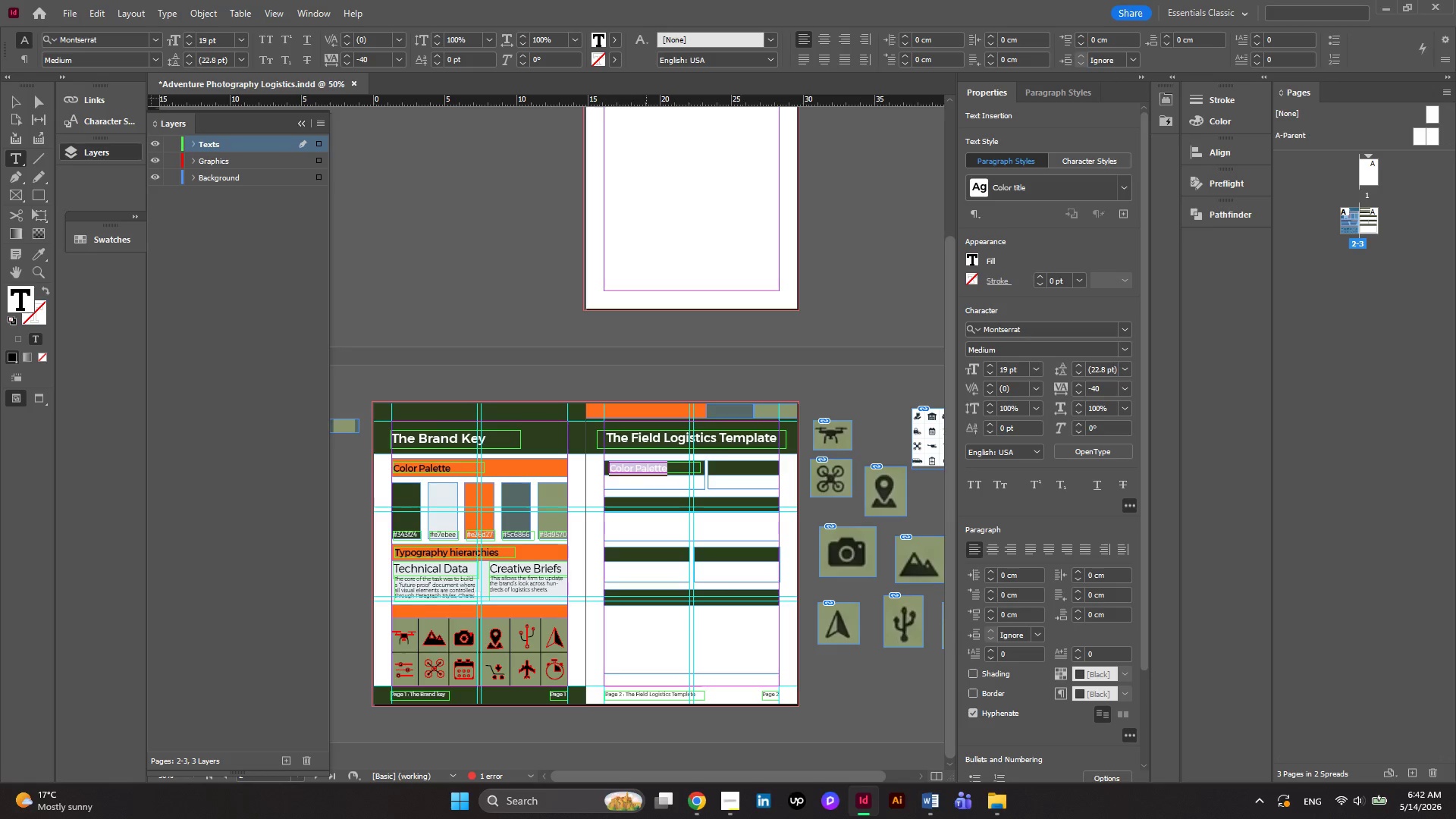 
key(Control+A)
 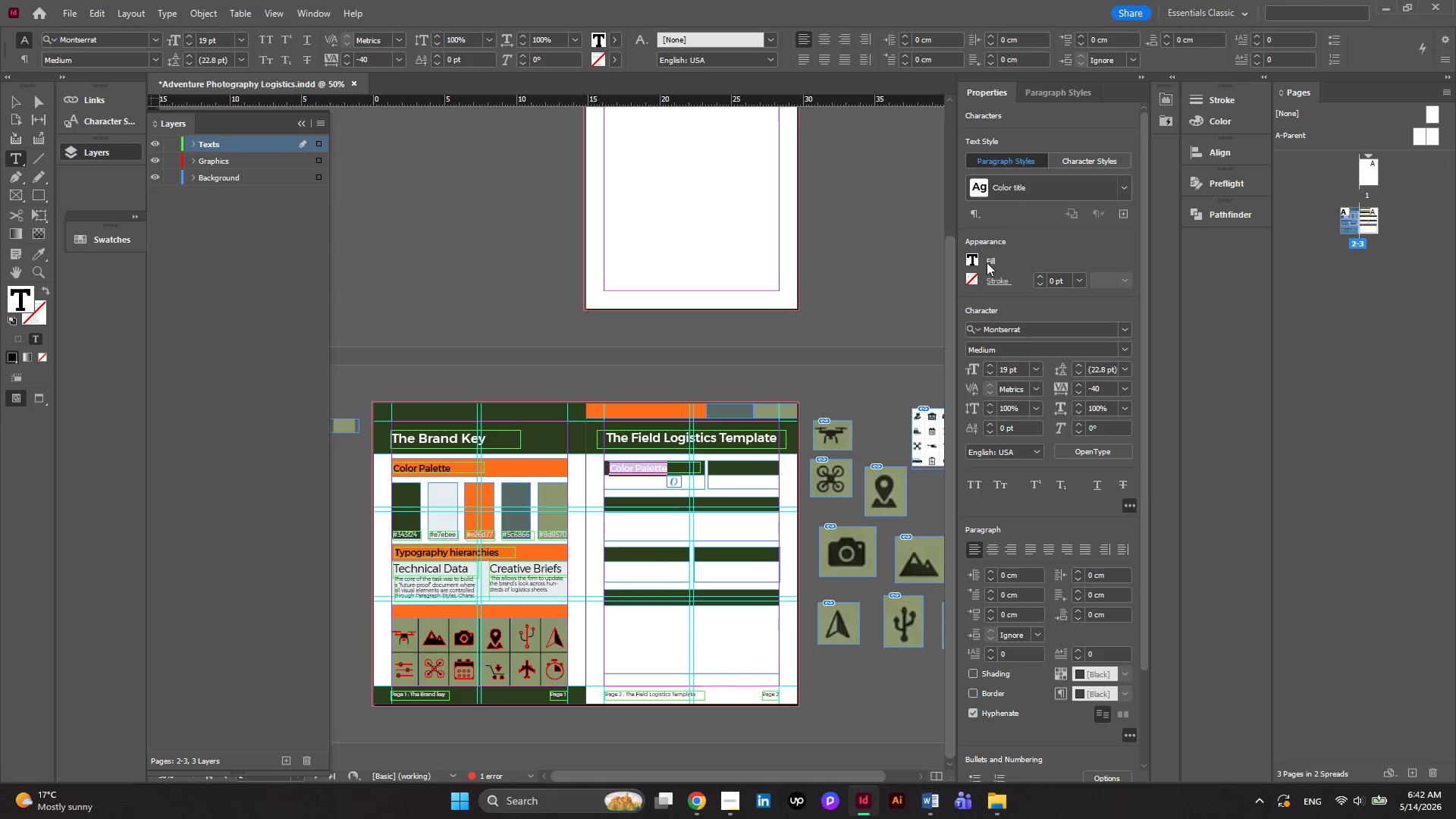 
left_click([973, 260])
 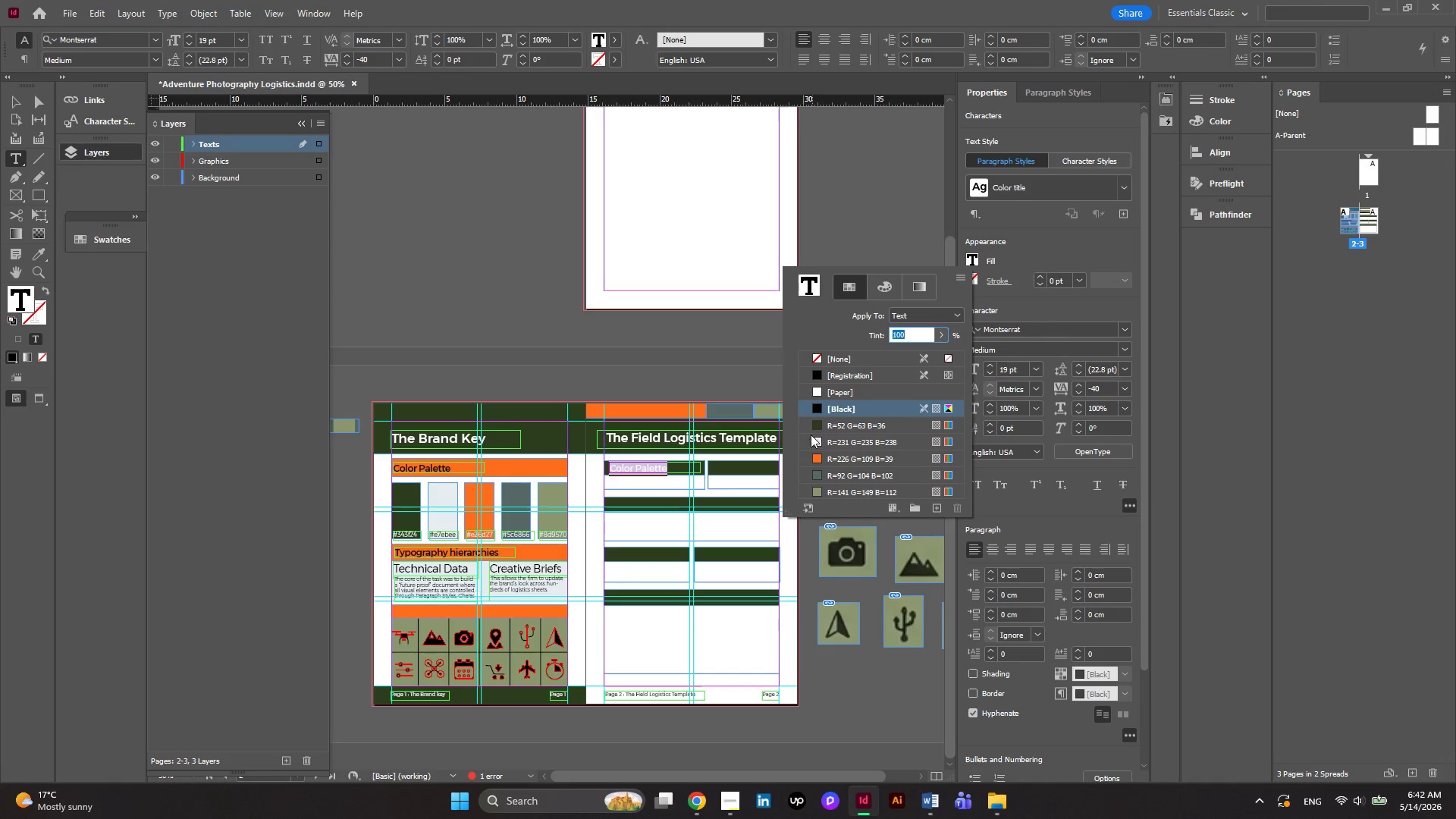 
left_click([810, 438])
 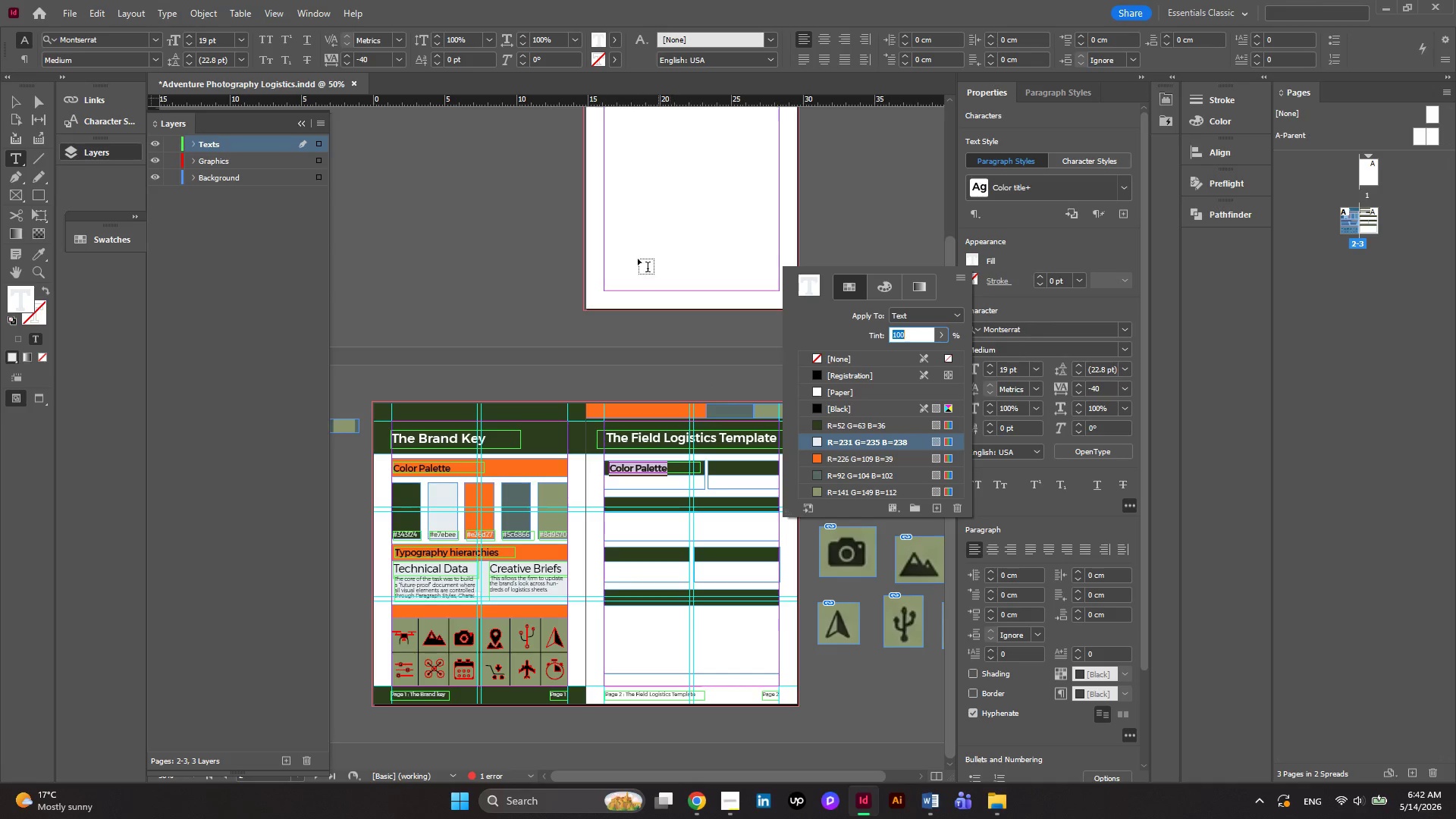 
left_click([15, 104])
 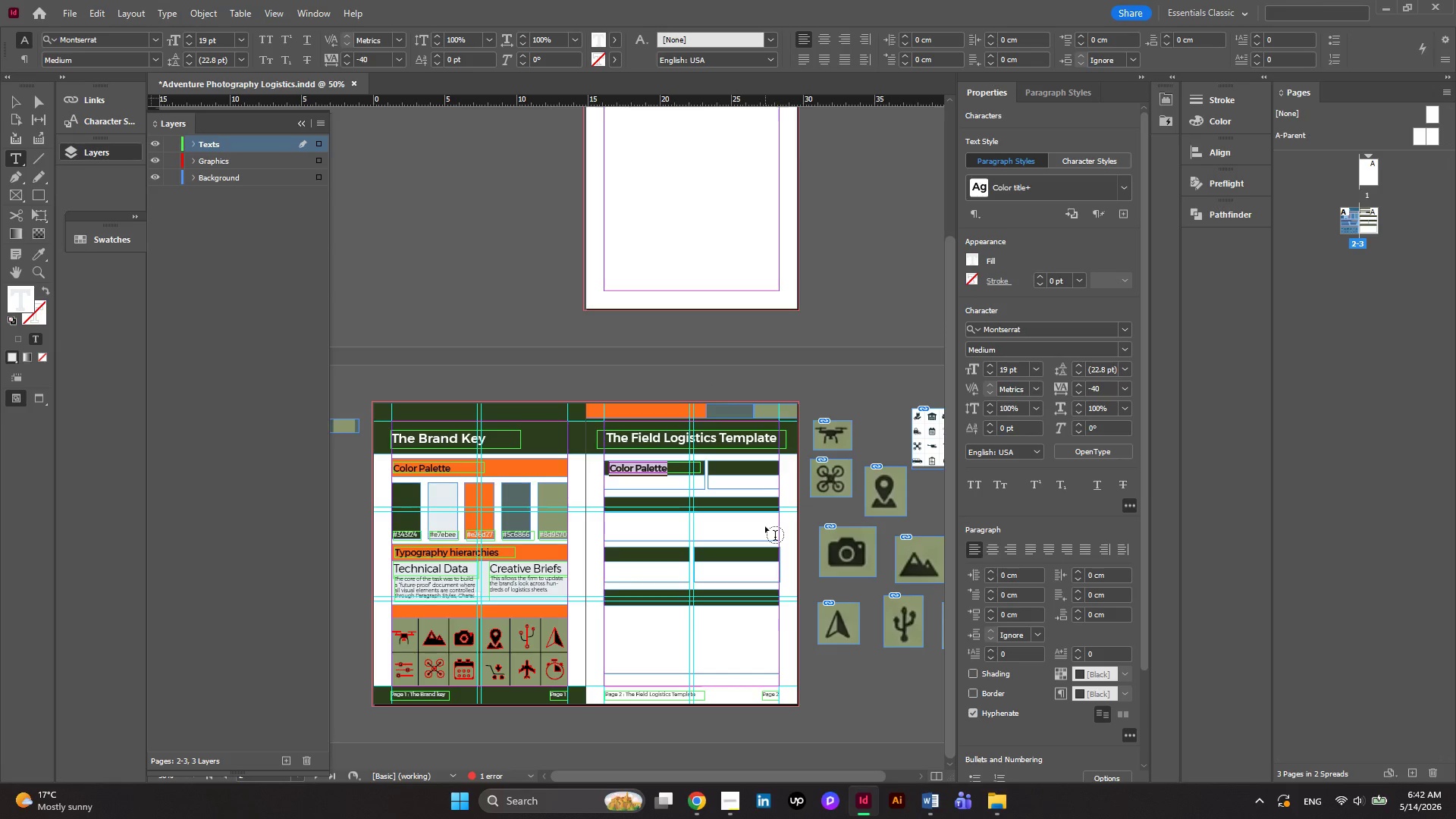 
hold_key(key=AltLeft, duration=0.44)
scroll: coordinate [765, 526], scroll_direction: up, amount: 3.0
 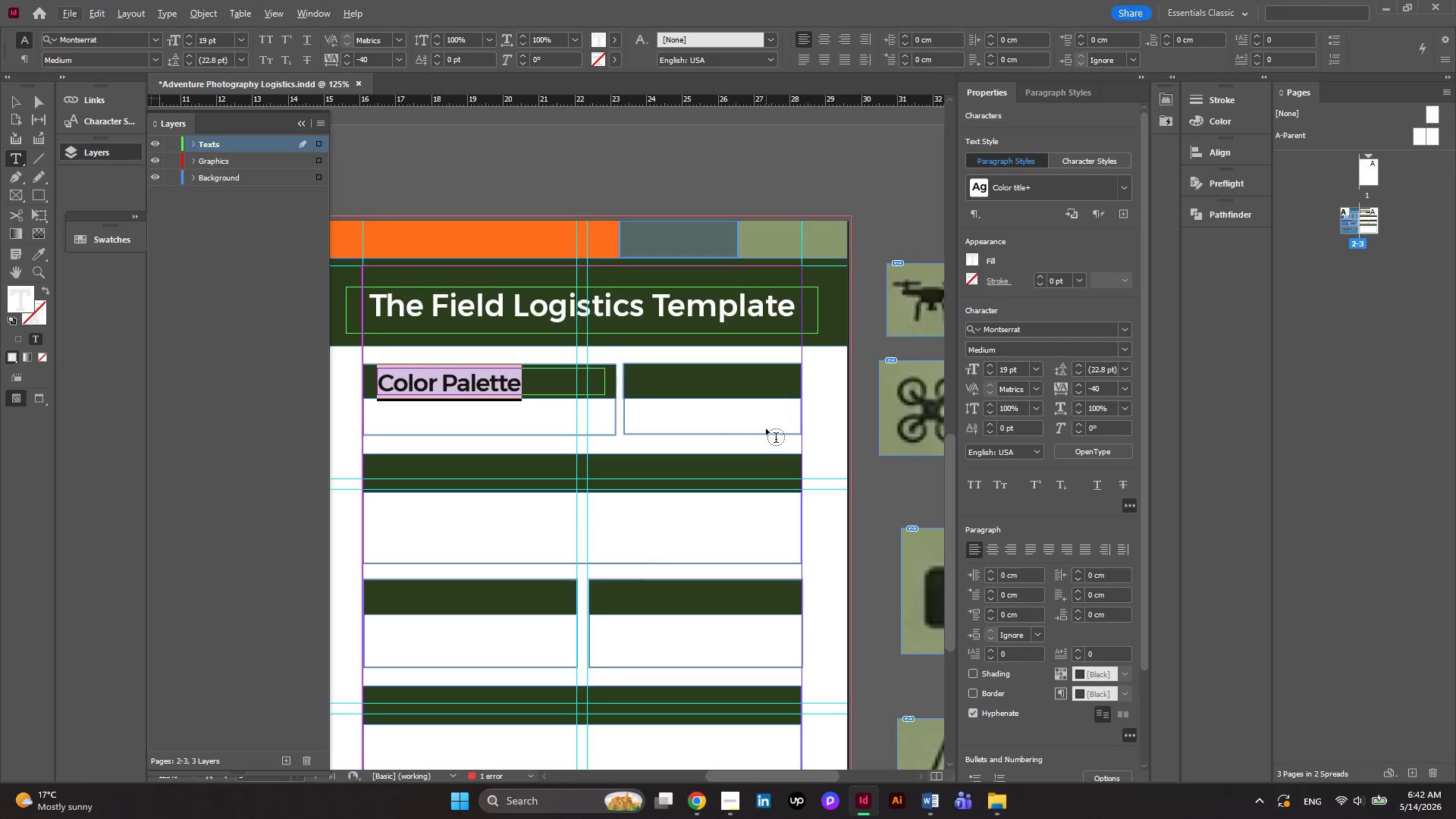 
scroll: coordinate [766, 428], scroll_direction: down, amount: 2.0
 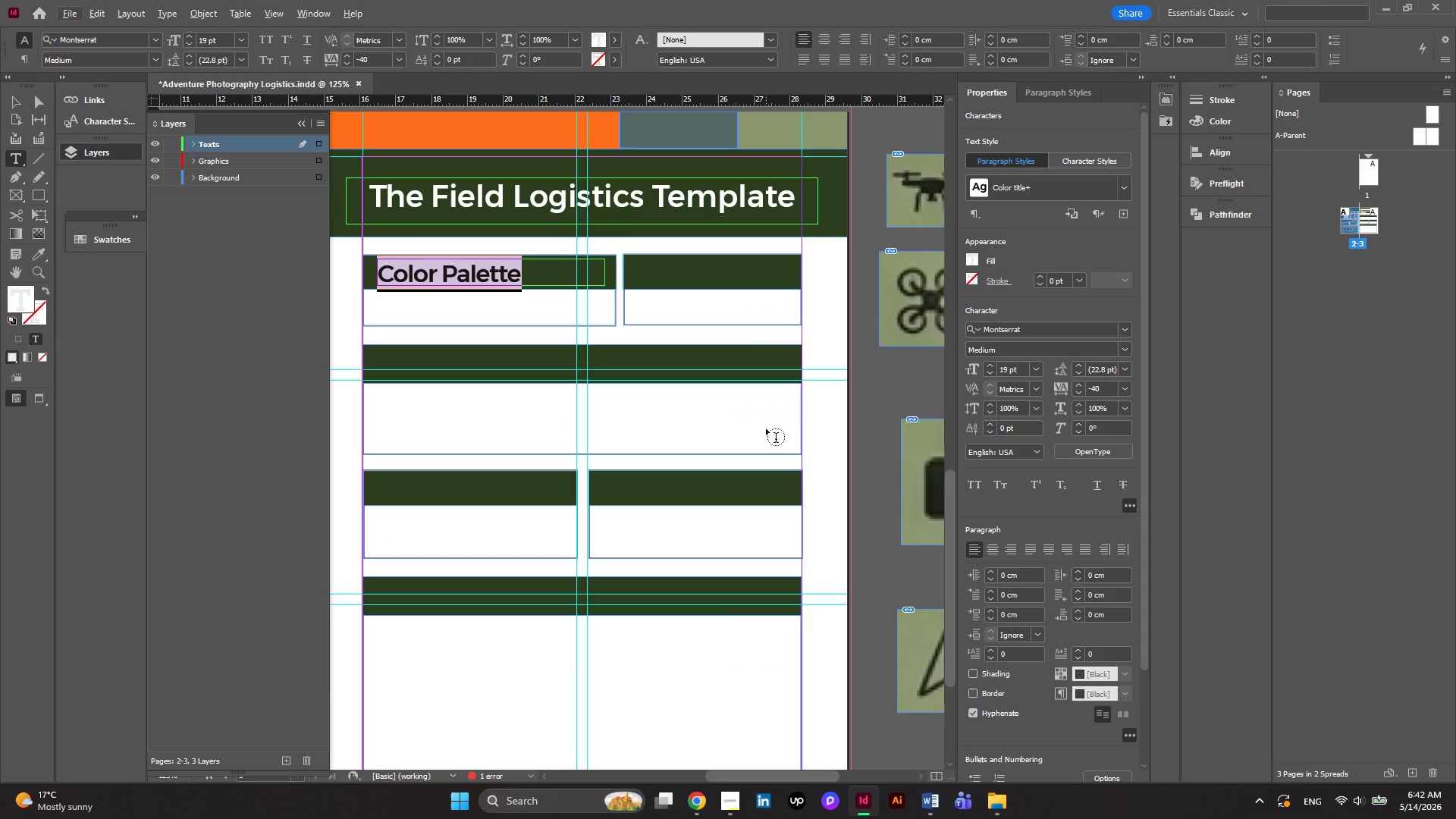 
scroll: coordinate [766, 428], scroll_direction: up, amount: 1.0
 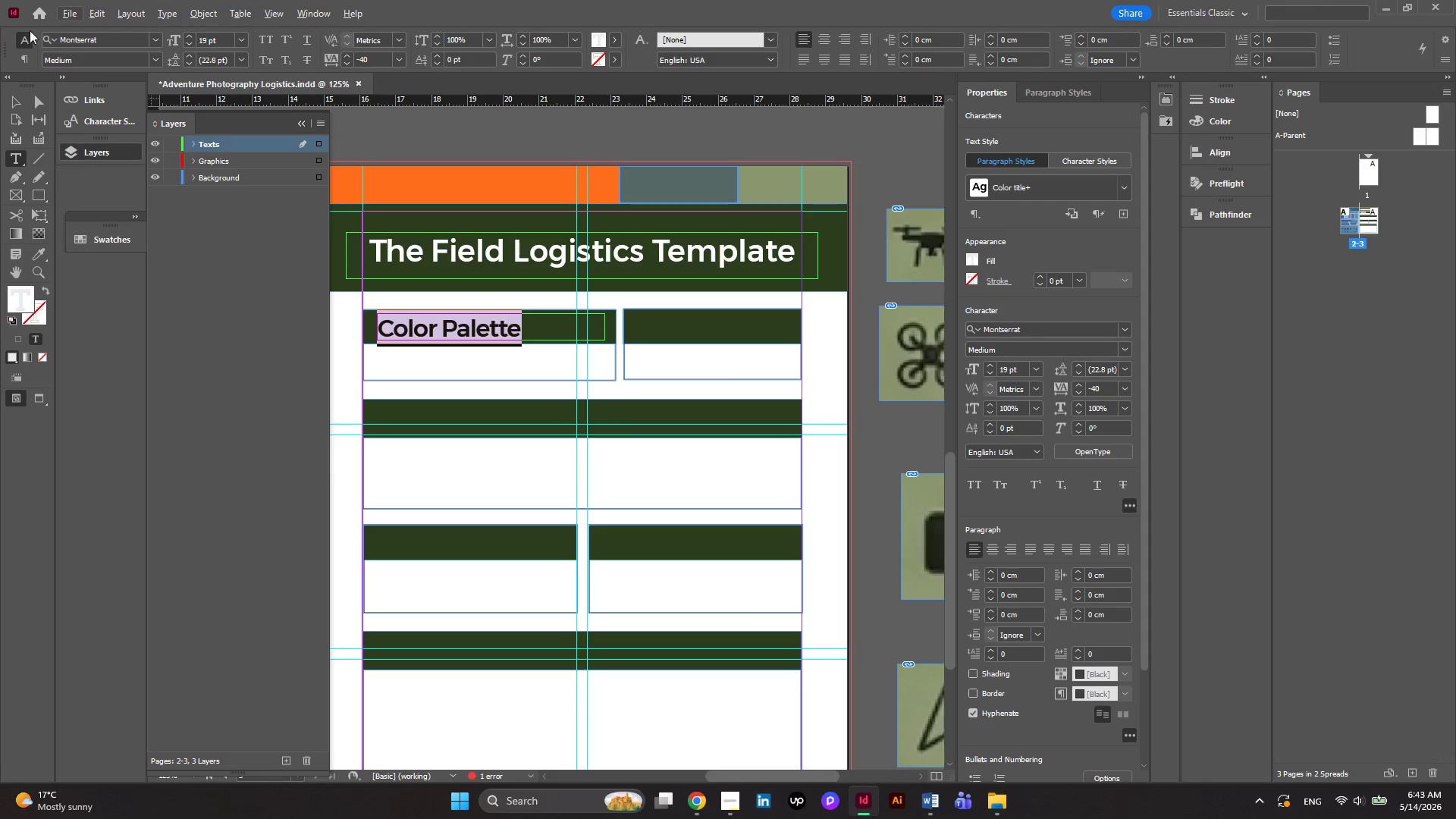 
left_click([17, 101])
 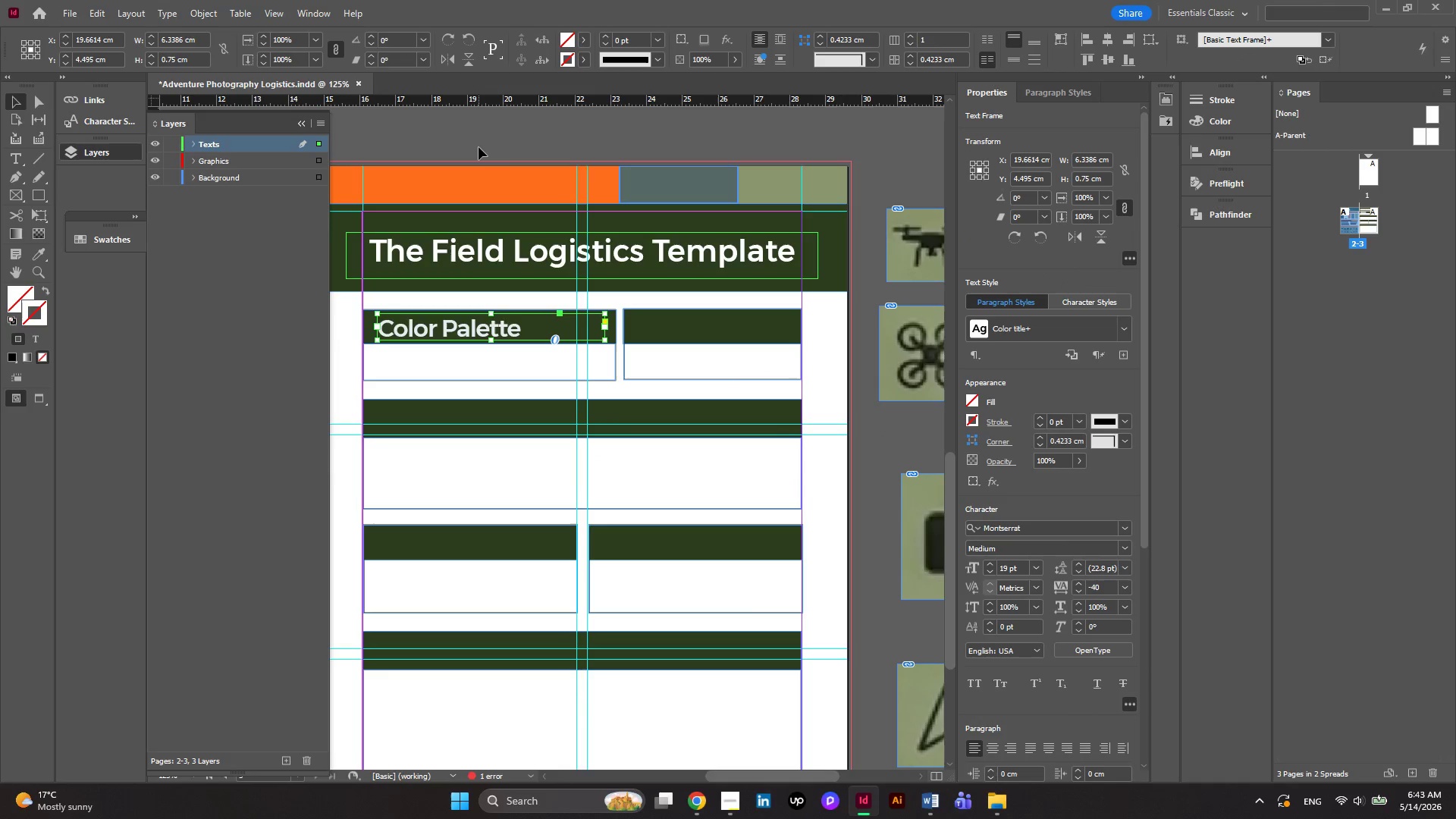 
left_click([479, 147])
 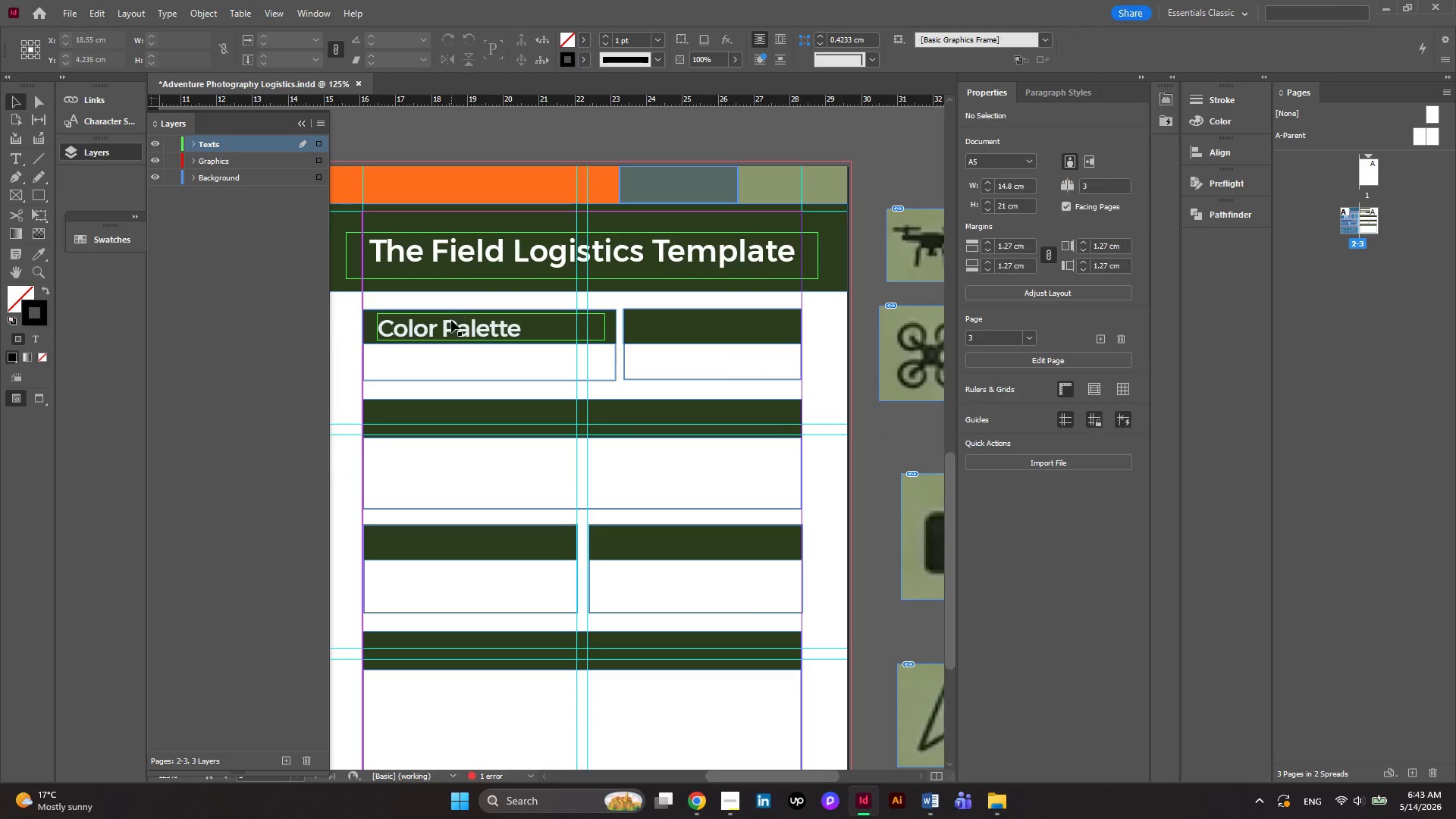 
left_click([457, 335])
 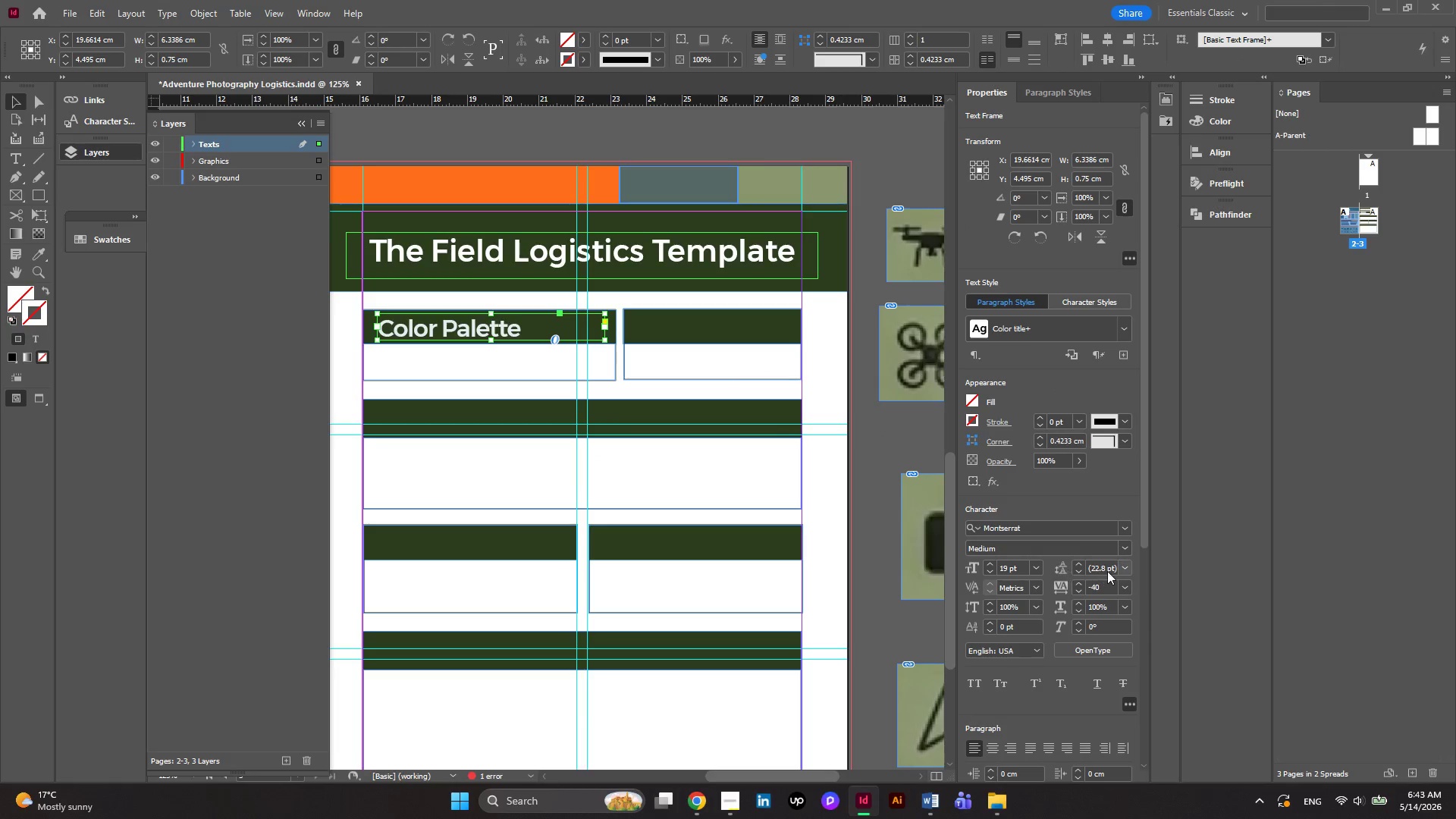 
left_click([1124, 547])
 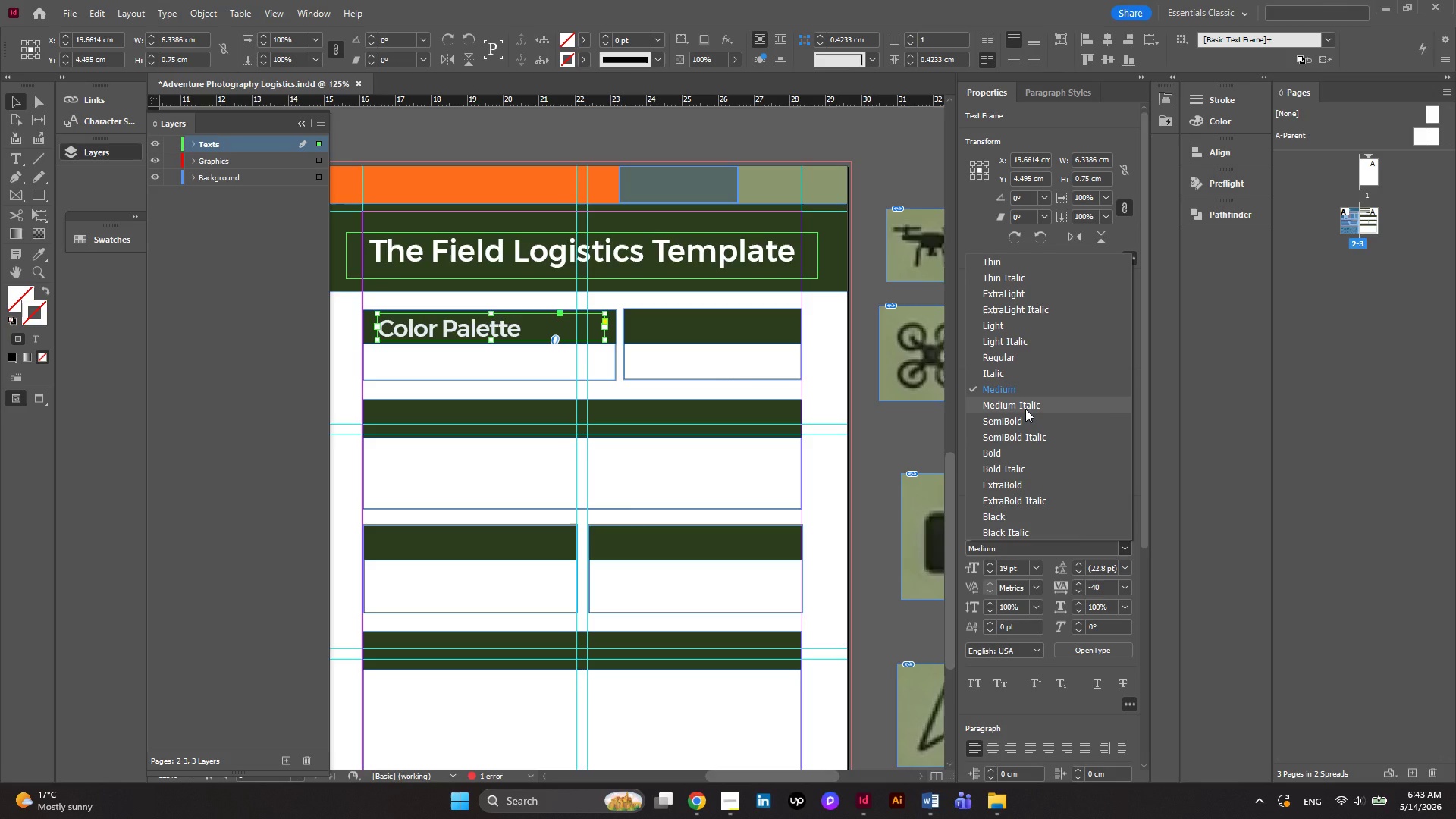 
wait(5.14)
 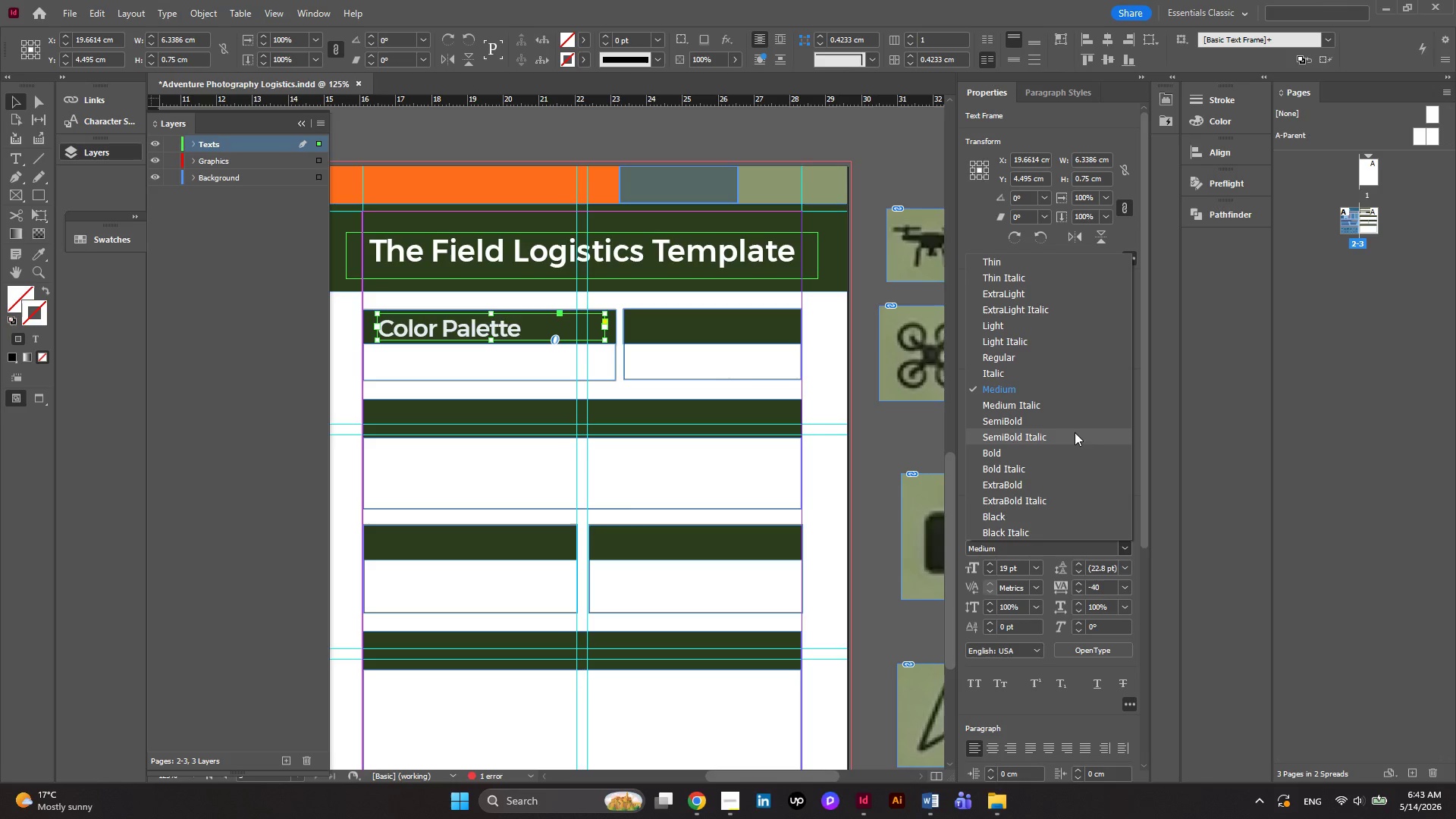 
left_click([994, 350])
 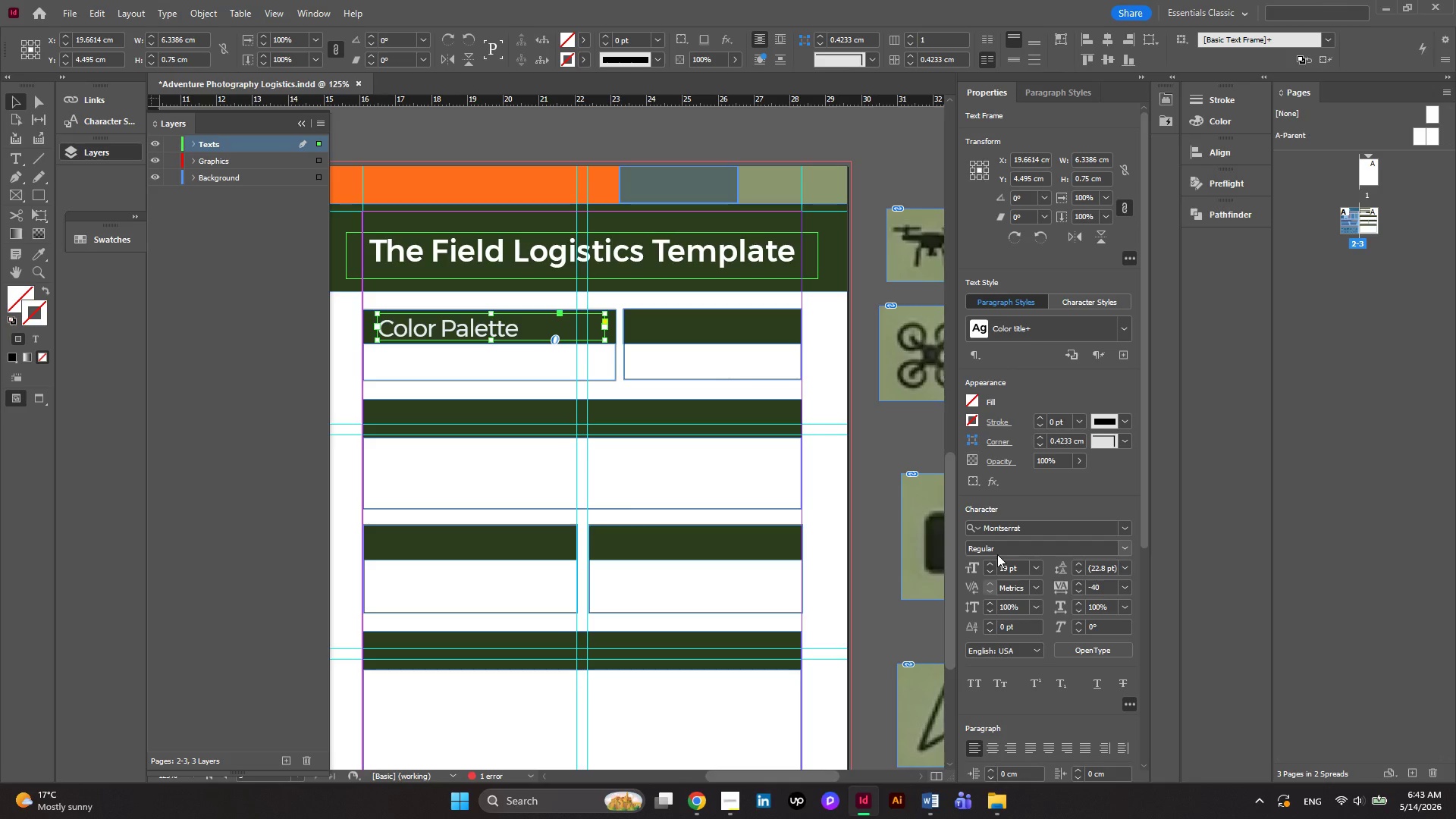 
left_click([986, 571])
 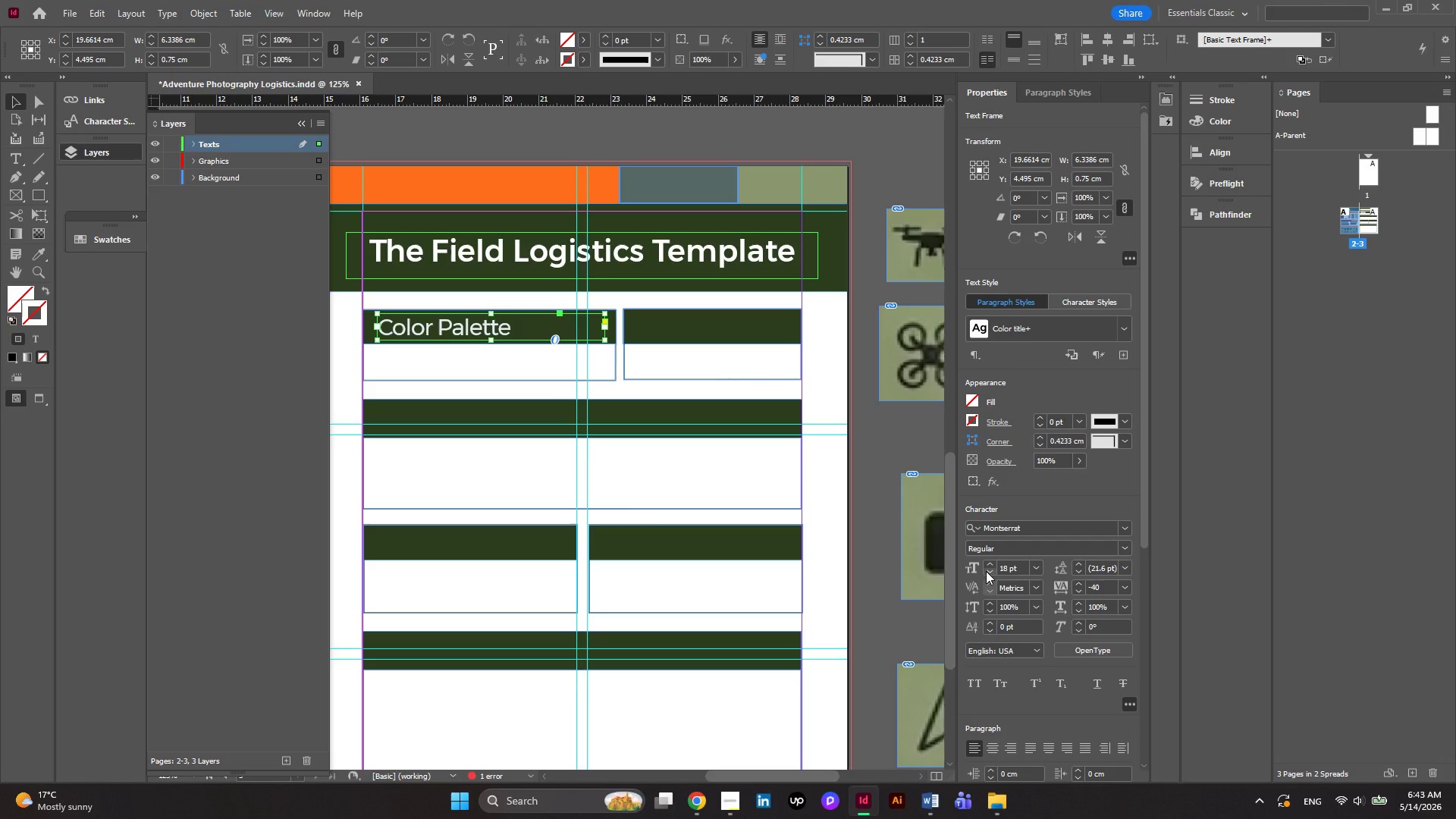 
left_click([986, 571])
 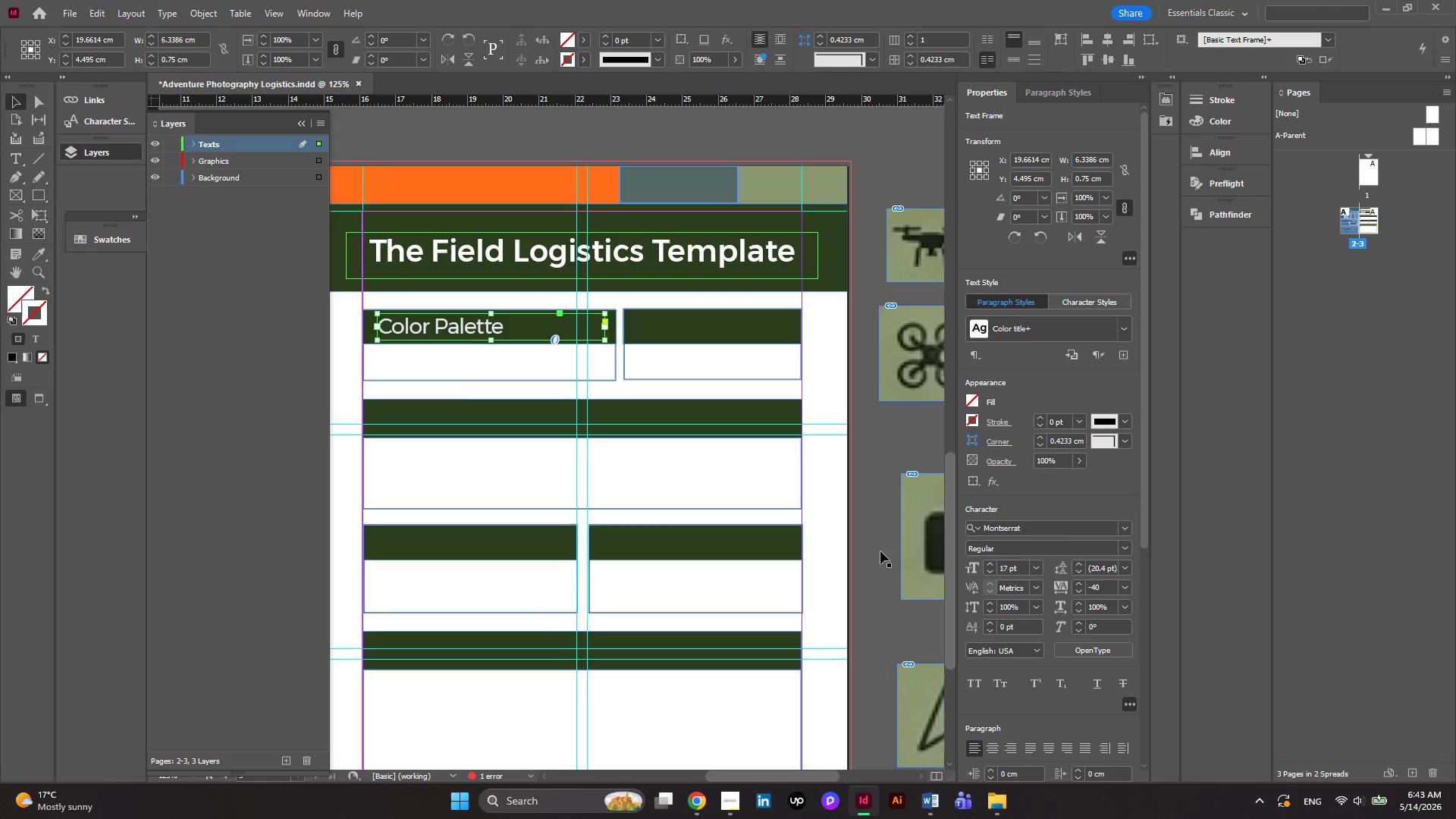 
double_click([408, 326])
 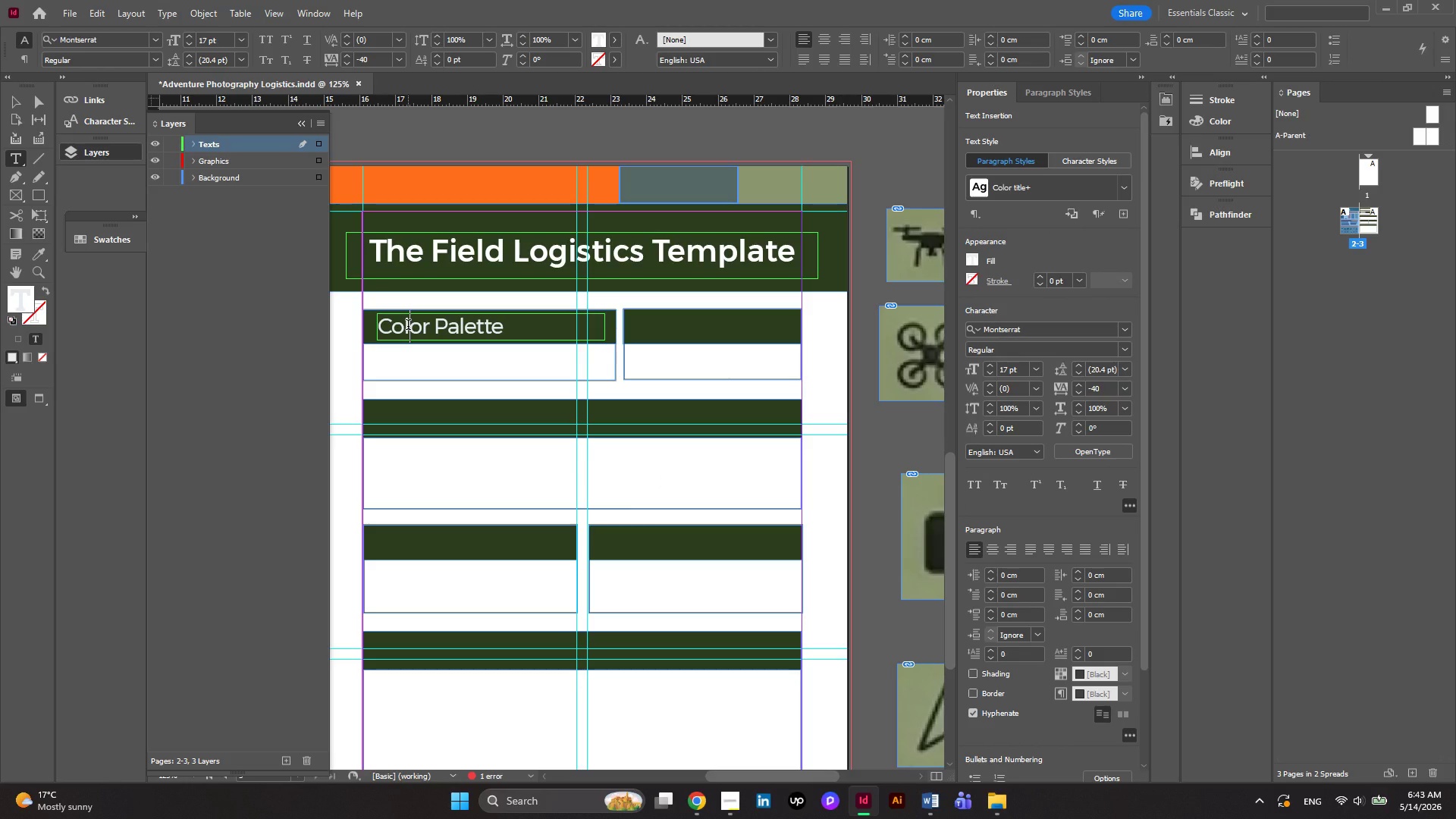 
key(Control+A)
 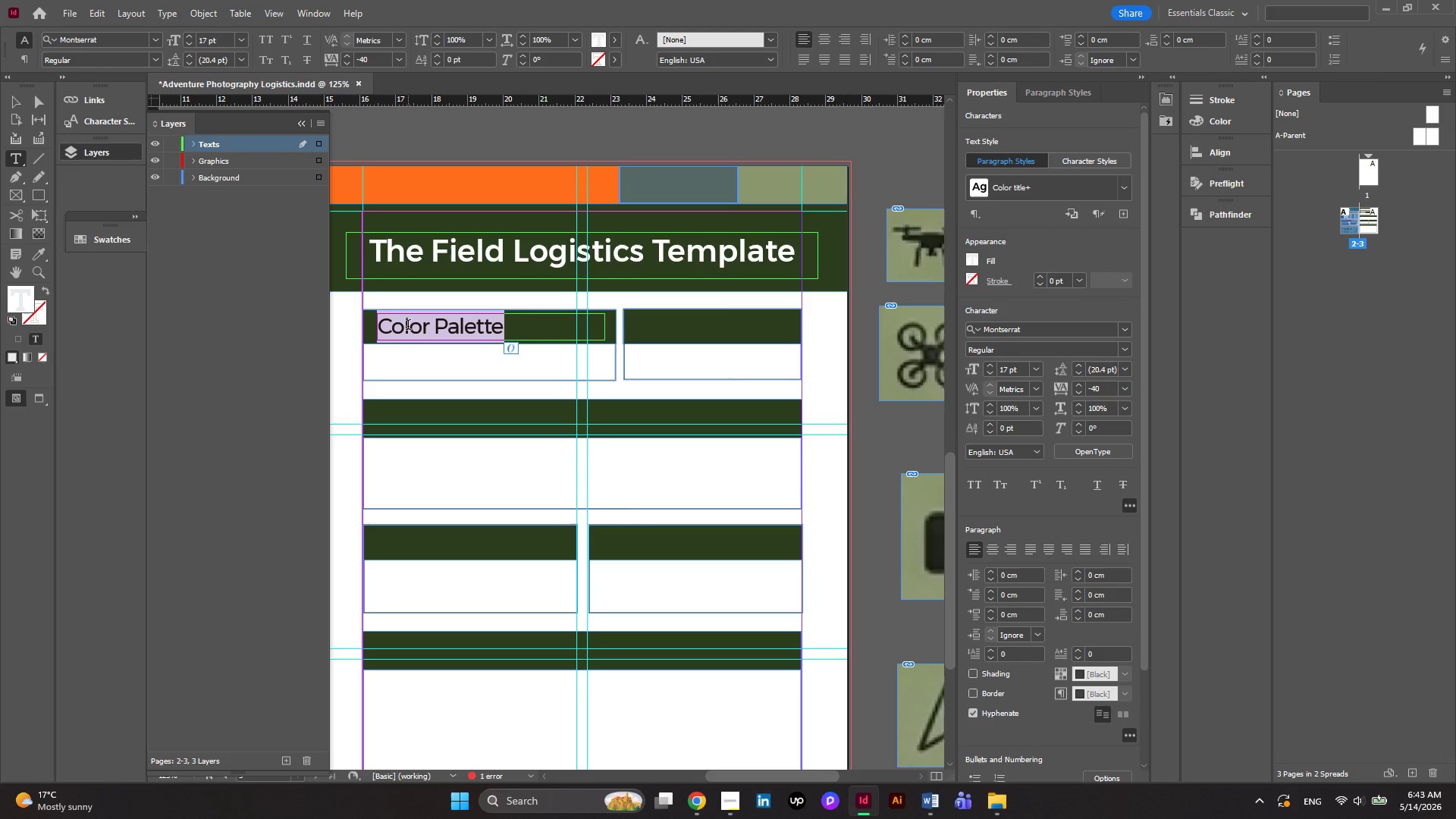 
type(Project Name)
 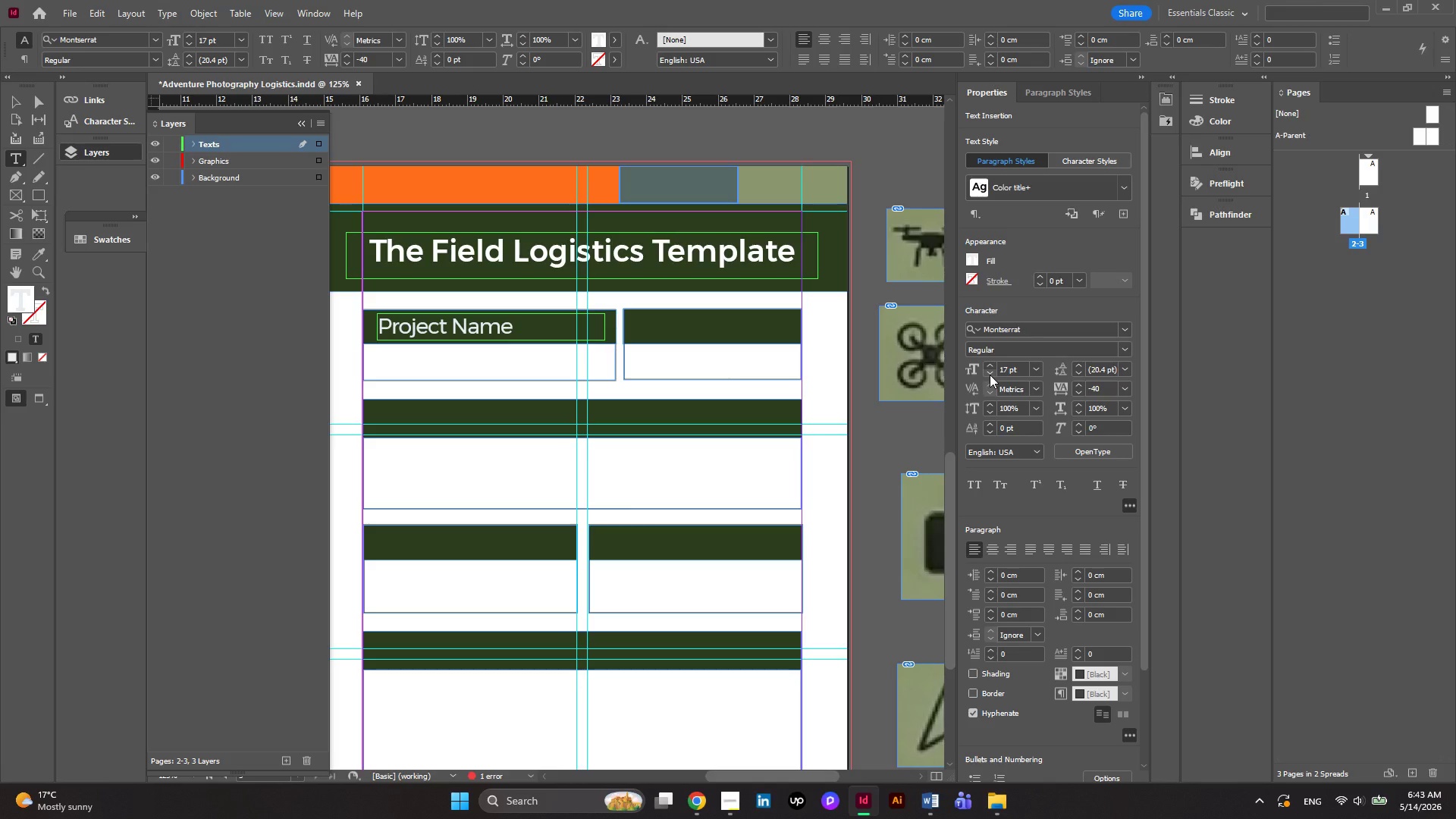 
wait(5.48)
 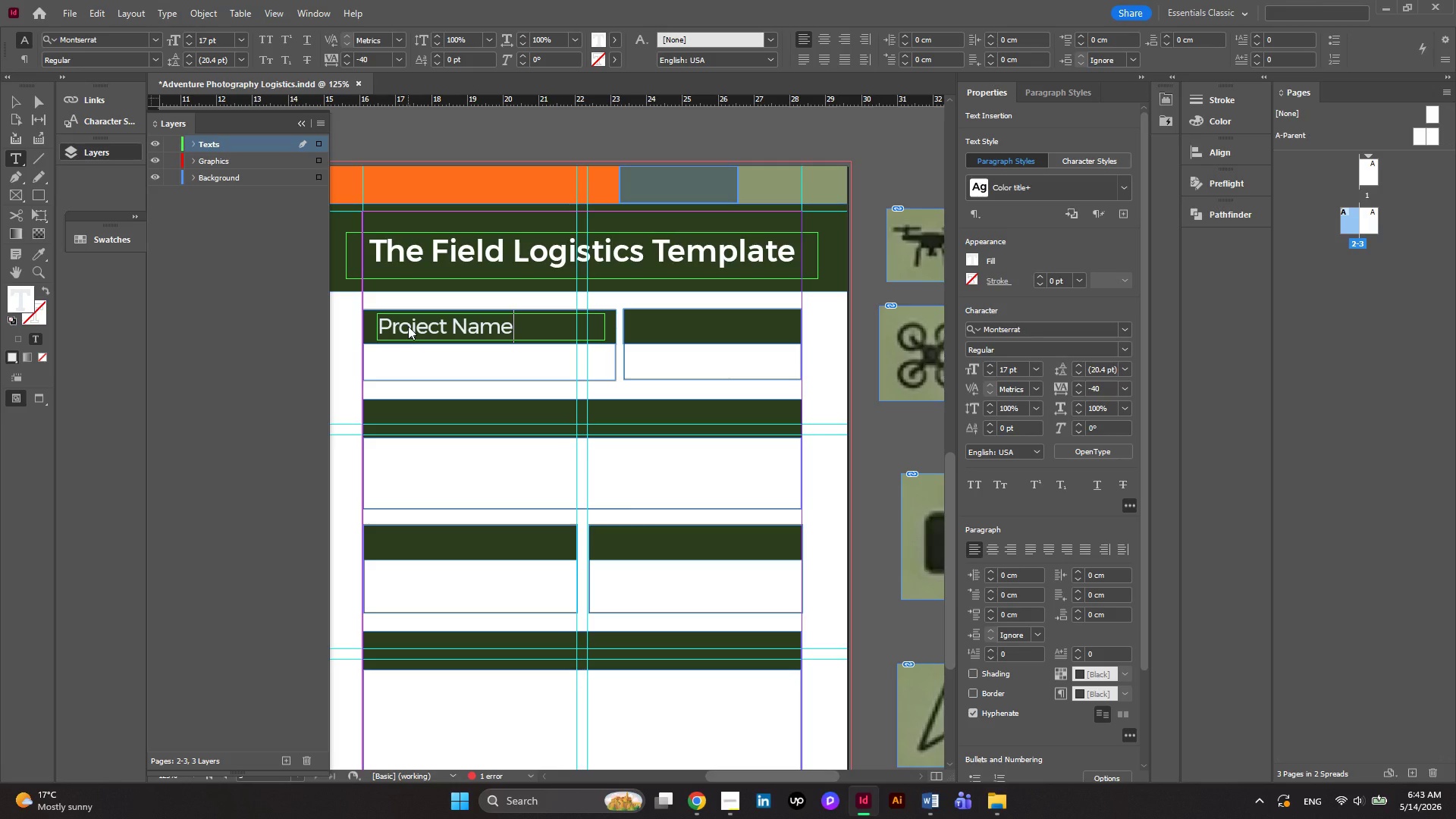 
left_click([991, 372])
 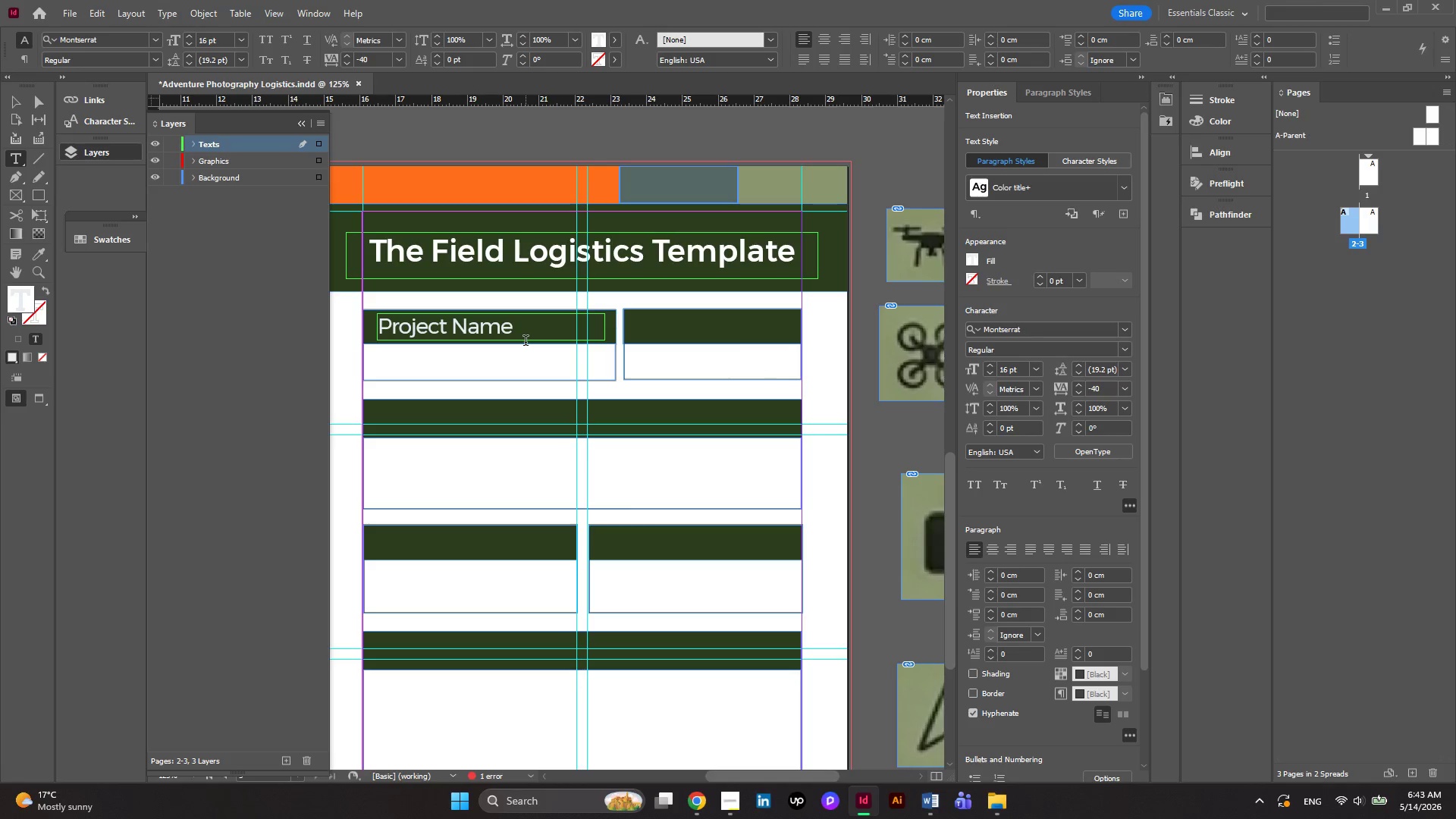 
left_click_drag(start_coordinate=[526, 342], to_coordinate=[356, 324])
 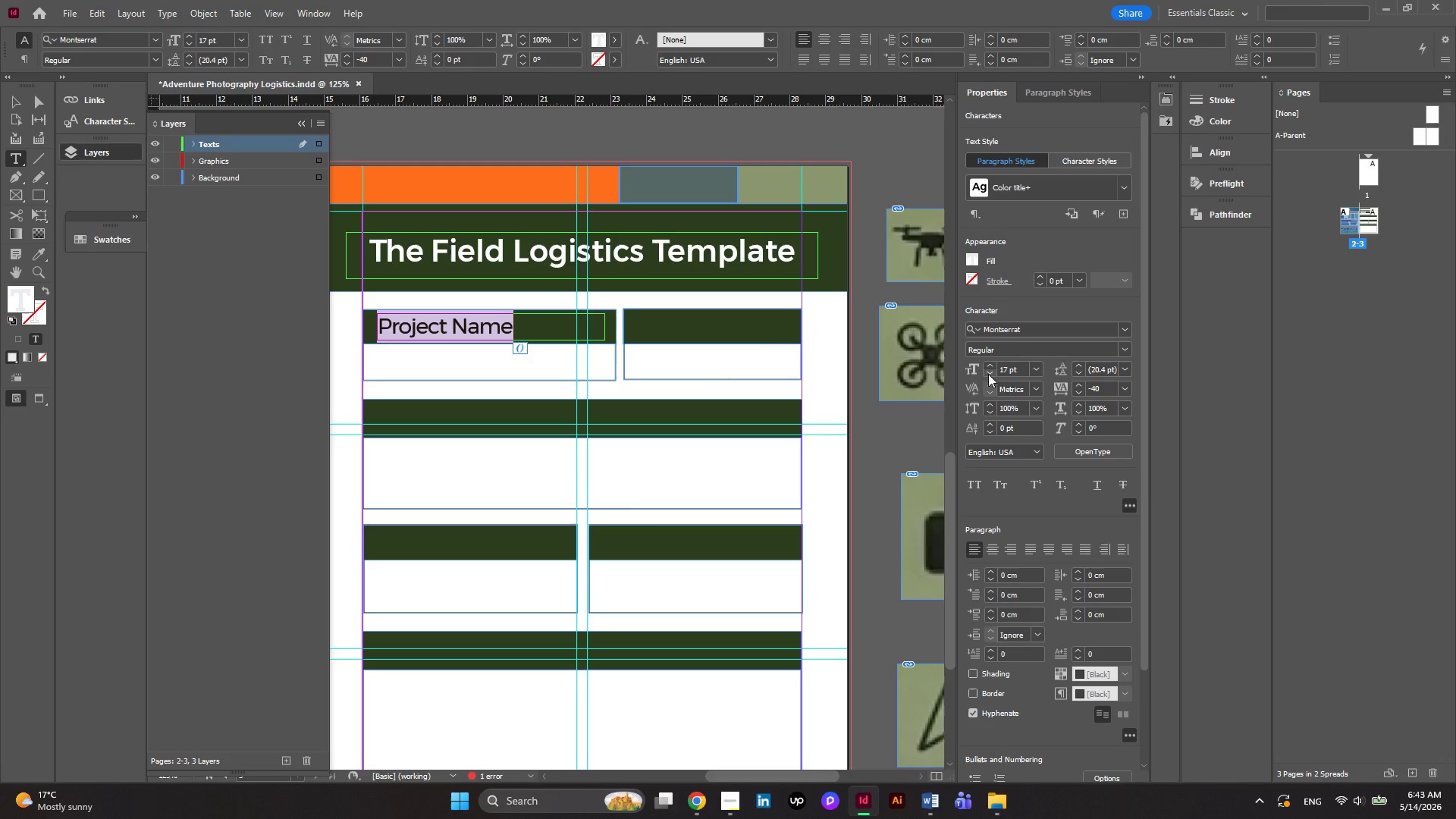 
left_click([988, 374])
 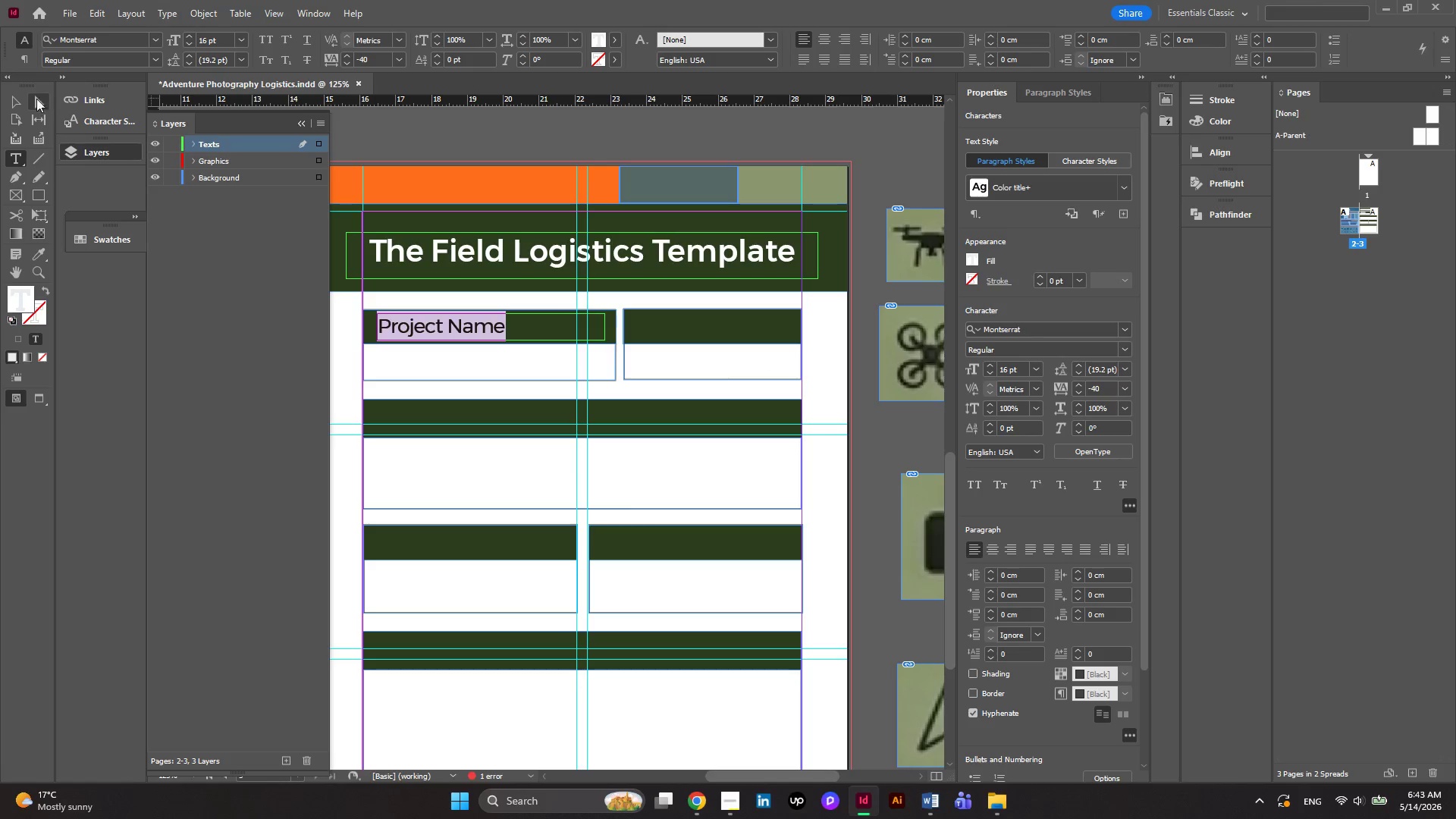 
left_click([9, 102])
 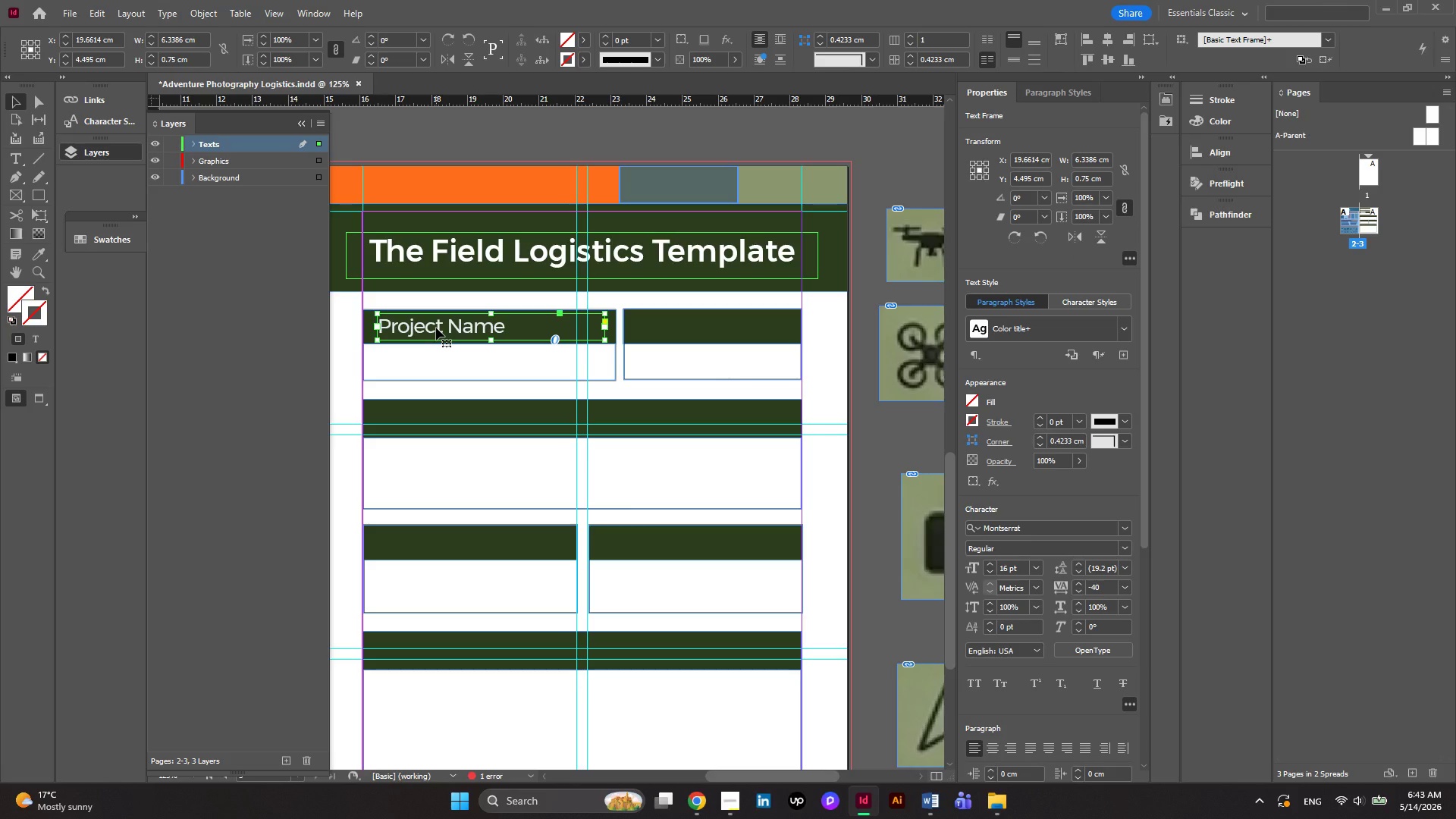 
hold_key(key=AltLeft, duration=4.72)
left_click_drag(start_coordinate=[436, 328], to_coordinate=[691, 328])
 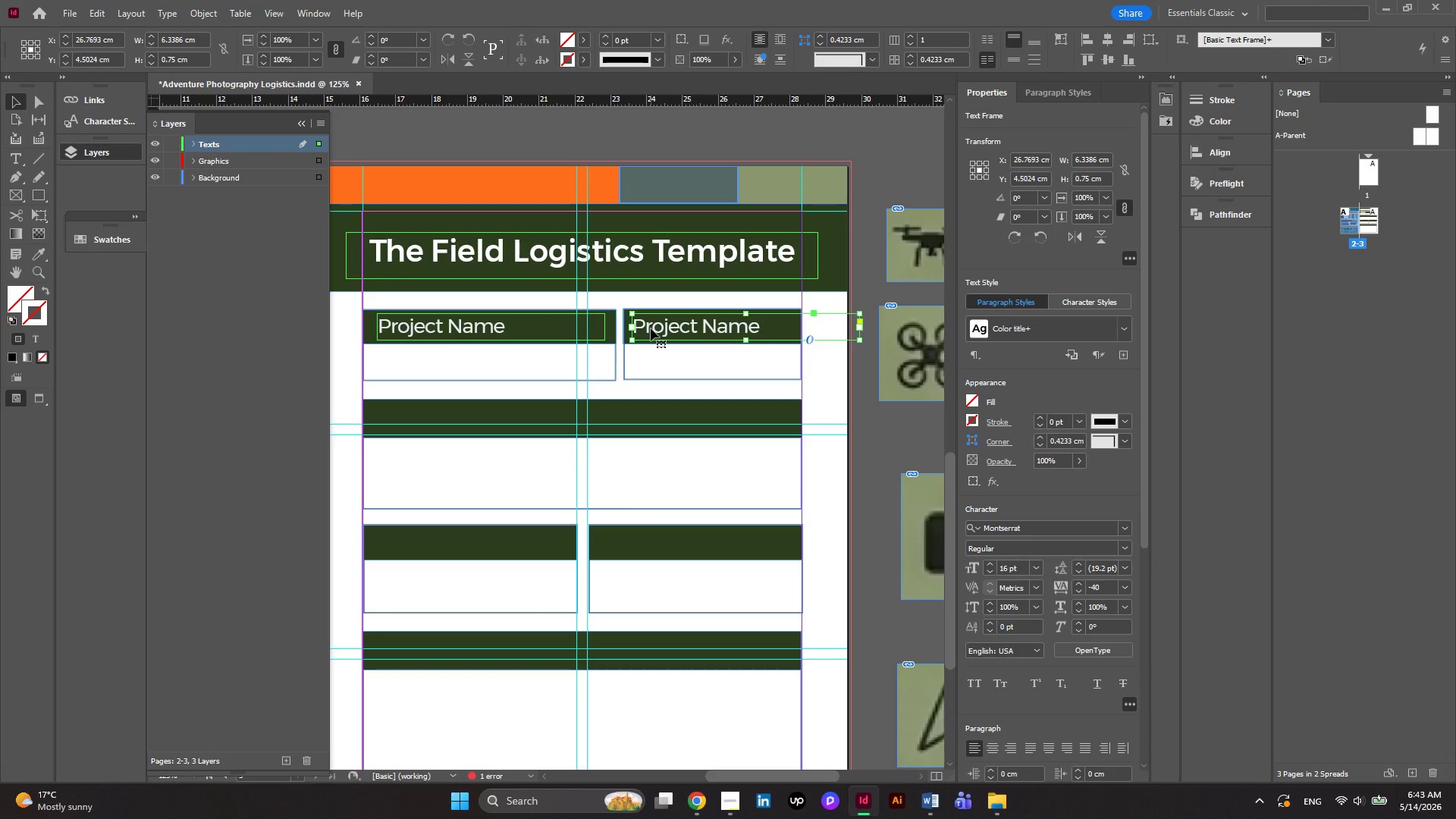 
double_click([651, 328])
 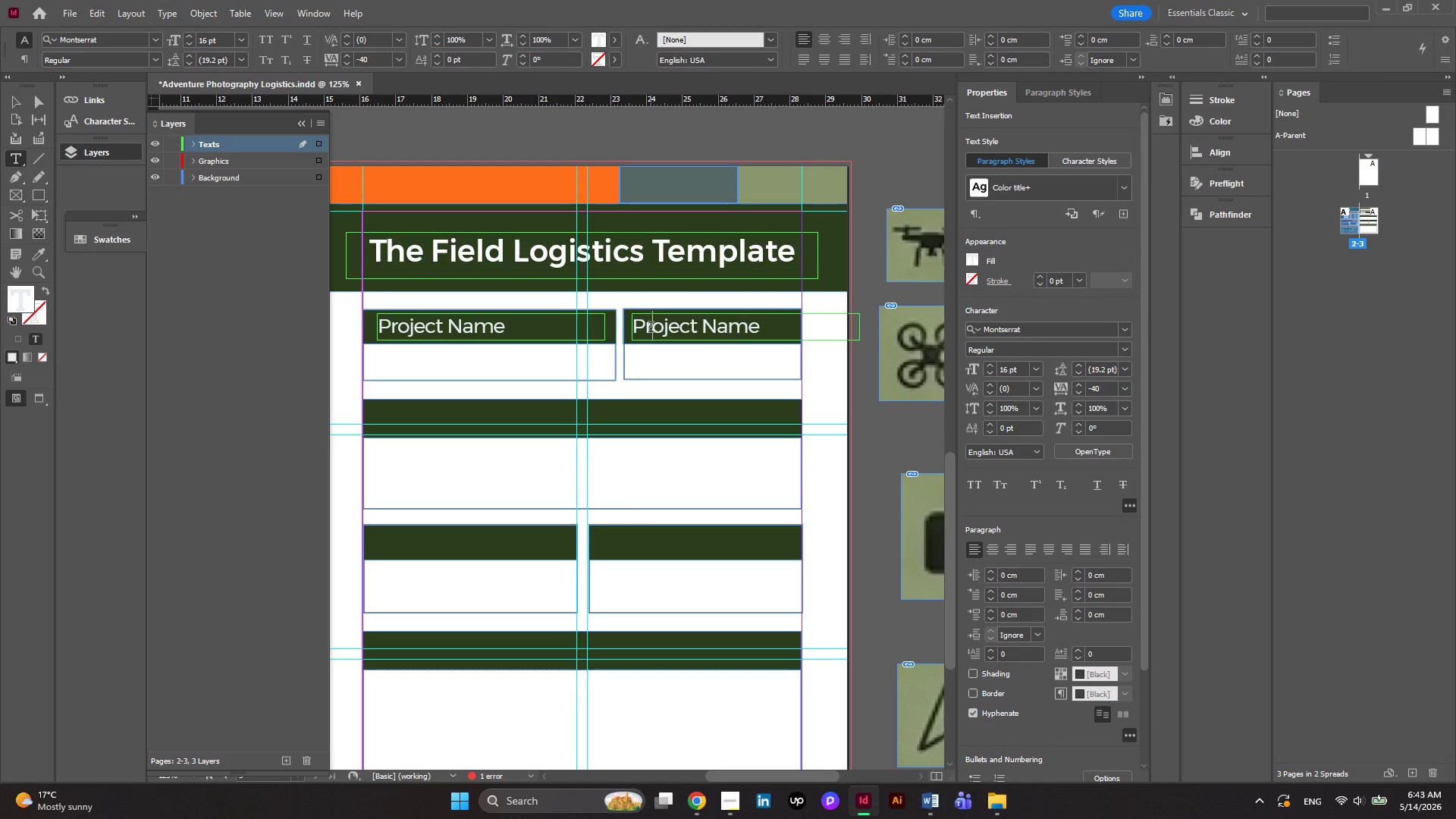 
key(Control+A)
 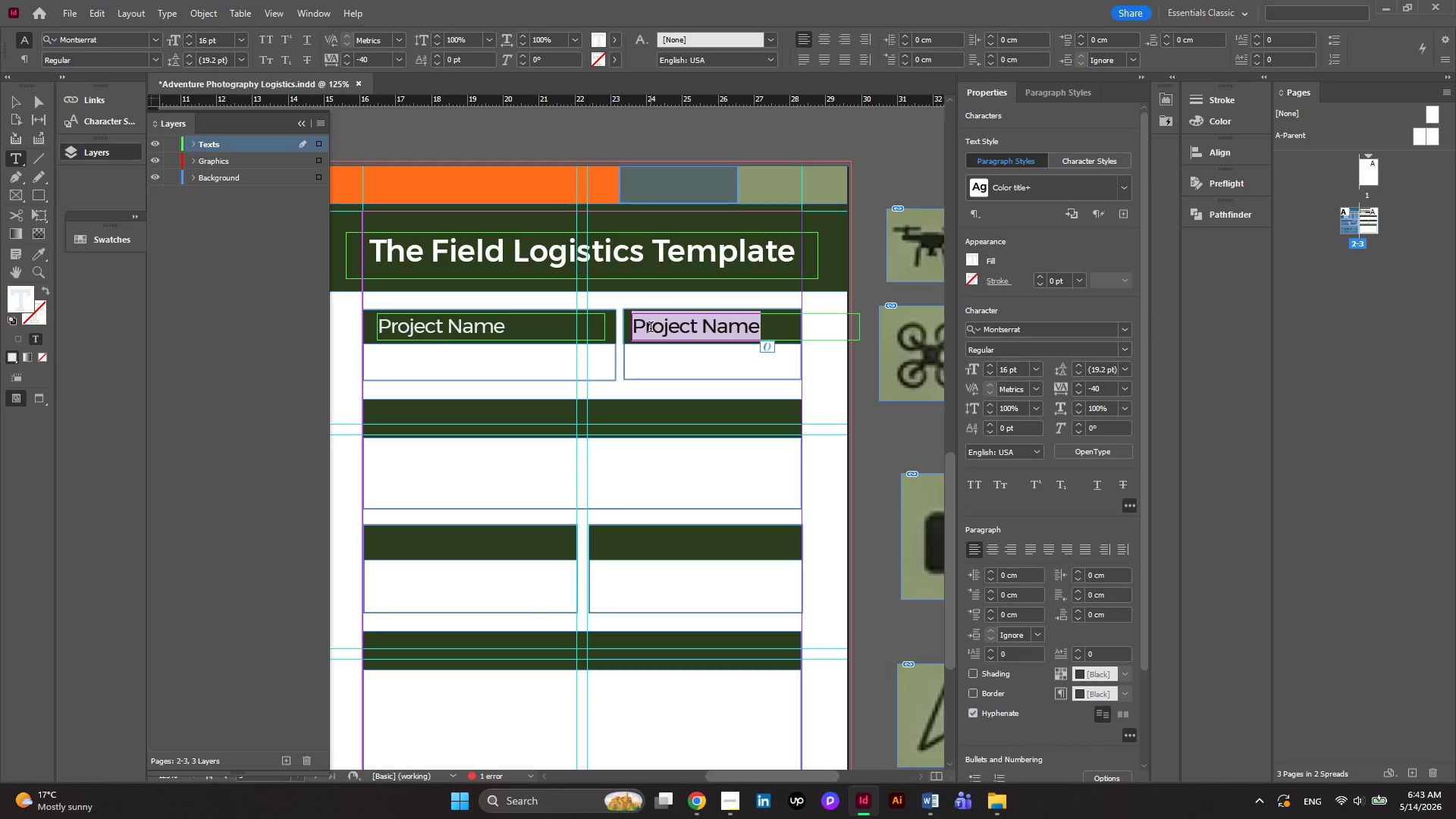 
type(Date)
 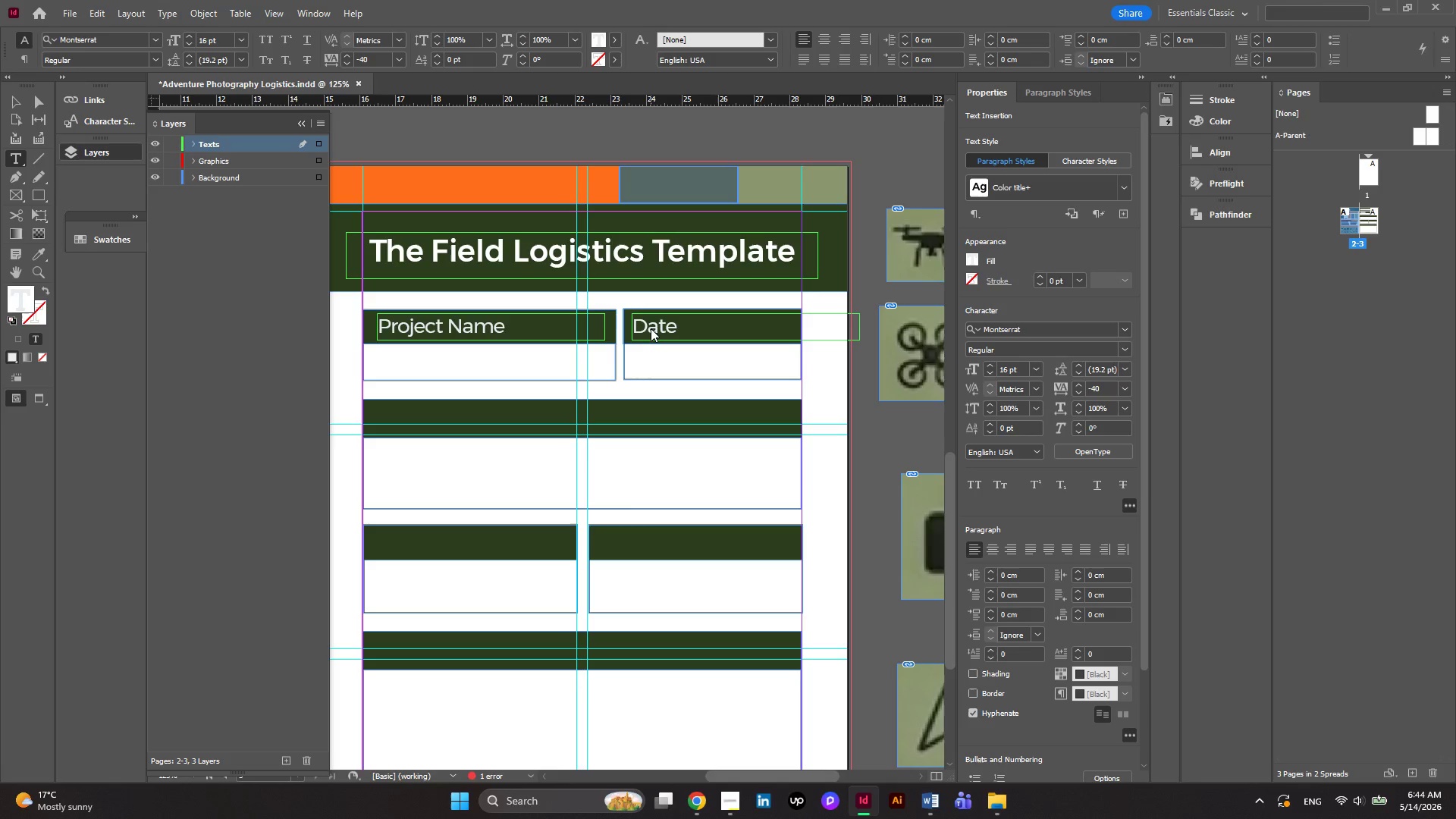 
wait(13.84)
 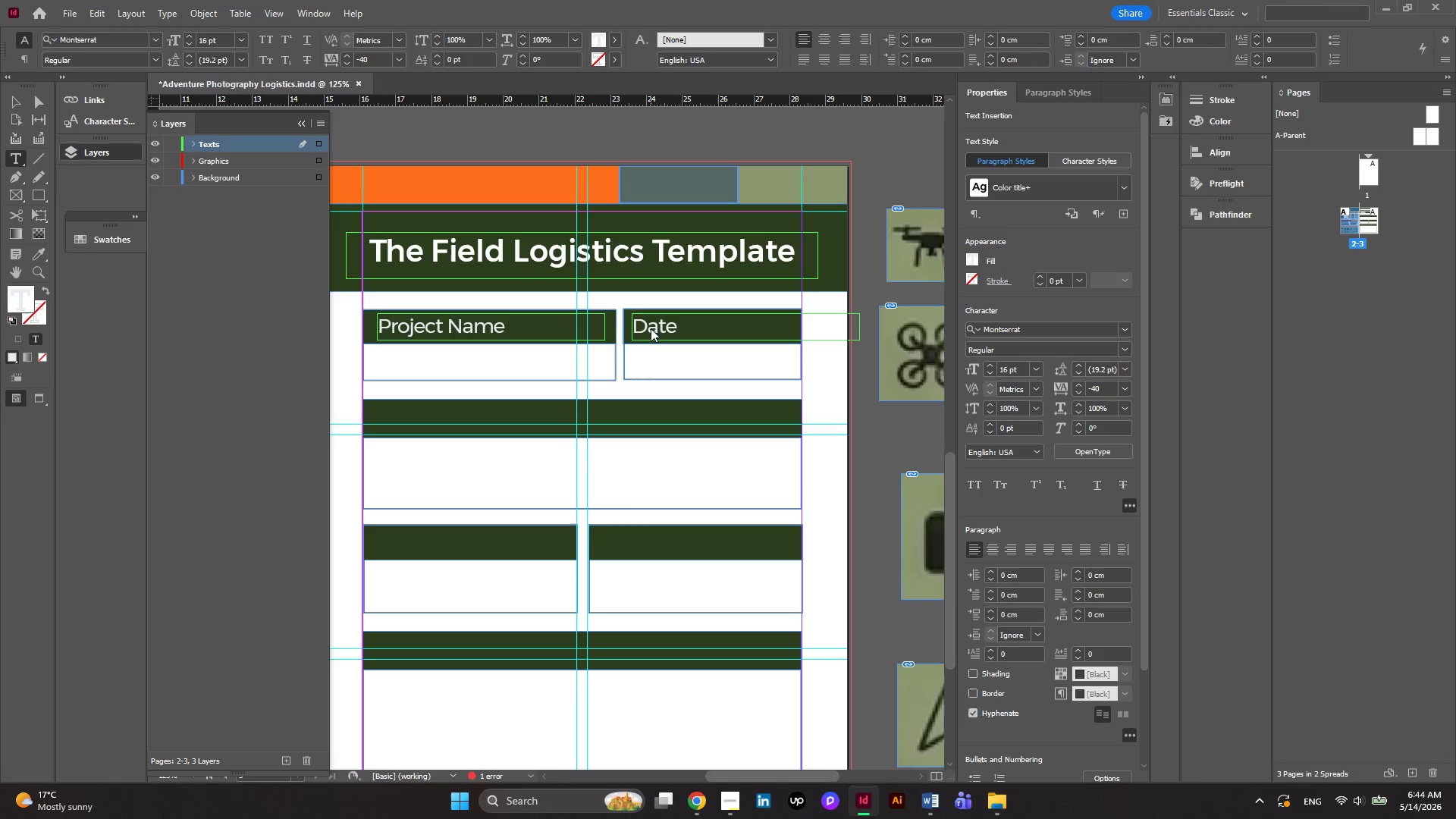 
left_click([15, 102])
 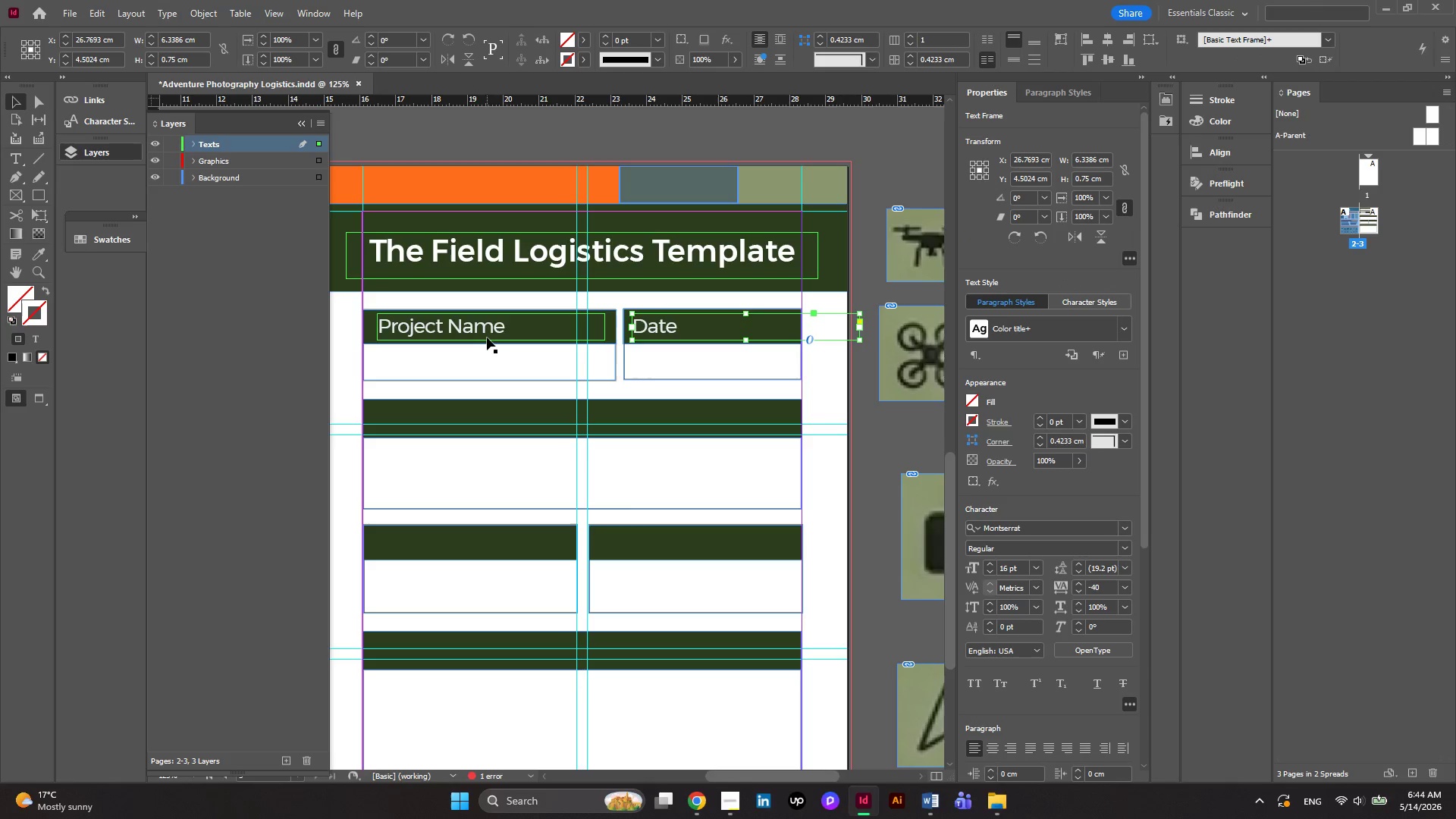 
left_click([485, 334])
 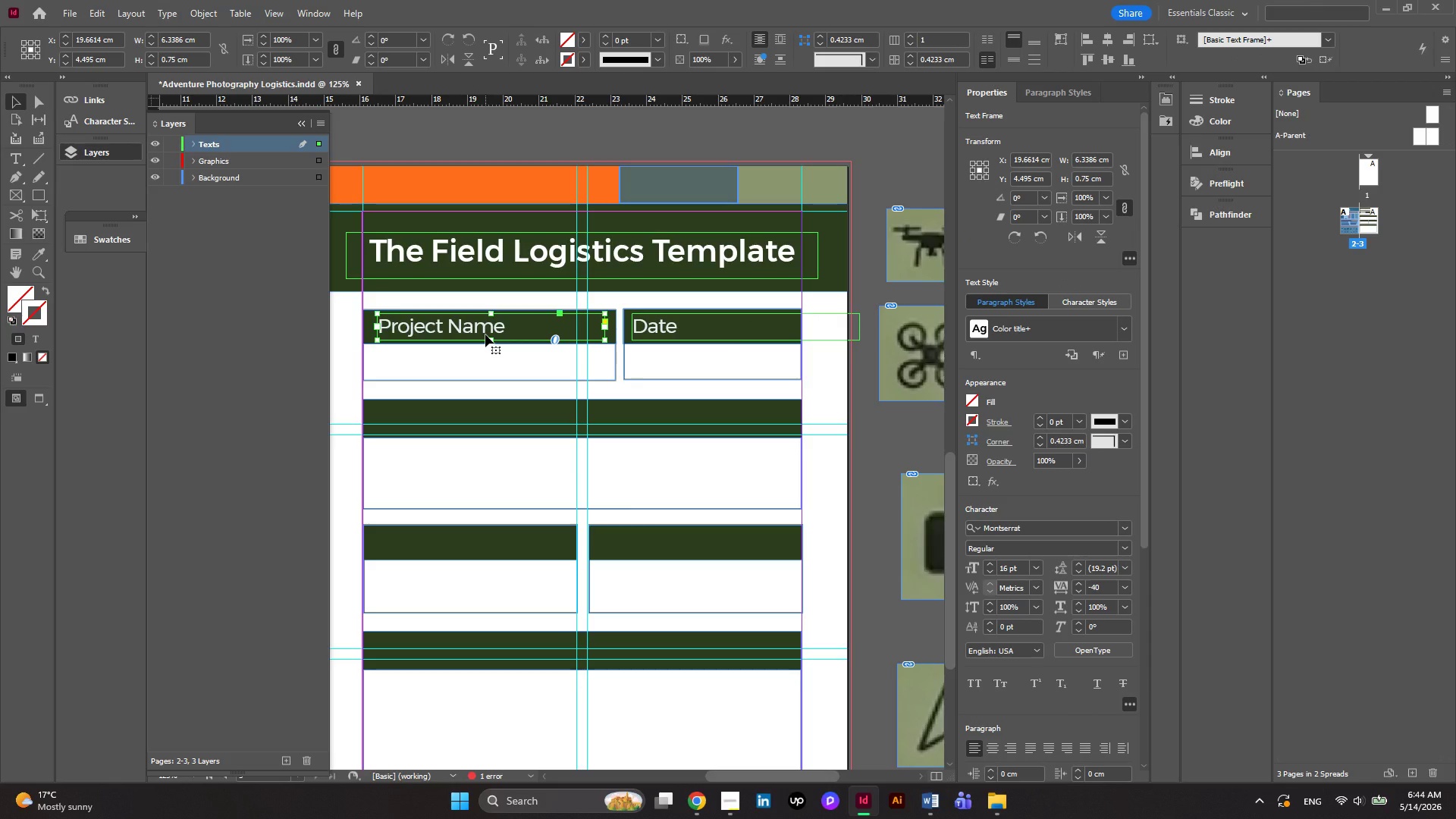 
wait(5.33)
 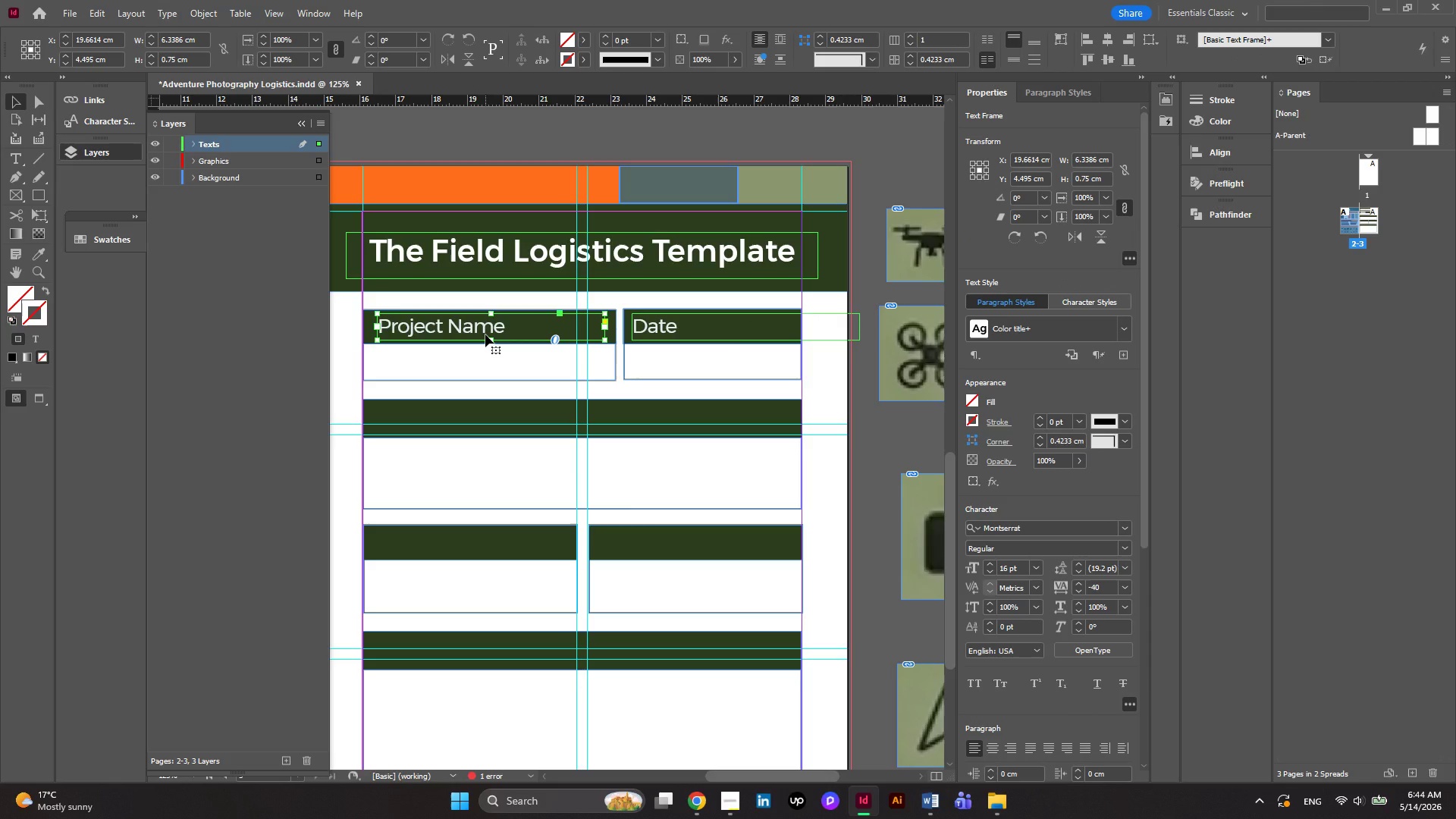 
hold_key(key=AltLeft, duration=7.8)
left_click_drag(start_coordinate=[485, 334], to_coordinate=[482, 424])
 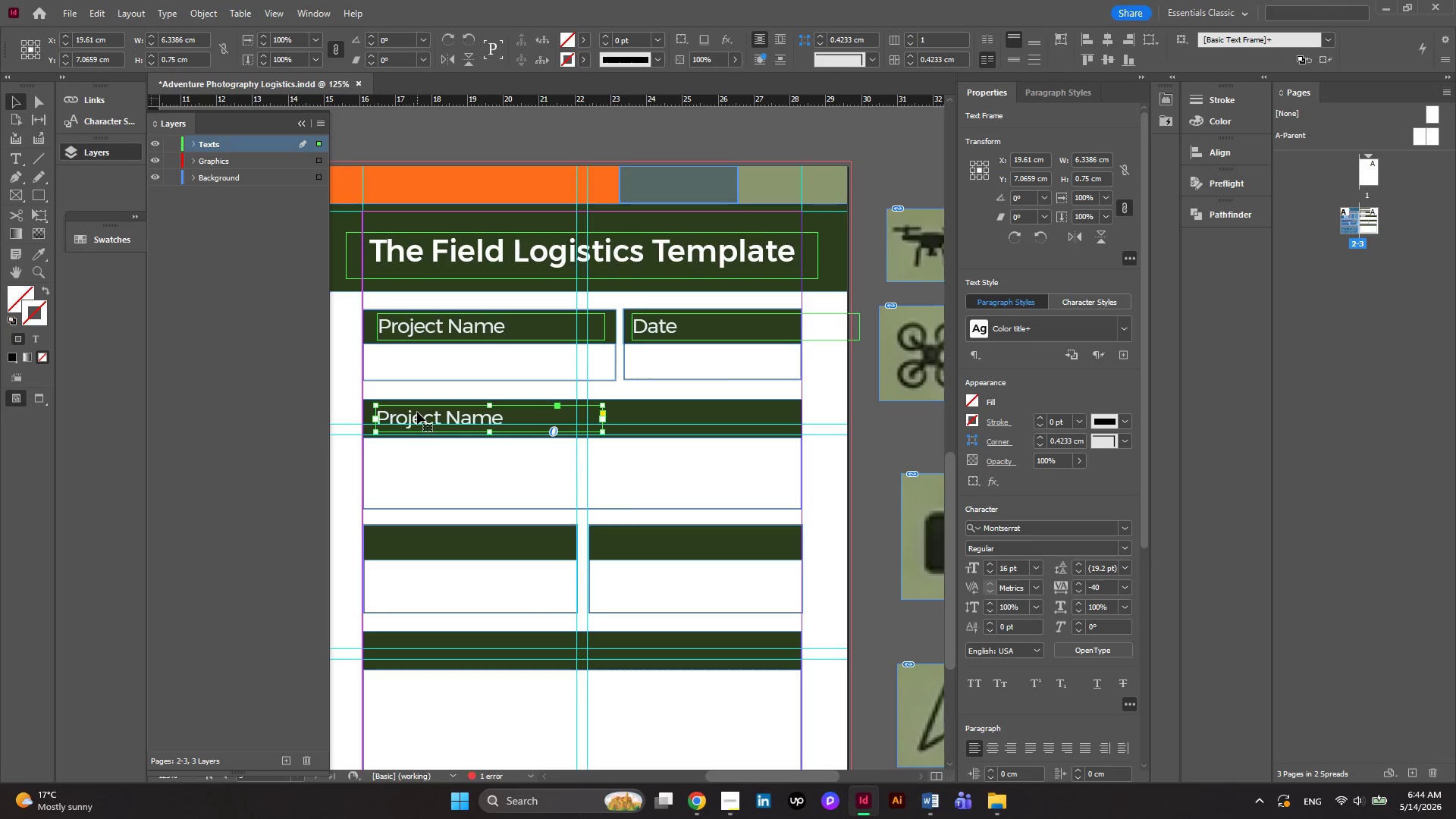 
double_click([417, 412])
 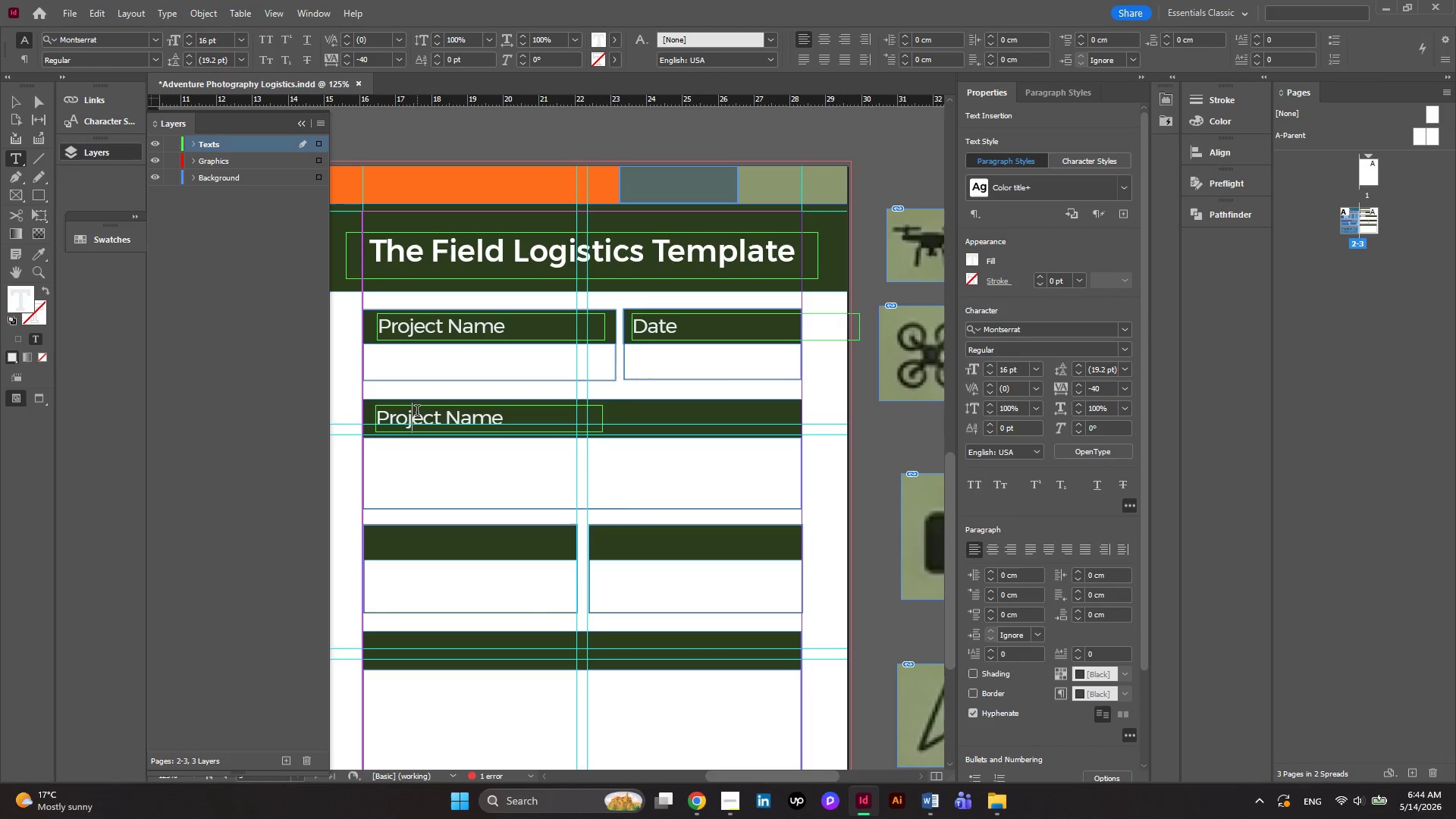 
key(Control+ControlLeft)
 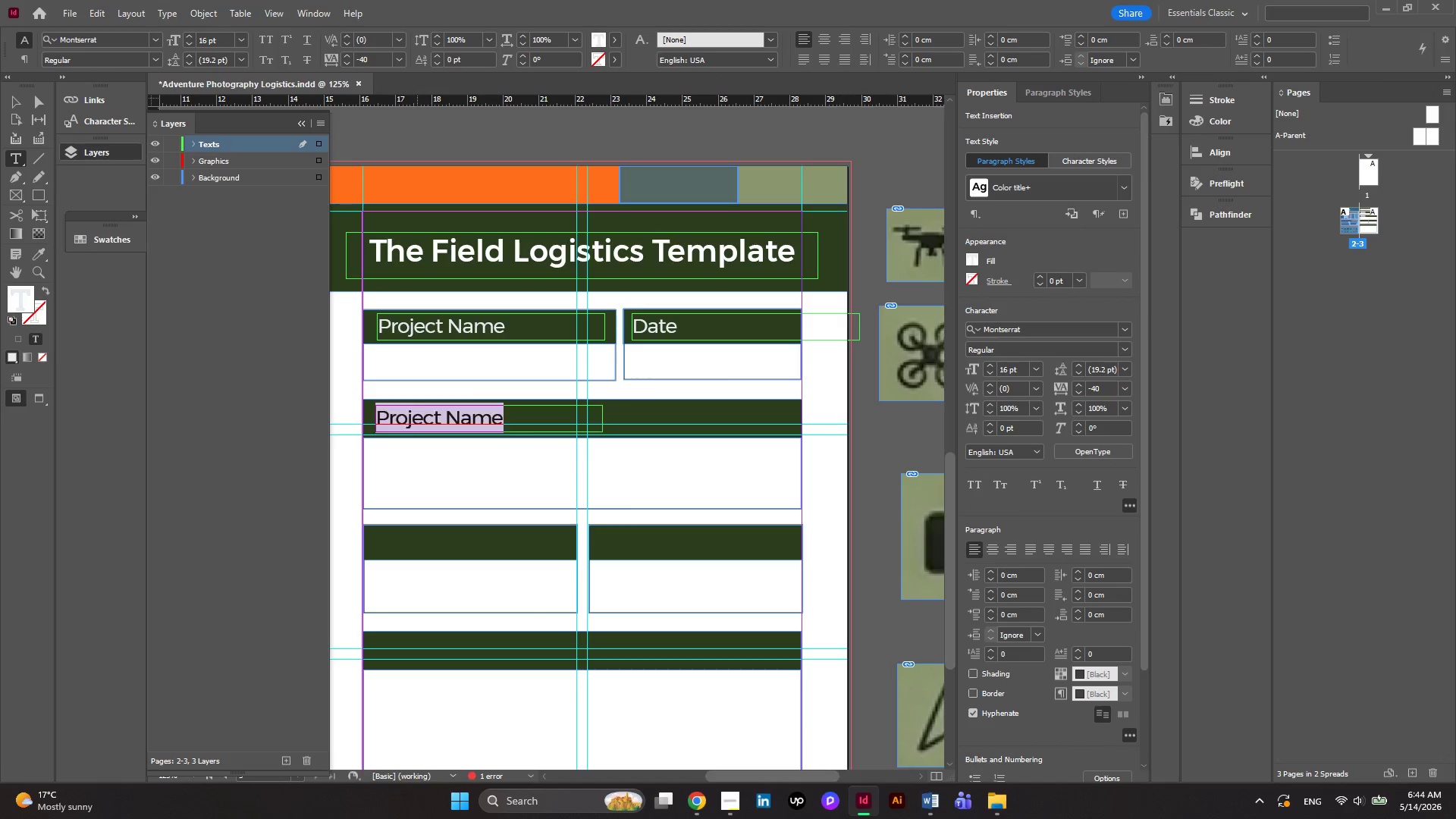 
key(Control+A)
 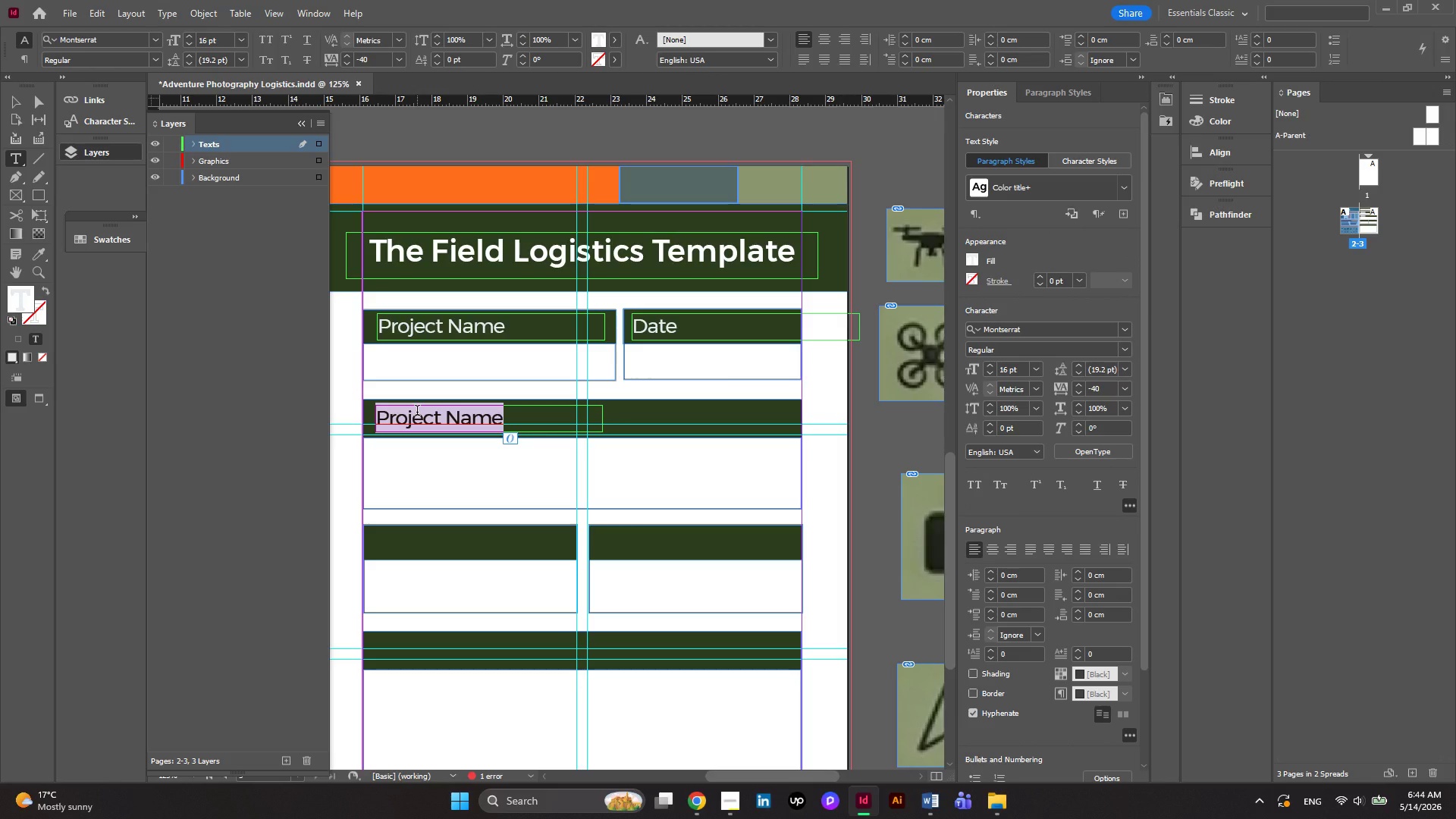 
type(Gps )
key(Backspace)
key(Backspace)
key(Backspace)
type(PS Coor)
 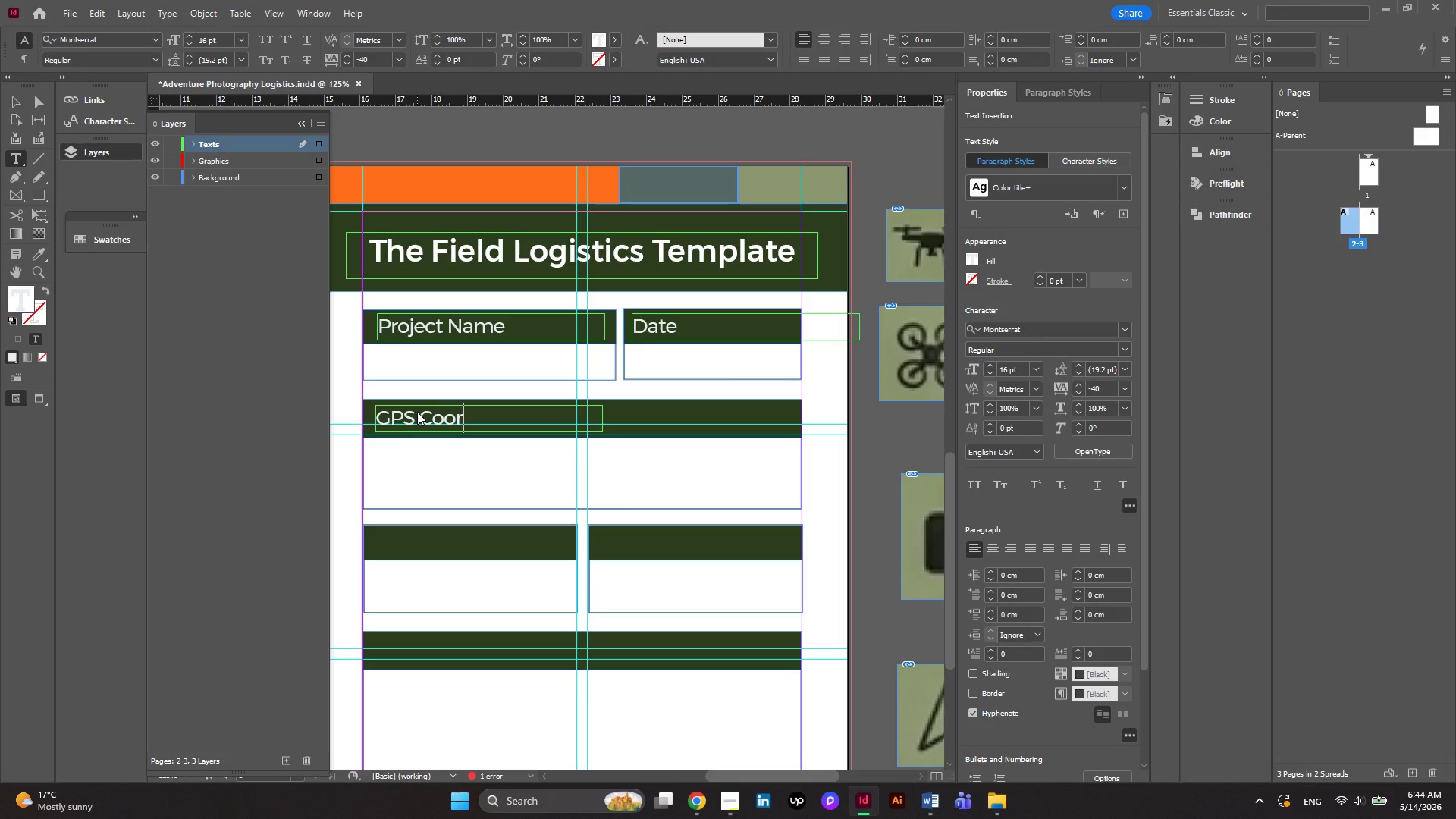 
type(dinates)
 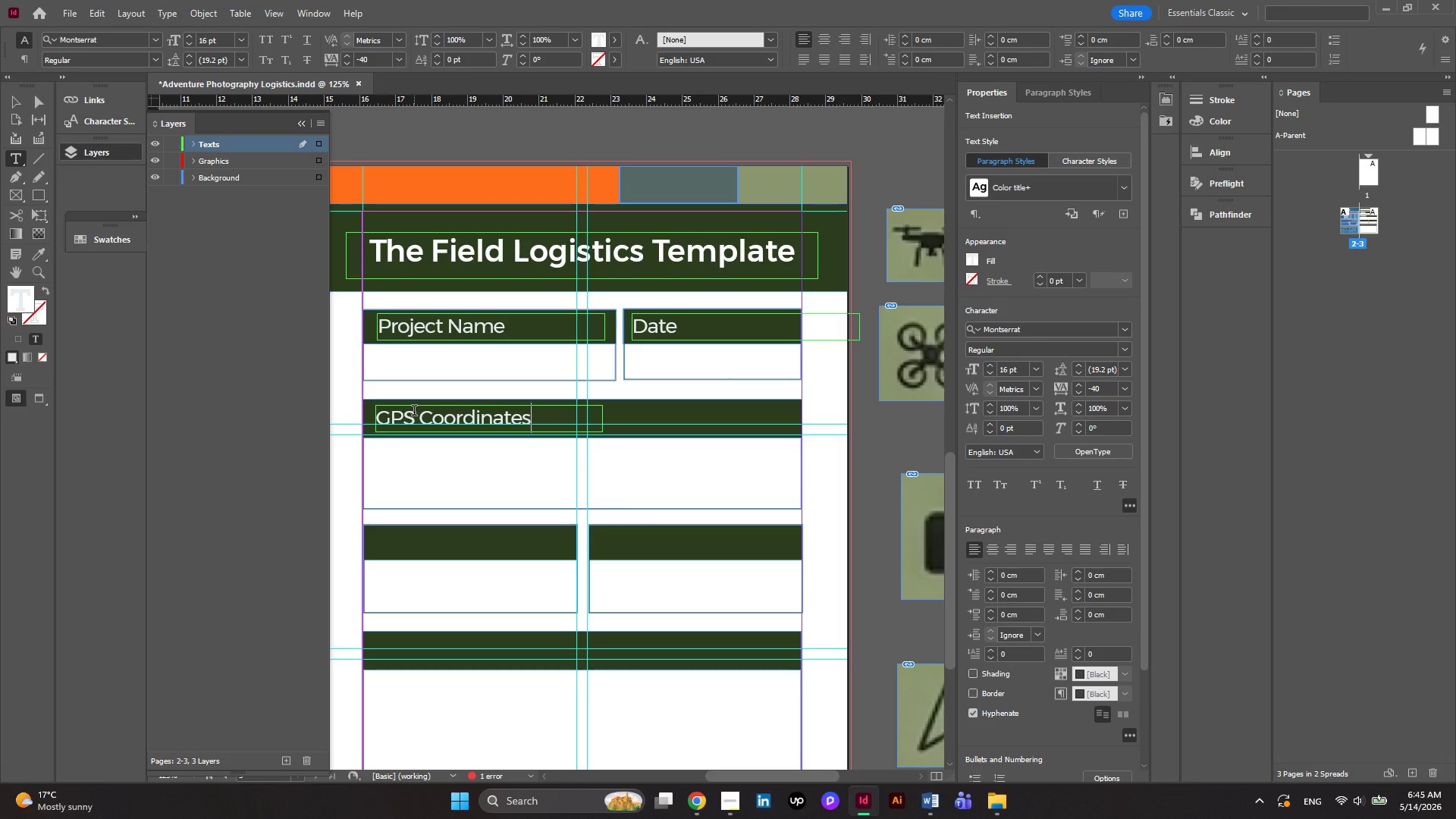 
wait(11.55)
 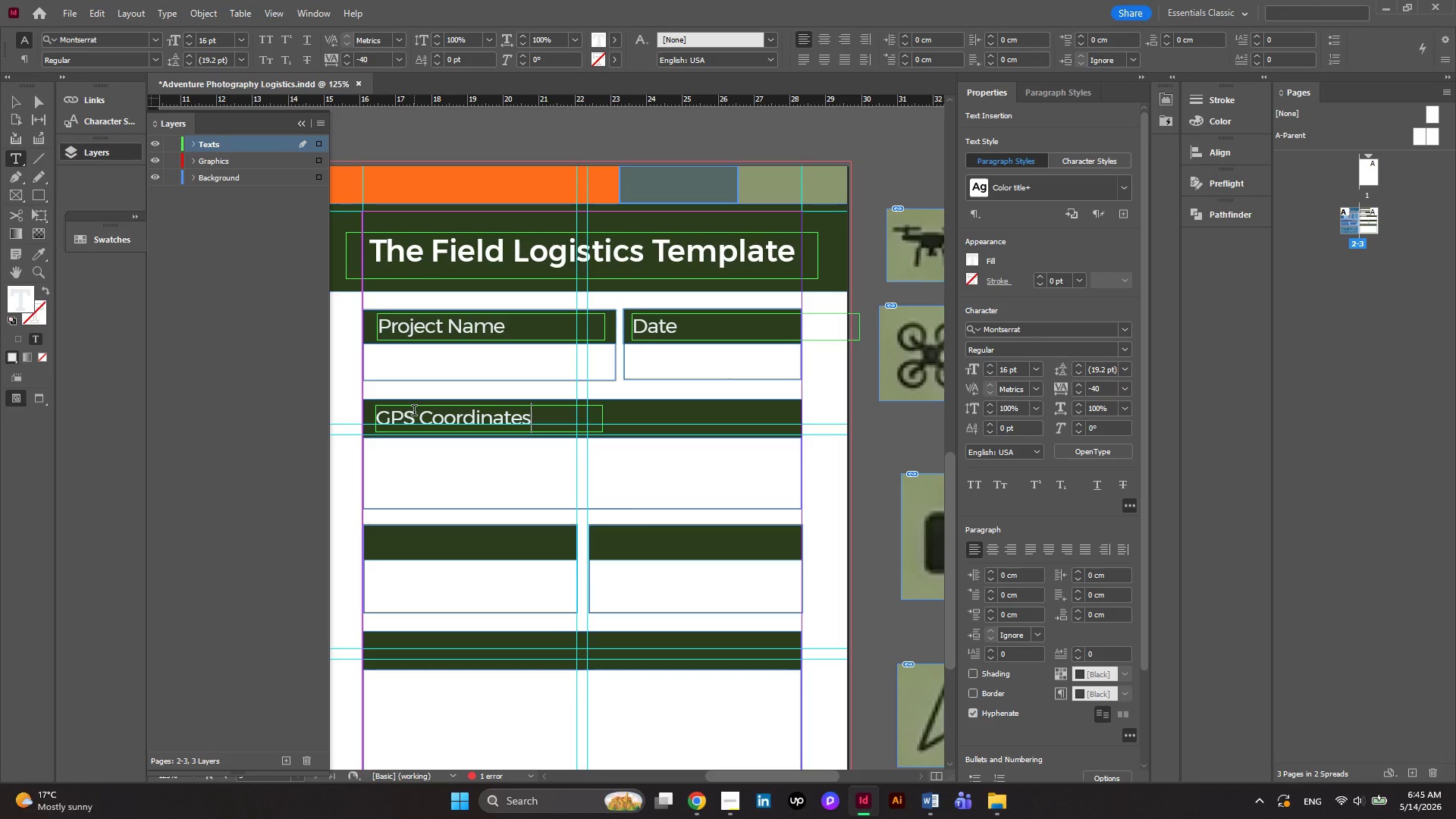 
left_click([20, 96])
 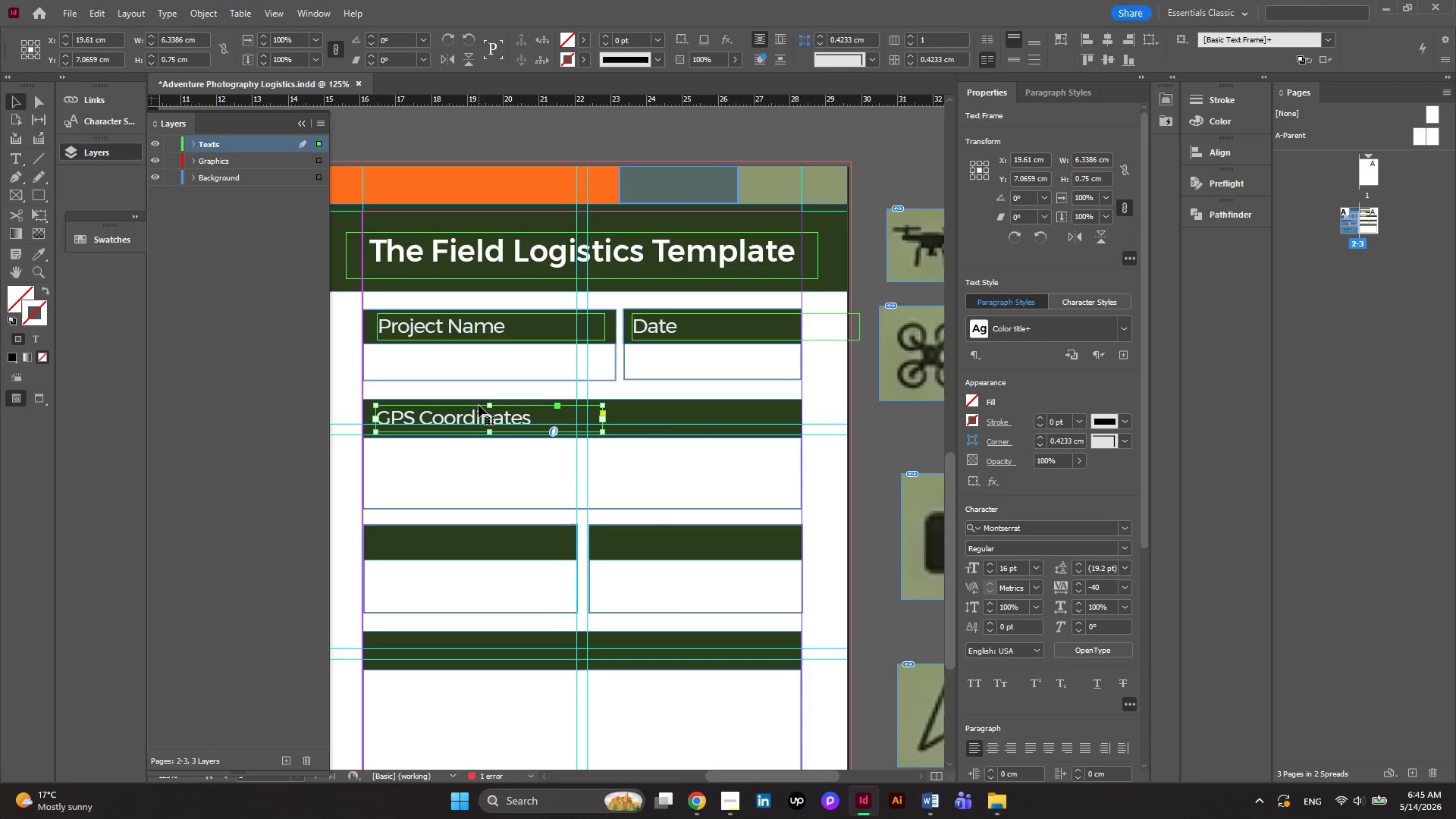 
left_click([472, 415])
 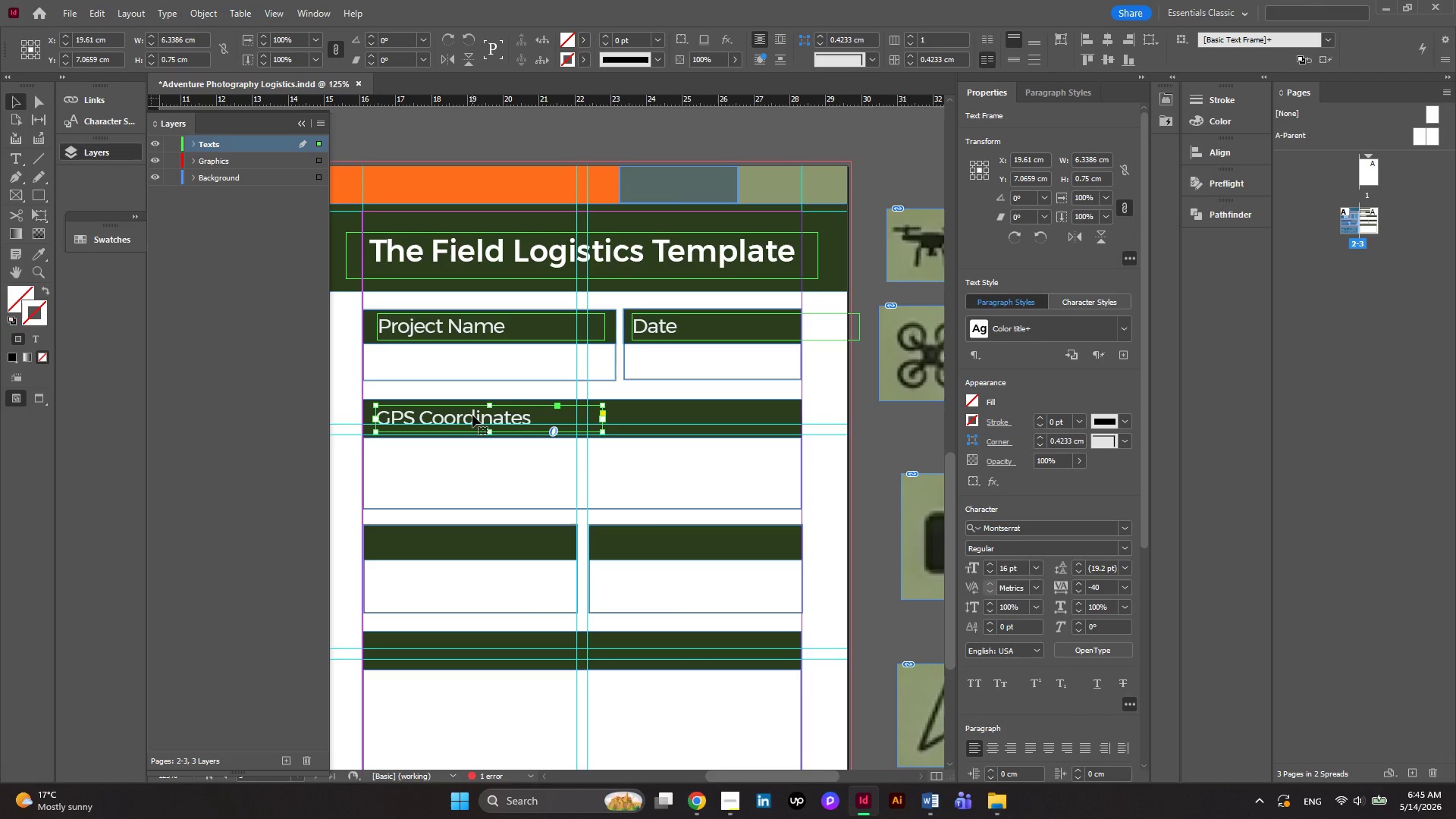 
hold_key(key=AltLeft, duration=2.55)
left_click_drag(start_coordinate=[472, 415], to_coordinate=[466, 538])
 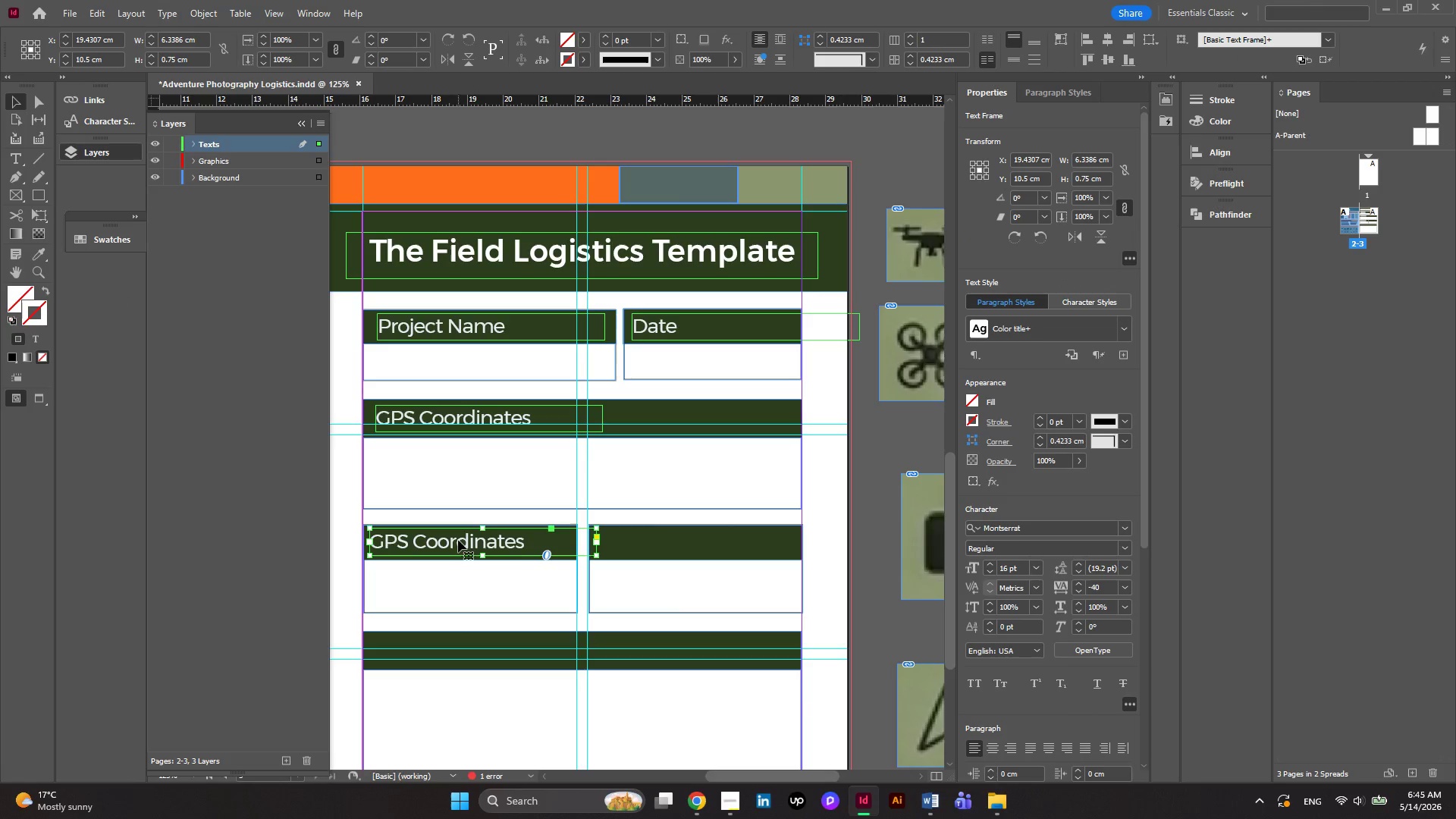 
double_click([458, 540])
 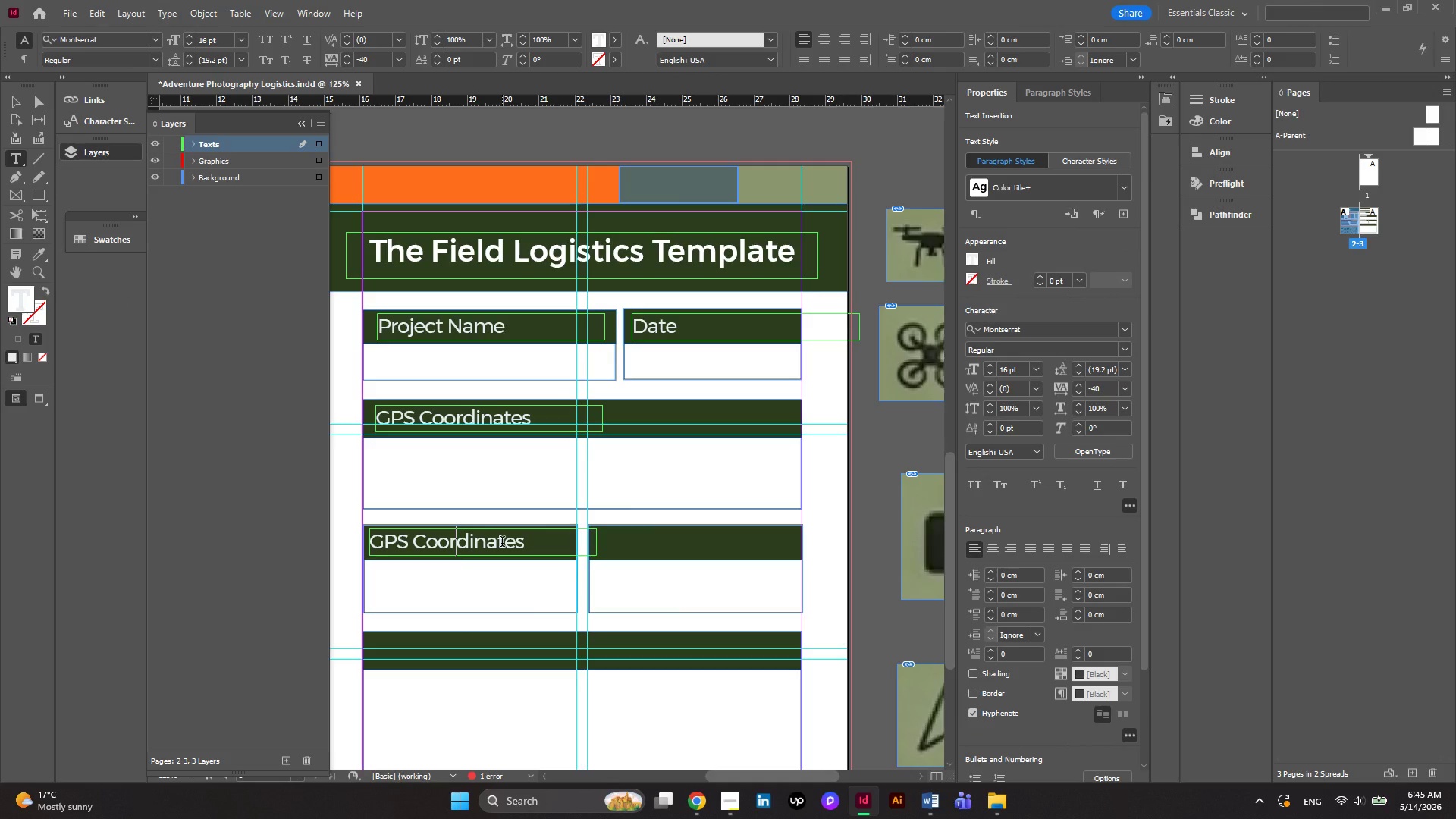 
key(Control+ControlLeft)
 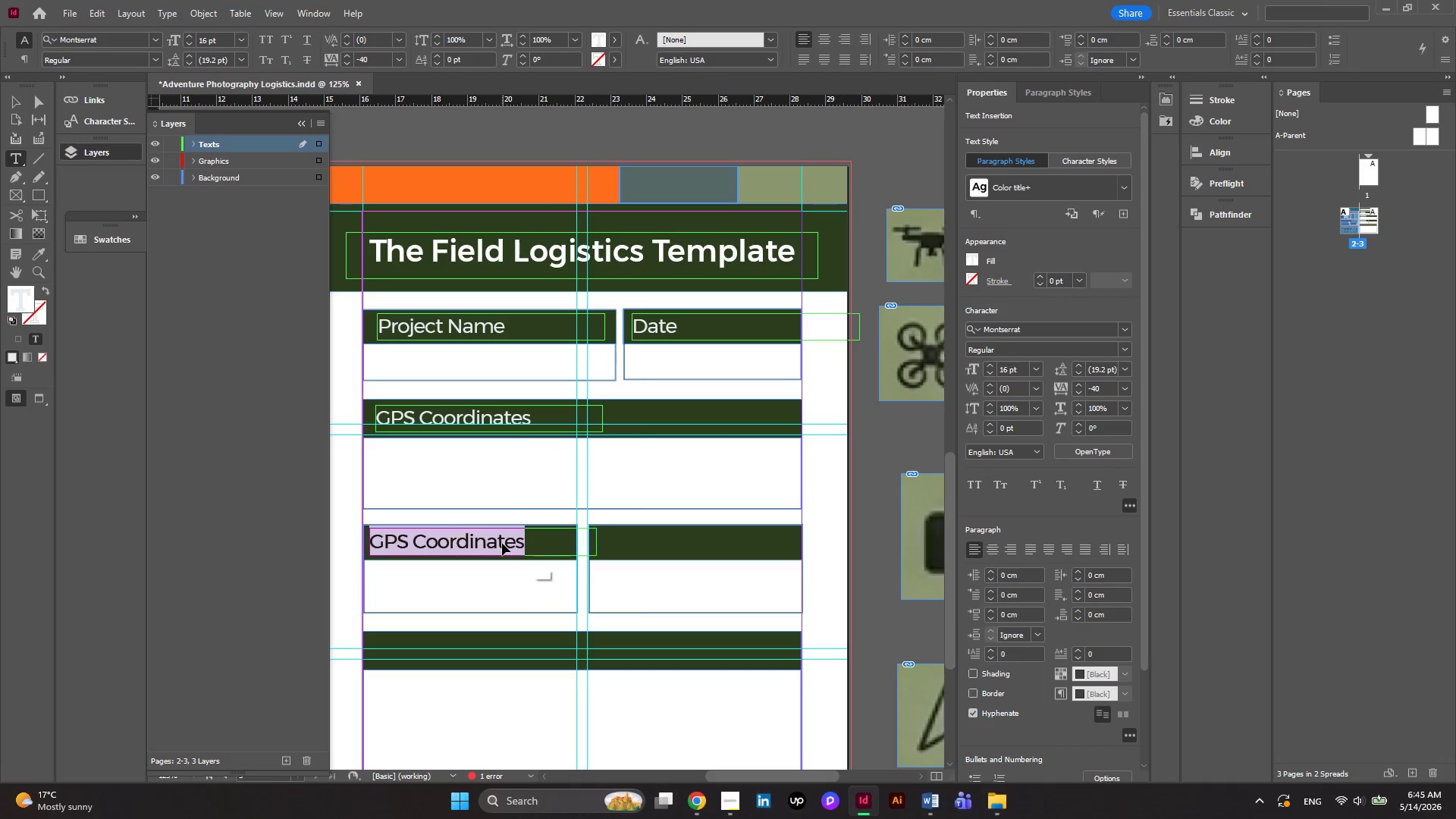 
key(Control+A)
 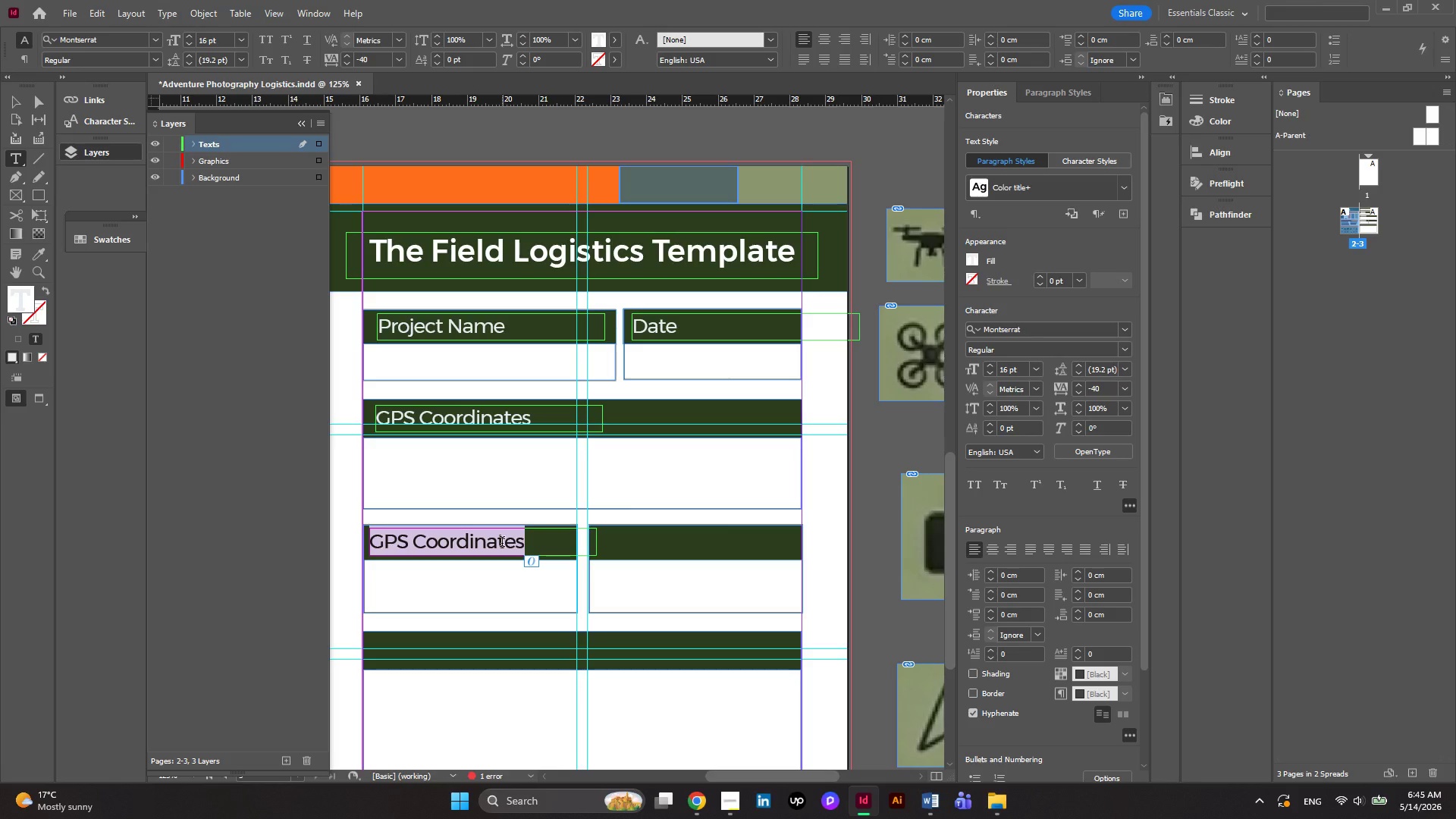 
type(Sunrise/sunset)
 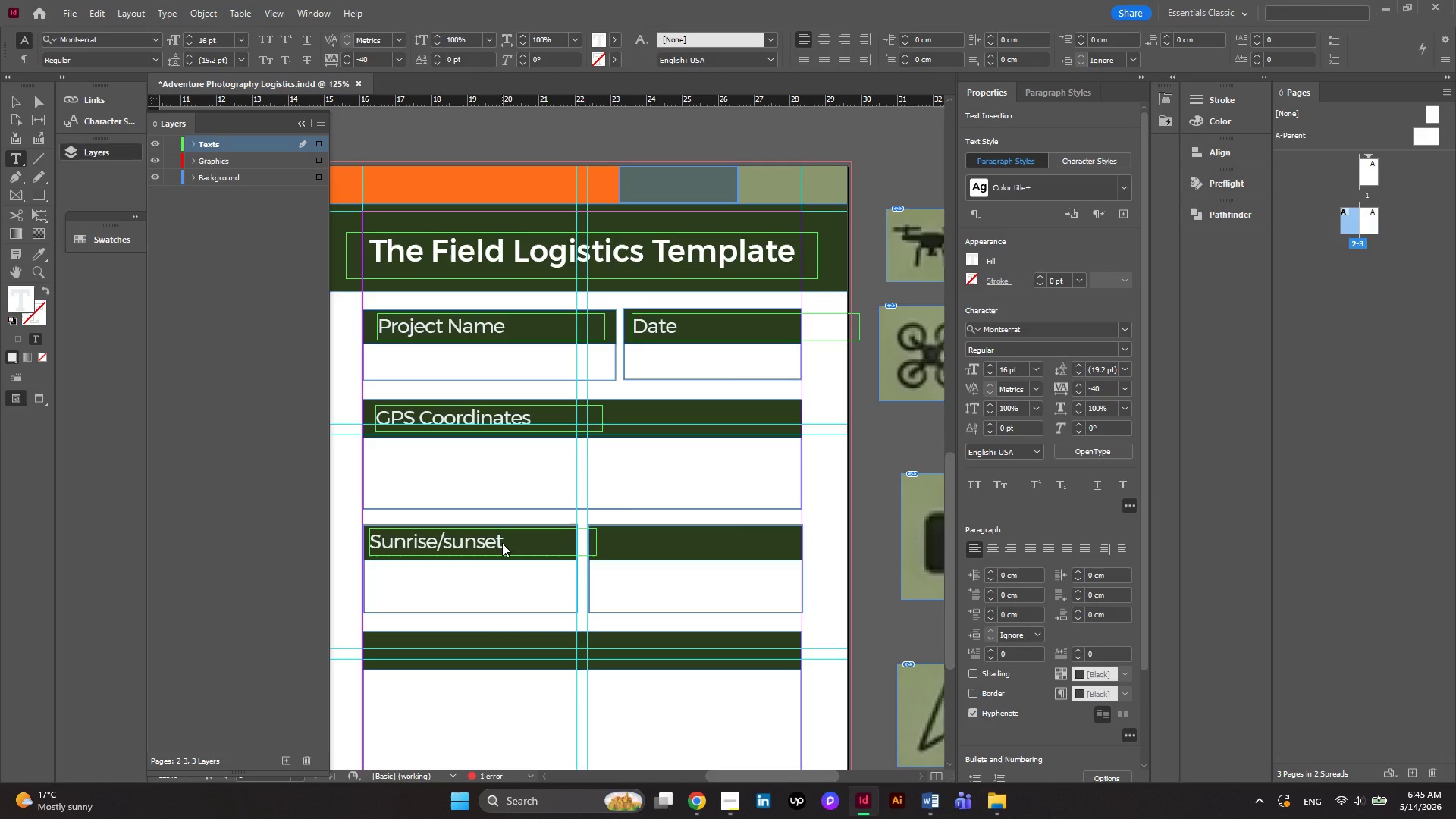 
wait(9.89)
 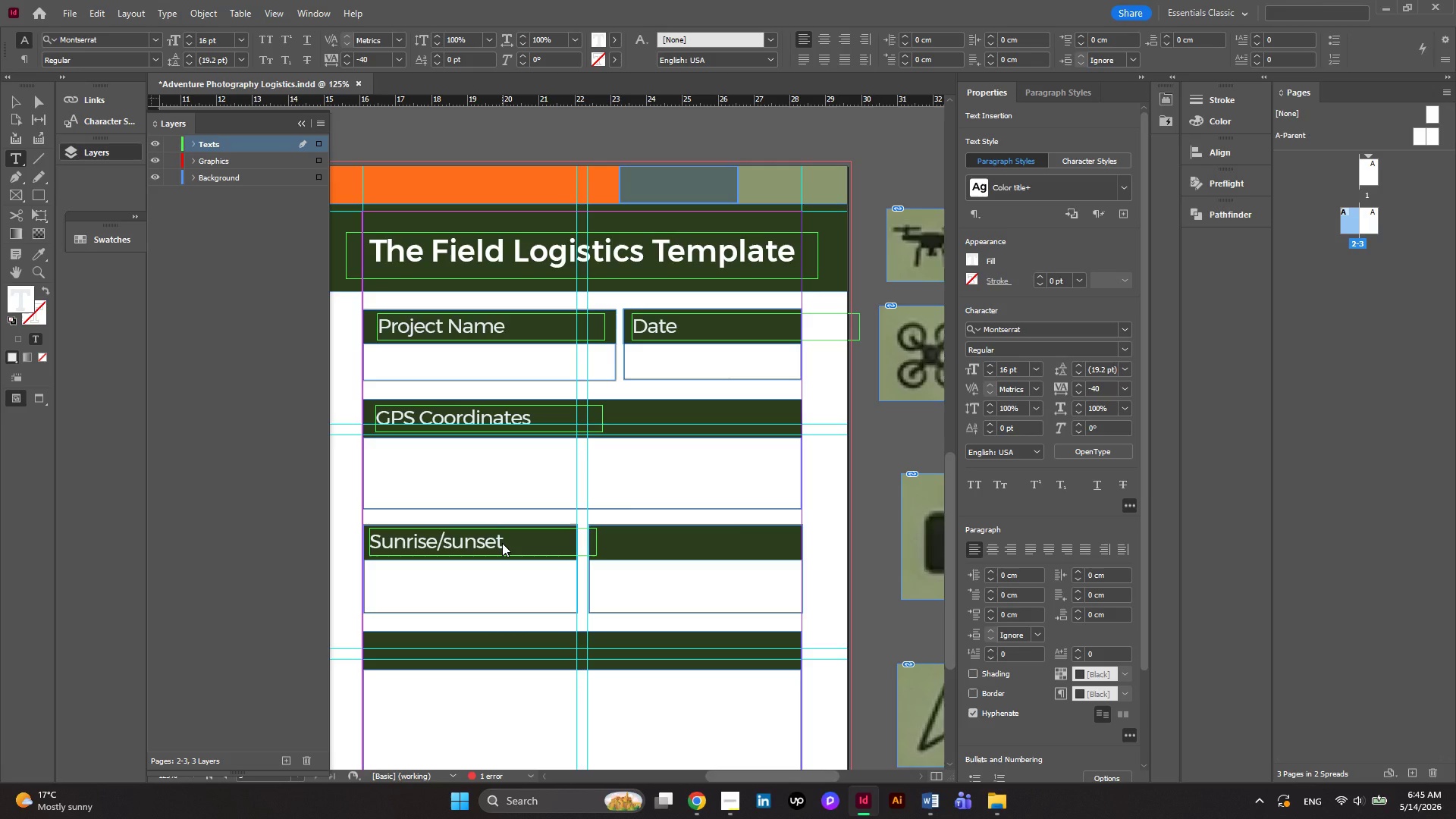 
scroll: coordinate [538, 444], scroll_direction: down, amount: 2.0
 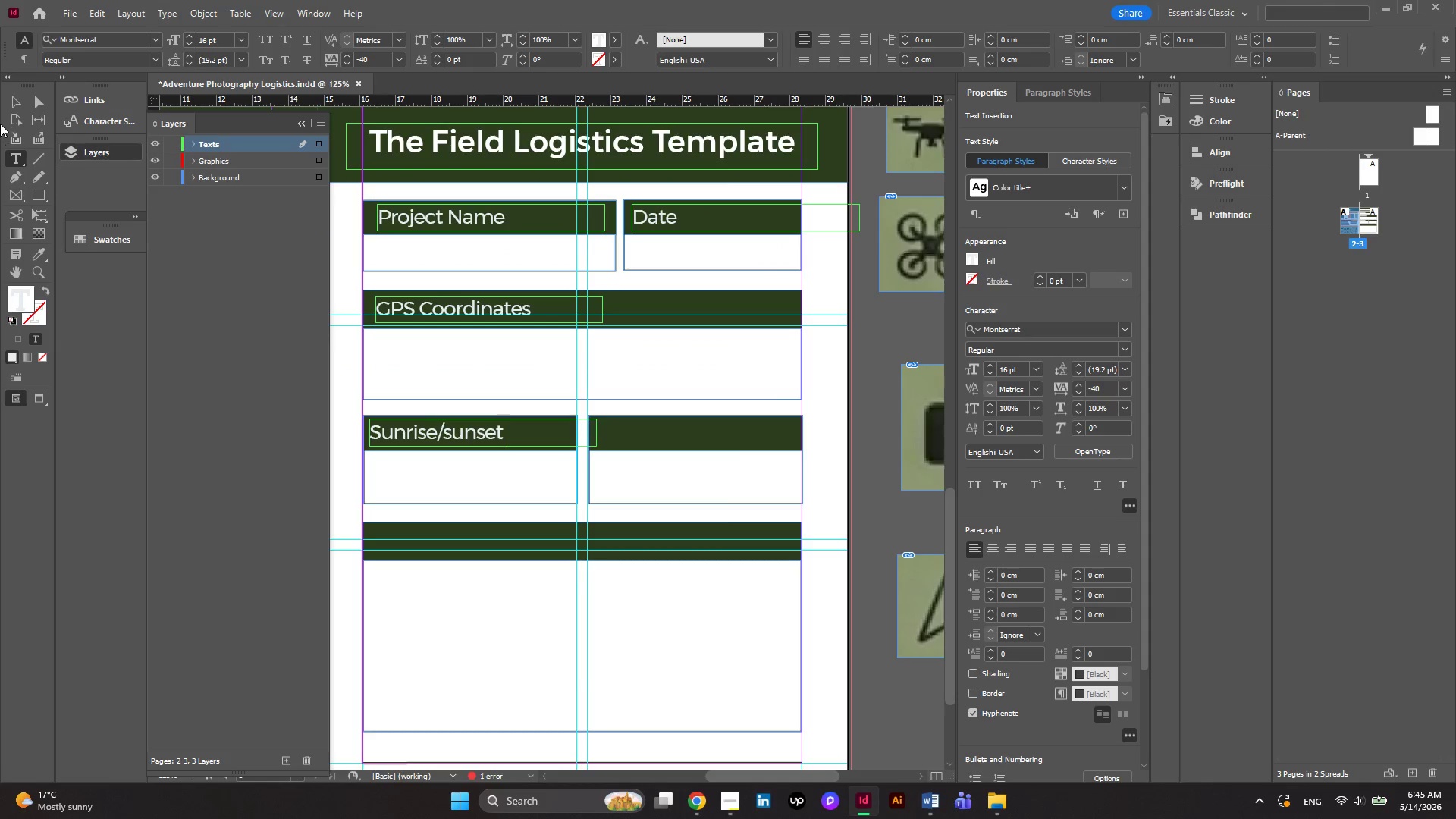 
left_click([16, 106])
 